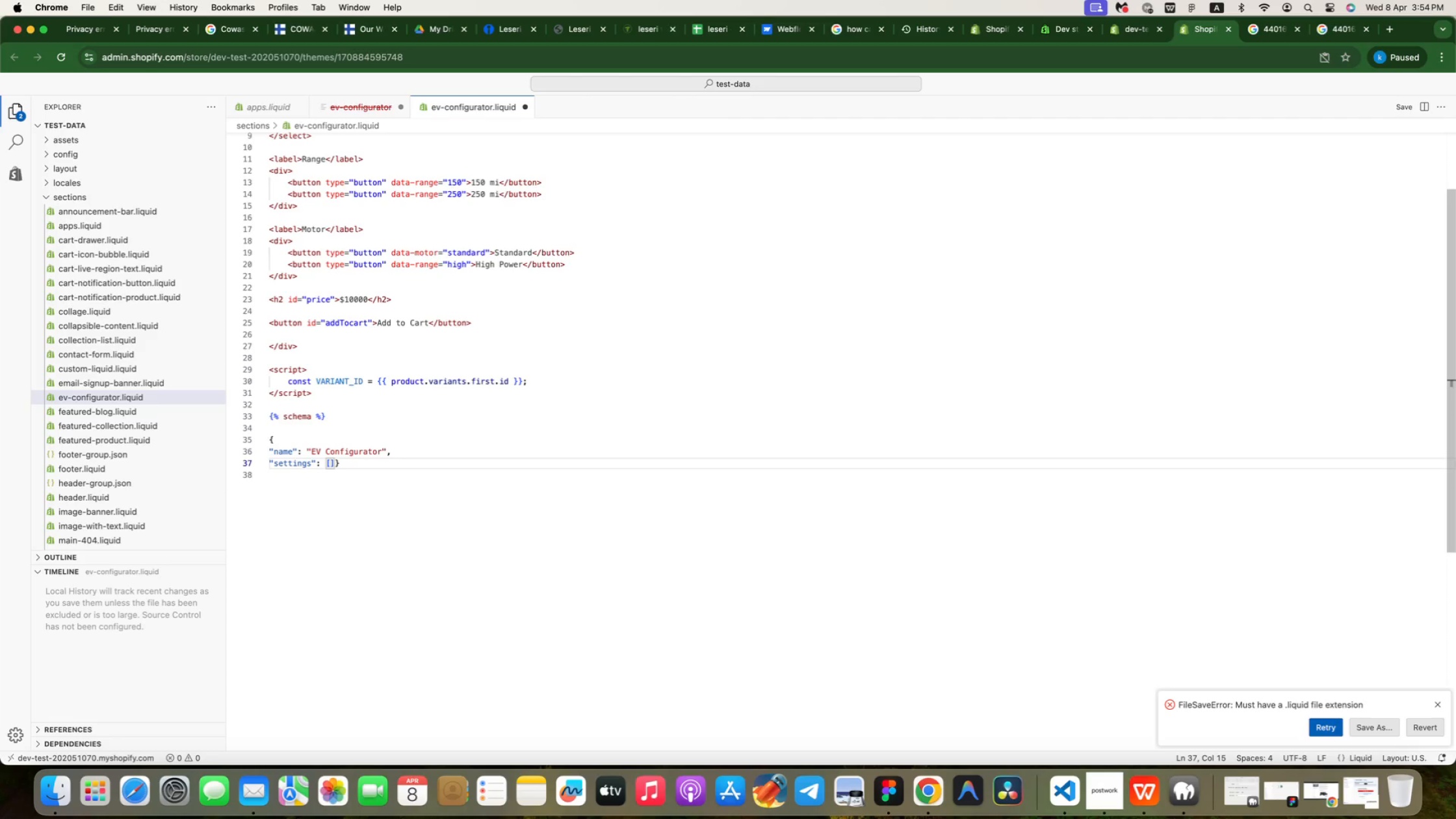 
key(Comma)
 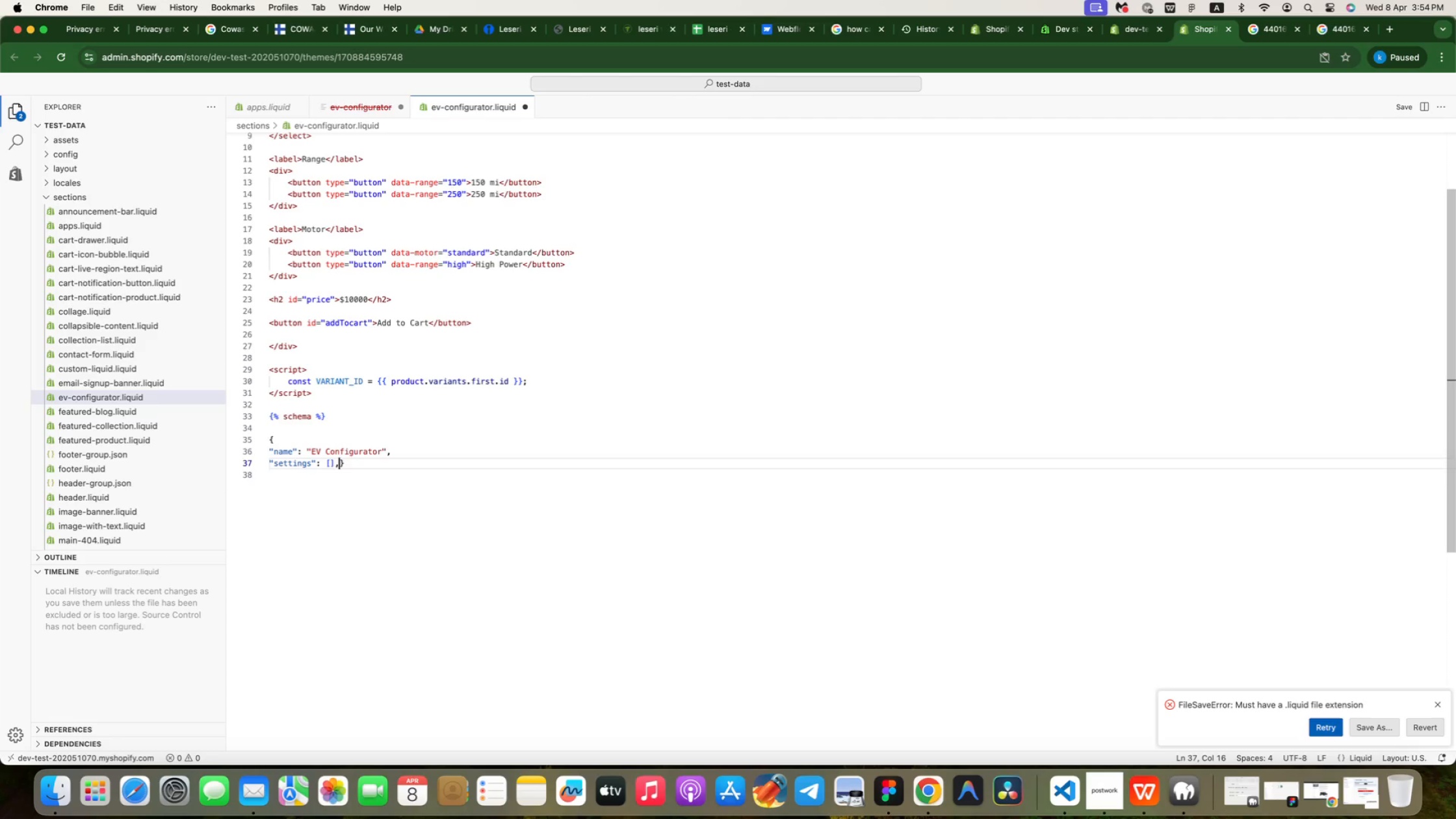 
key(Enter)
 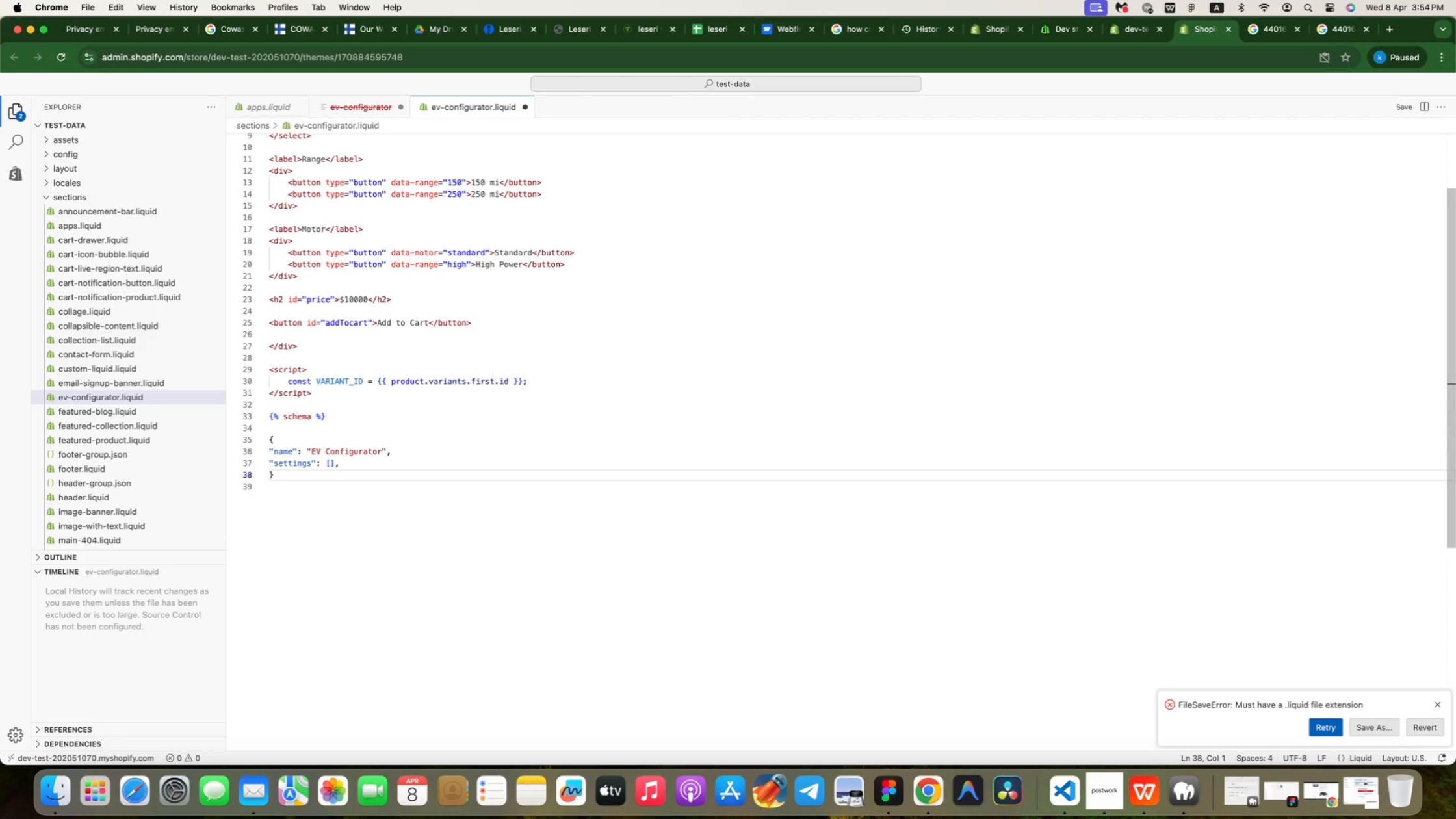 
type("presets)
 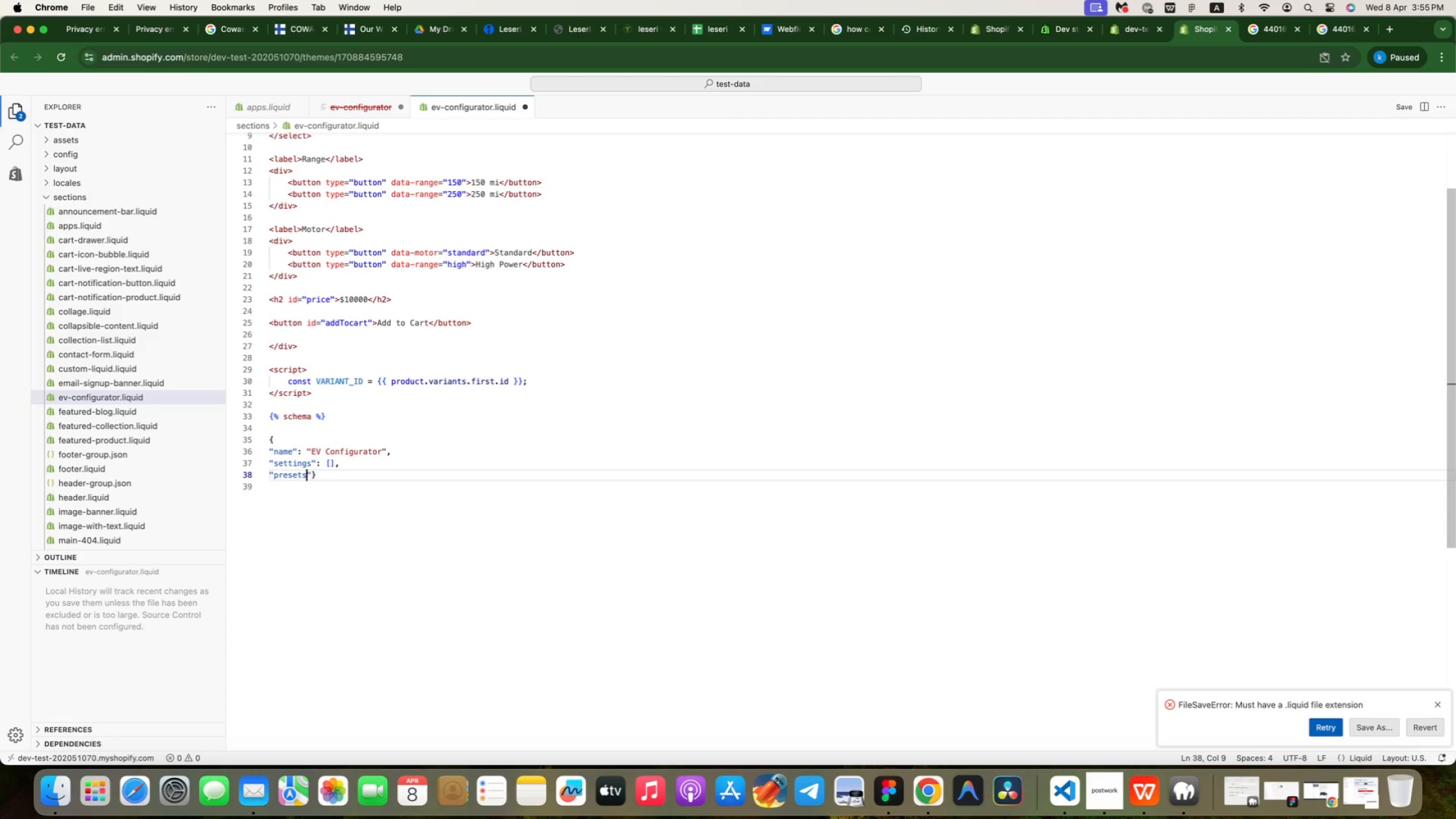 
key(ArrowRight)
 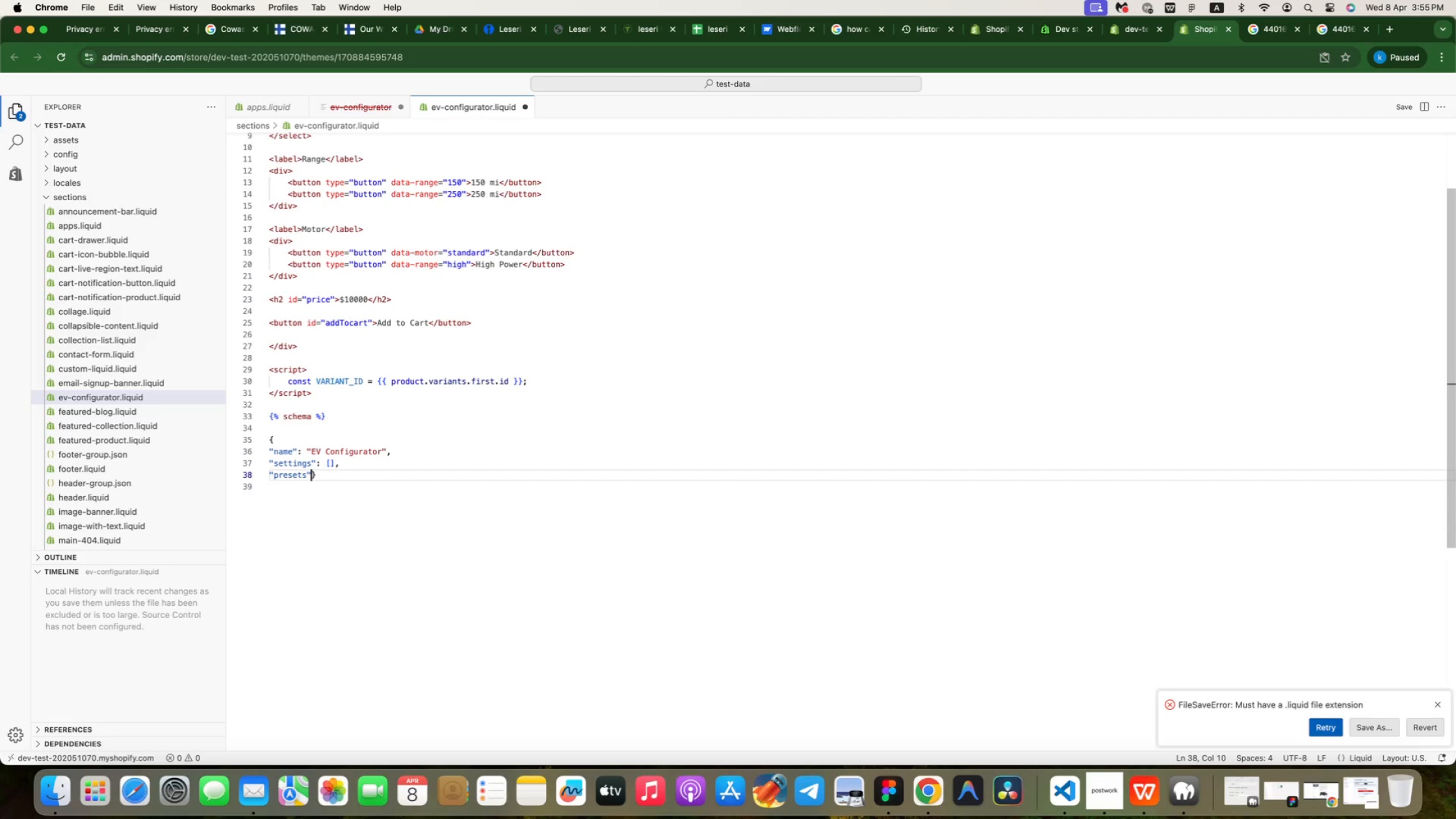 
key(Shift+Semicolon)
 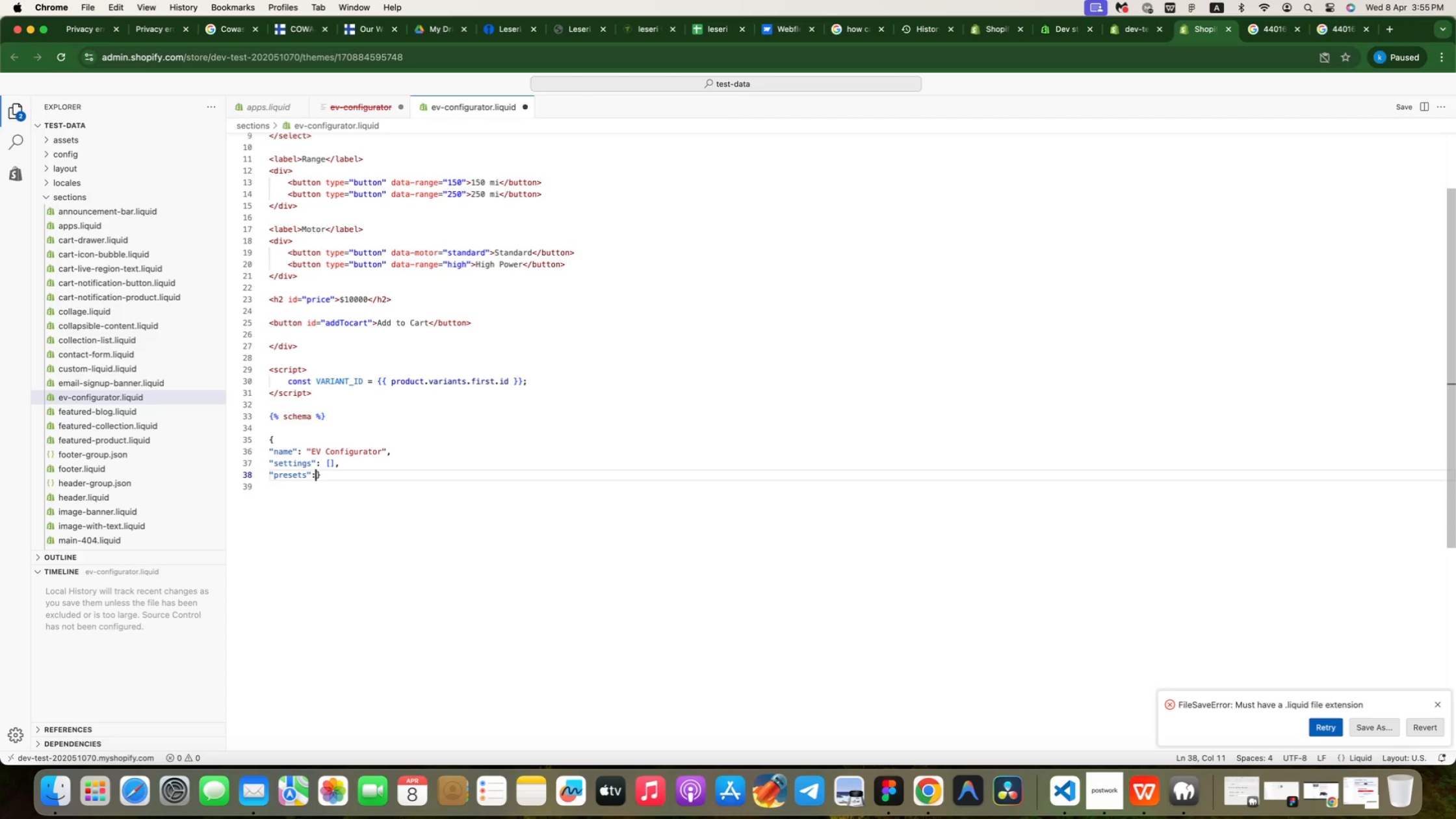 
key(Space)
 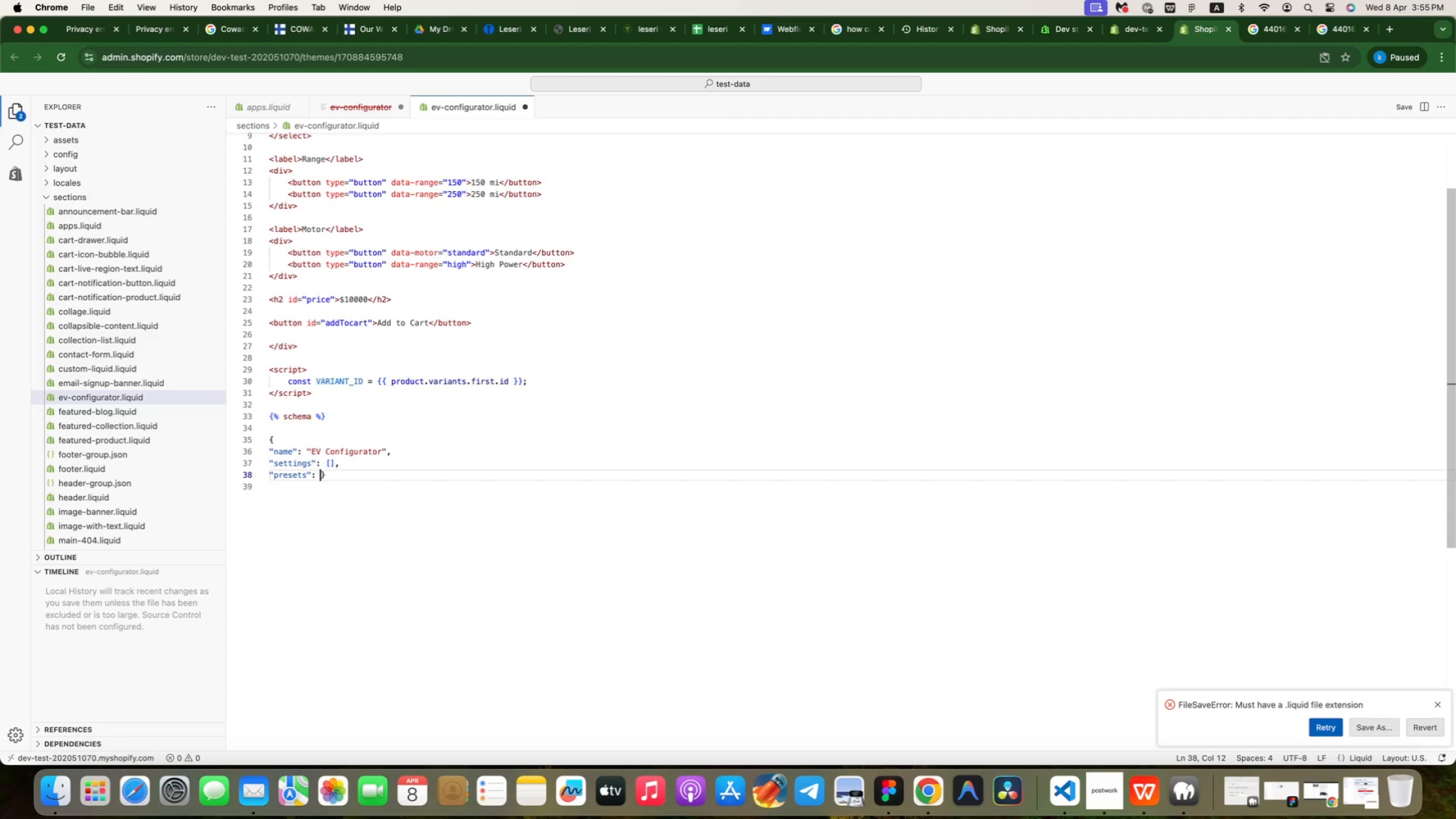 
key(BracketLeft)
 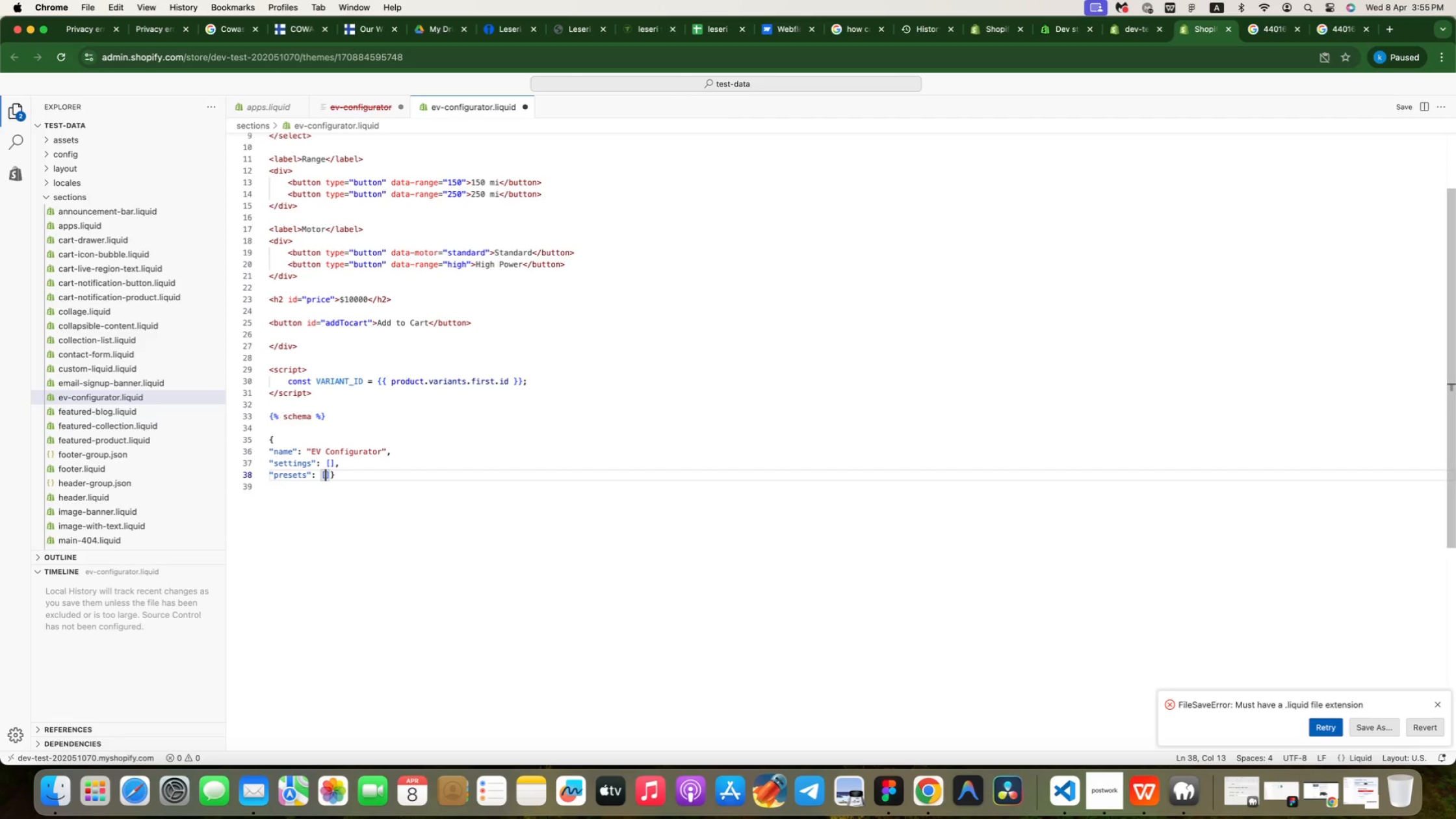 
wait(6.69)
 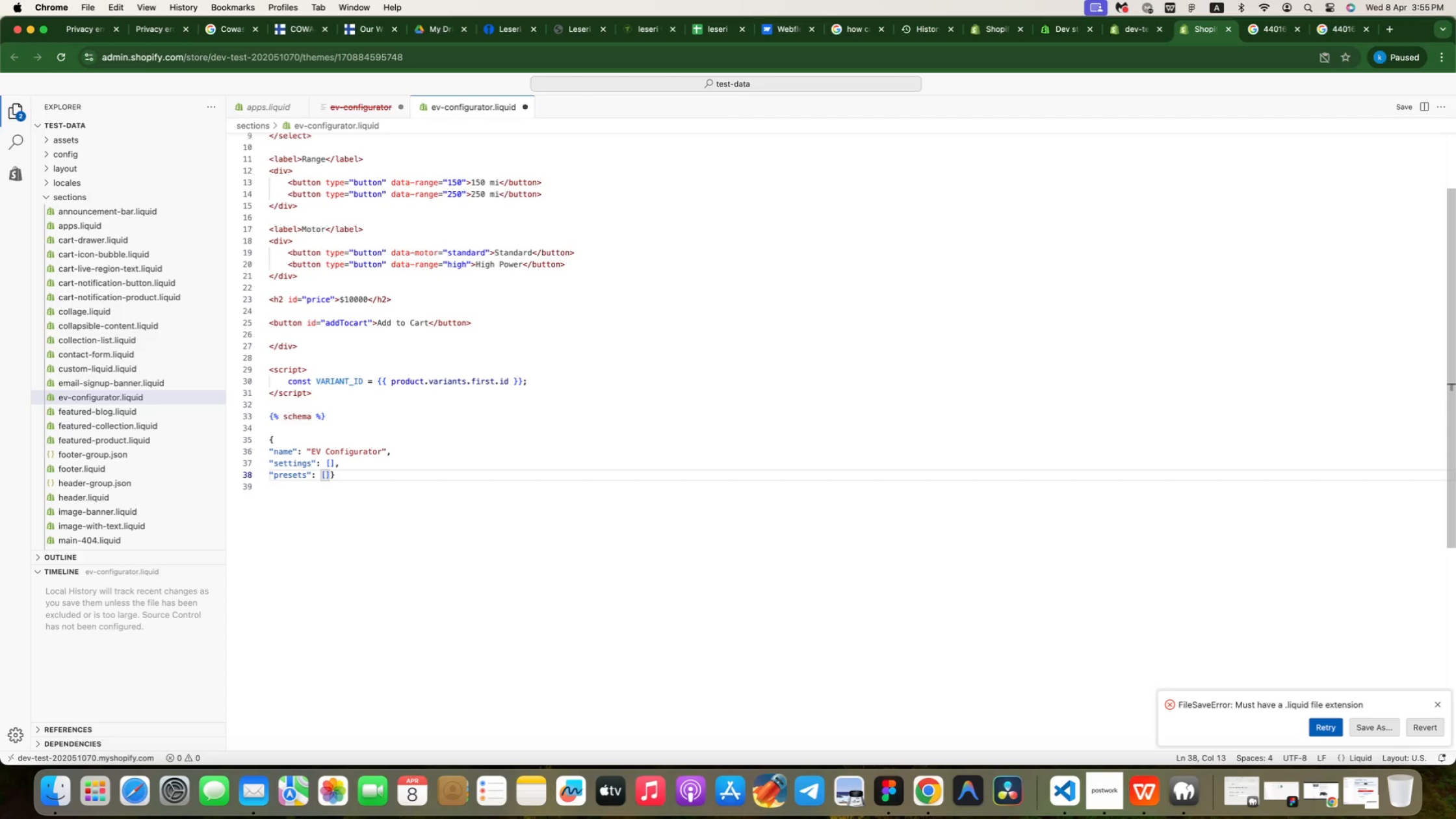 
key(Enter)
 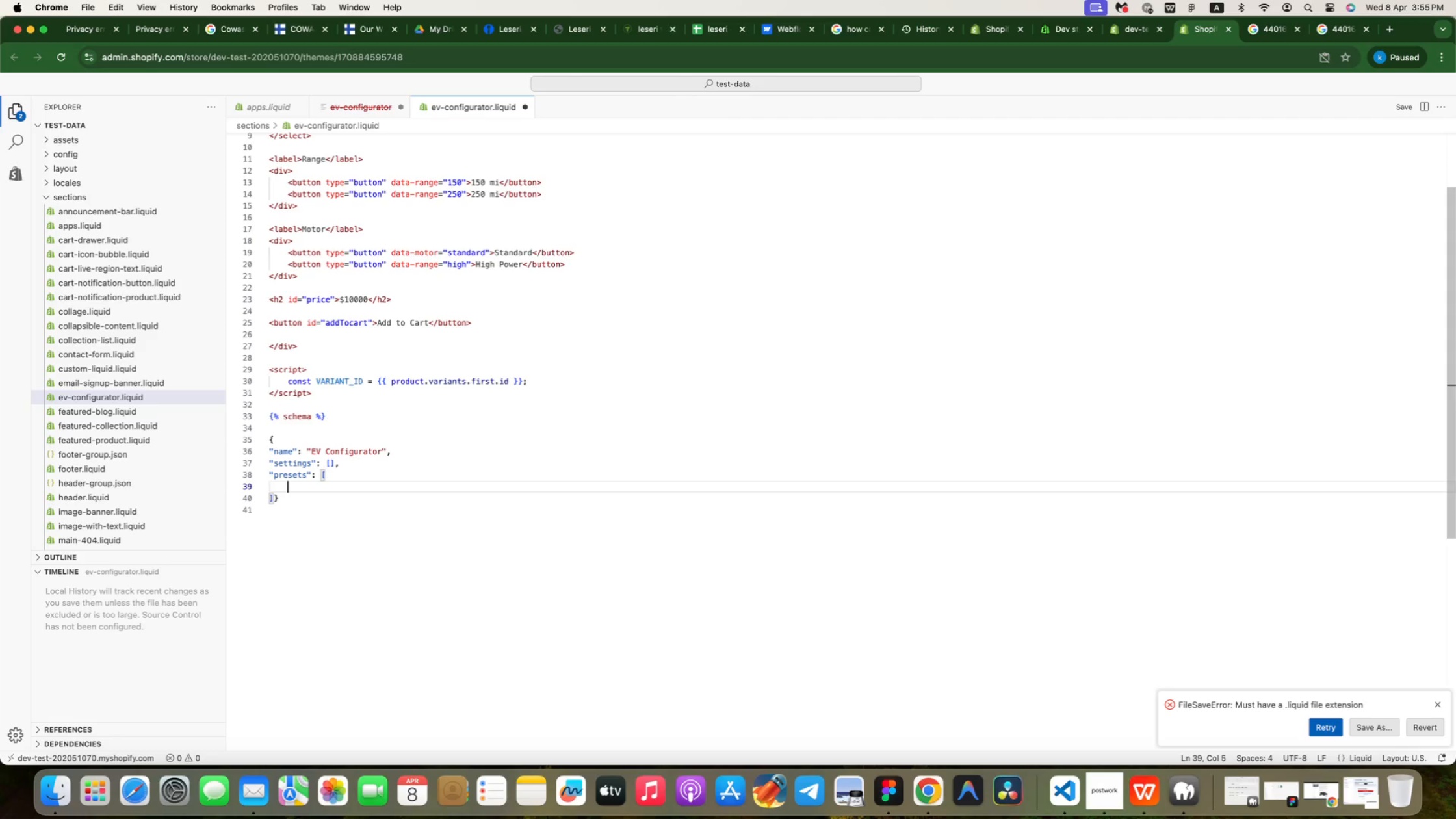 
key(Shift+BracketLeft)
 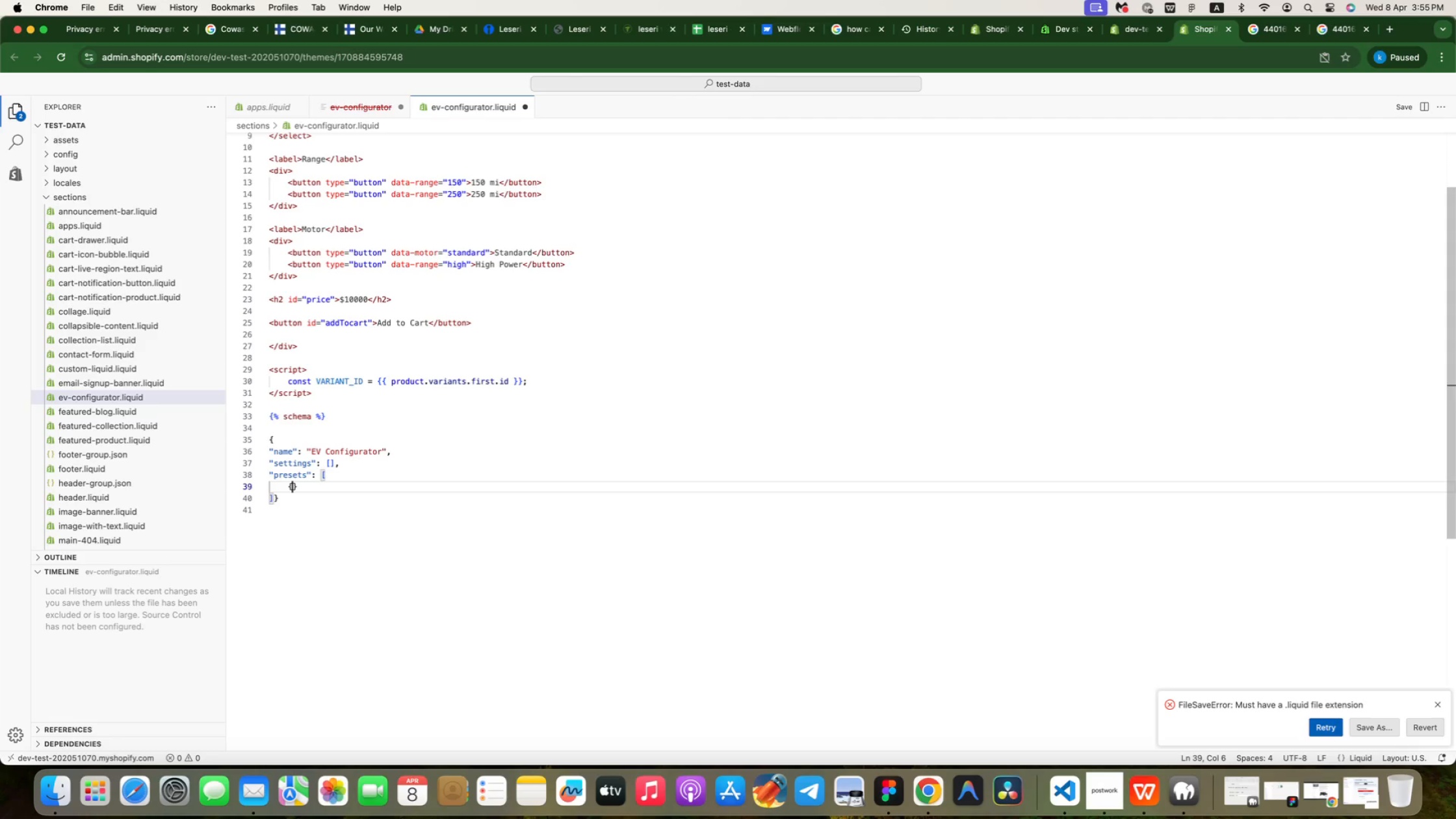 
key(Enter)
 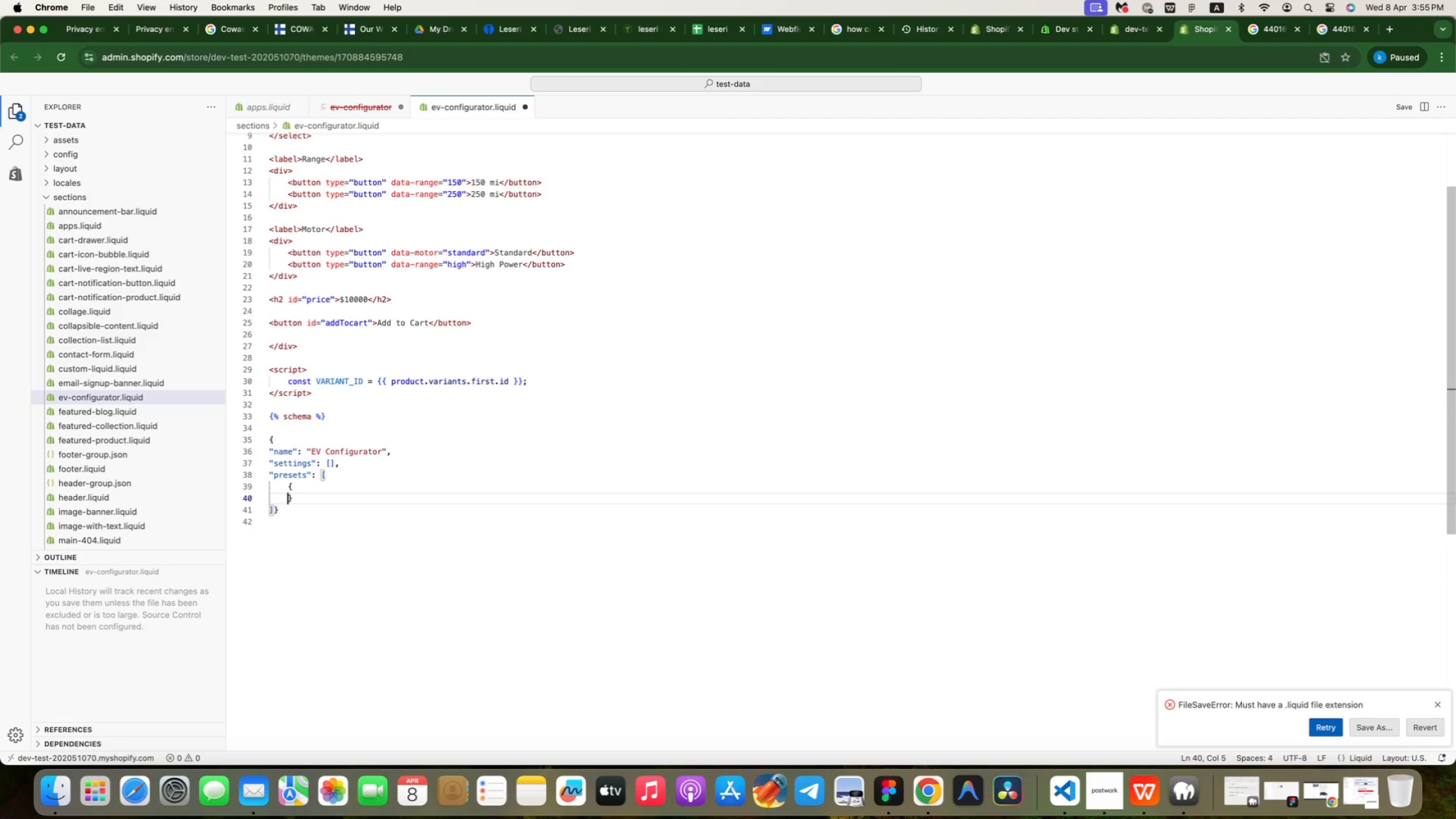 
type("name)
 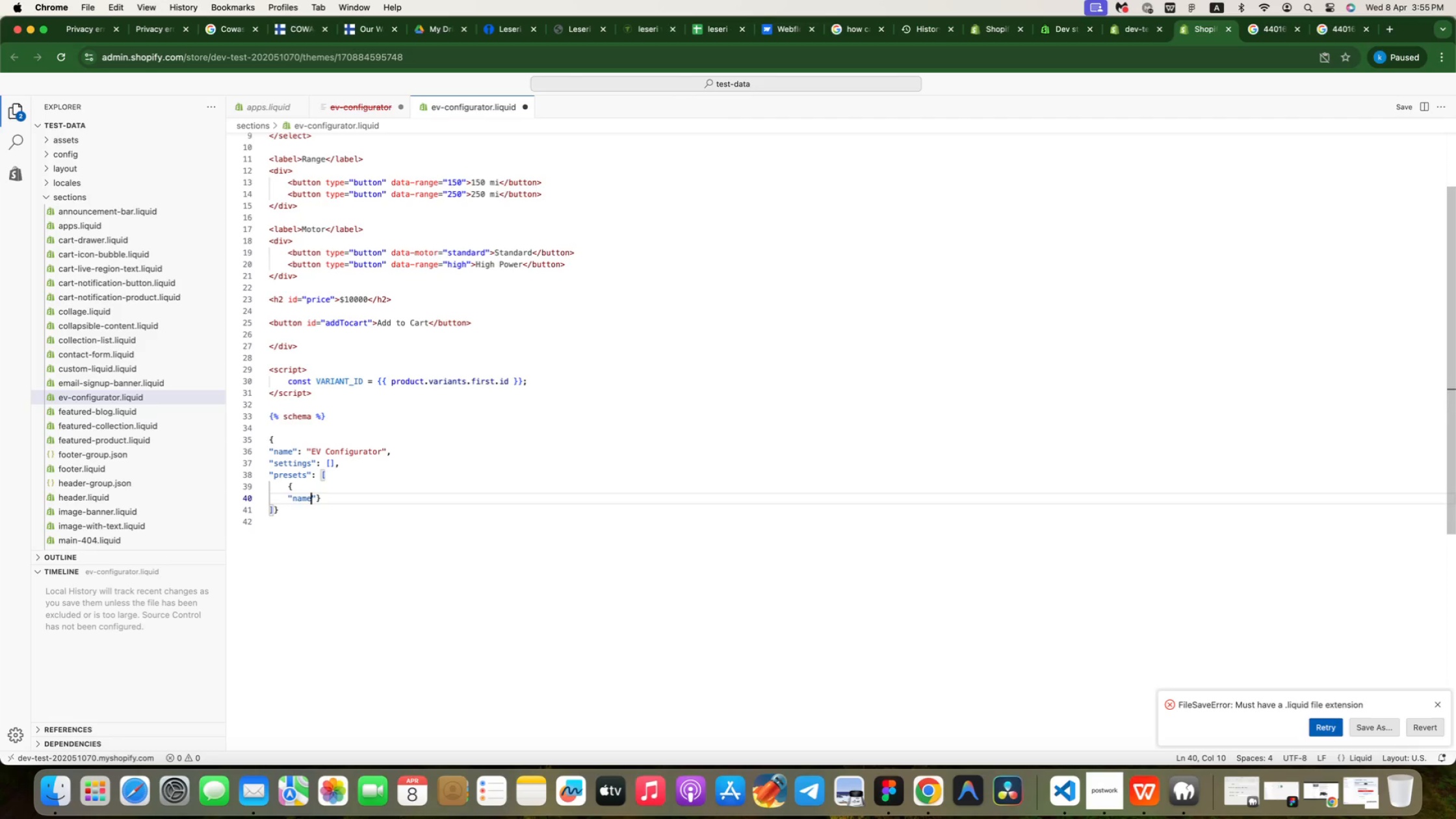 
key(ArrowRight)
 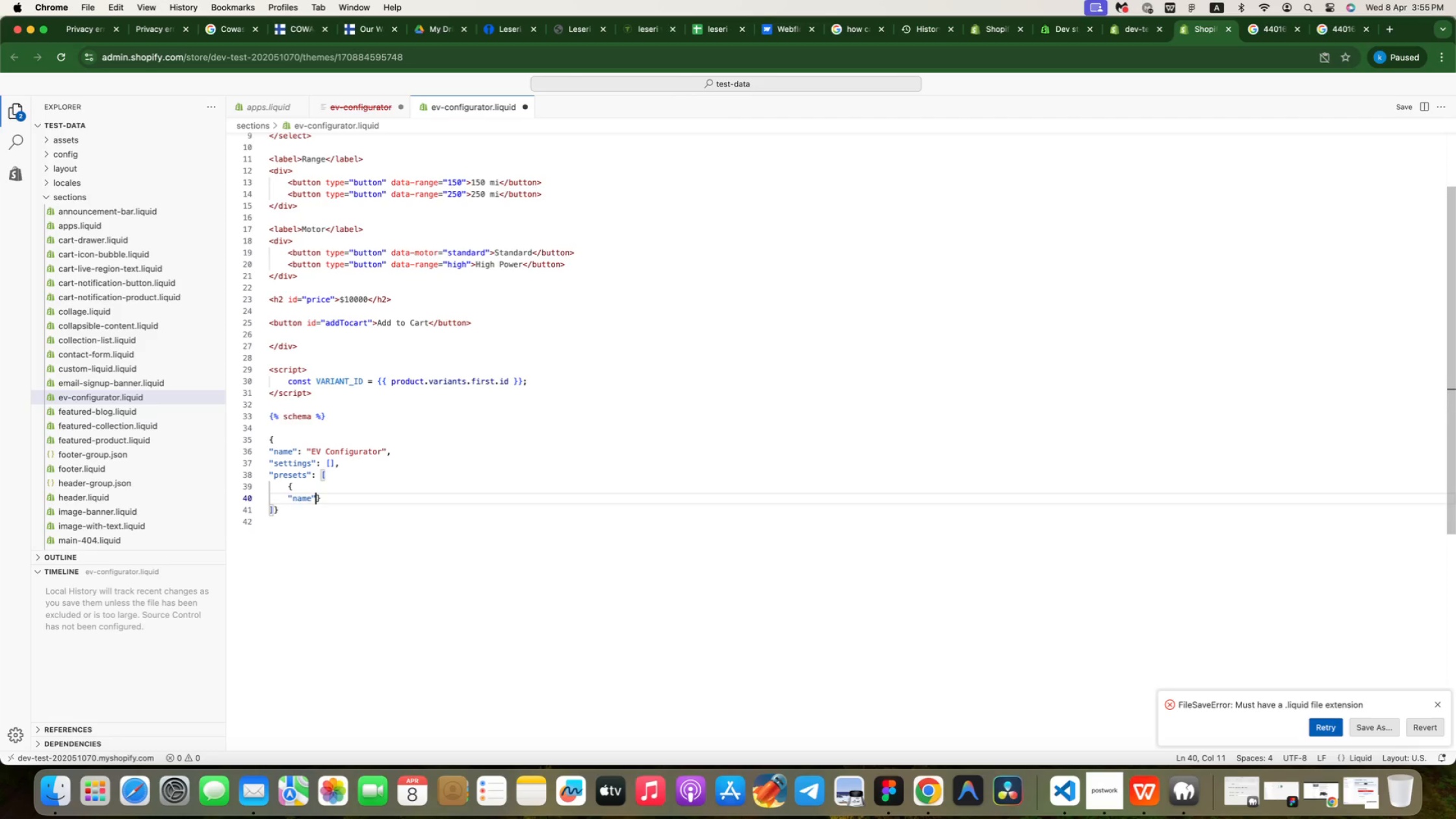 
type(: "ev )
key(Backspace)
key(Backspace)
key(Backspace)
type(EV Configurator)
 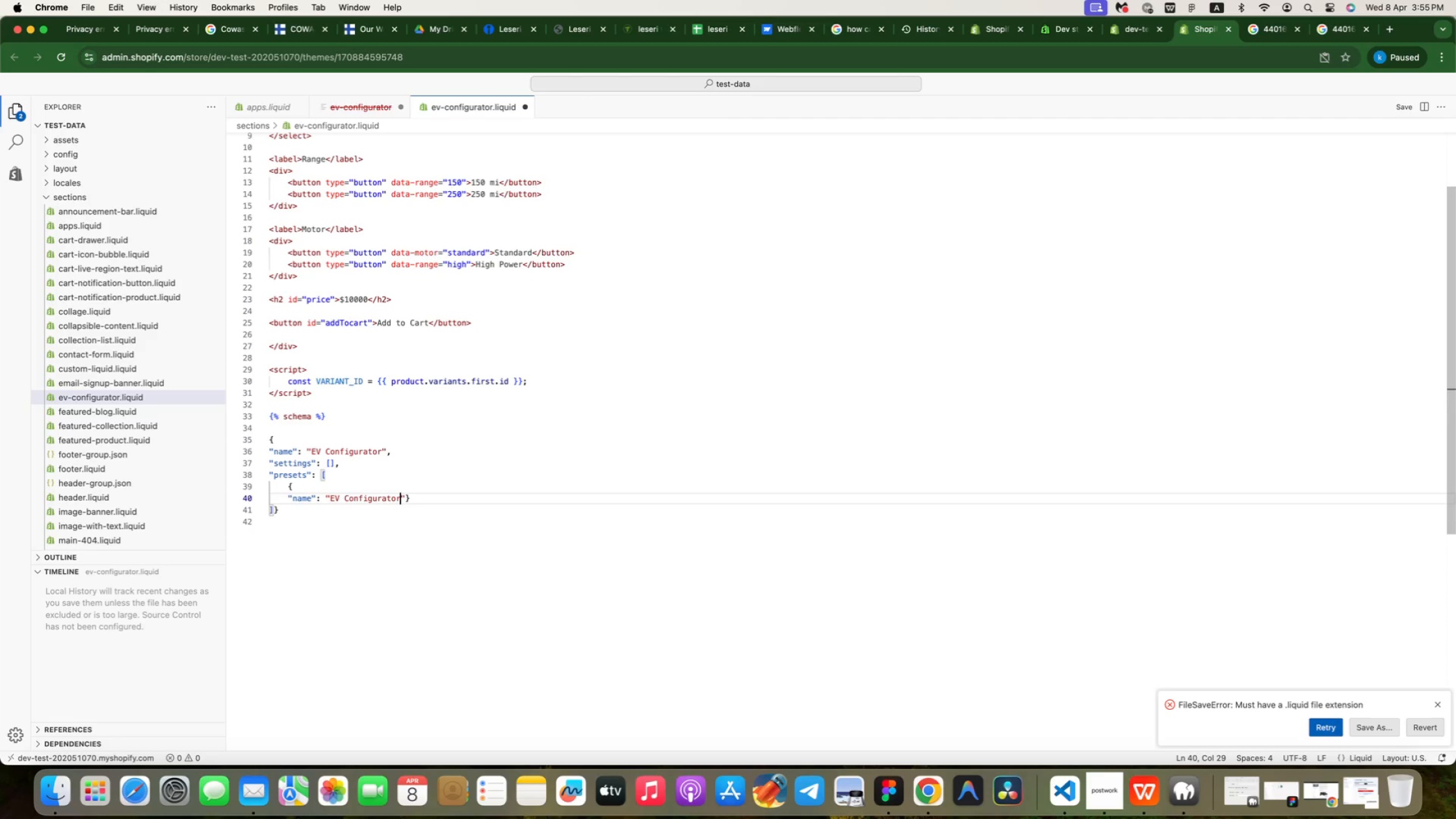 
key(ArrowRight)
 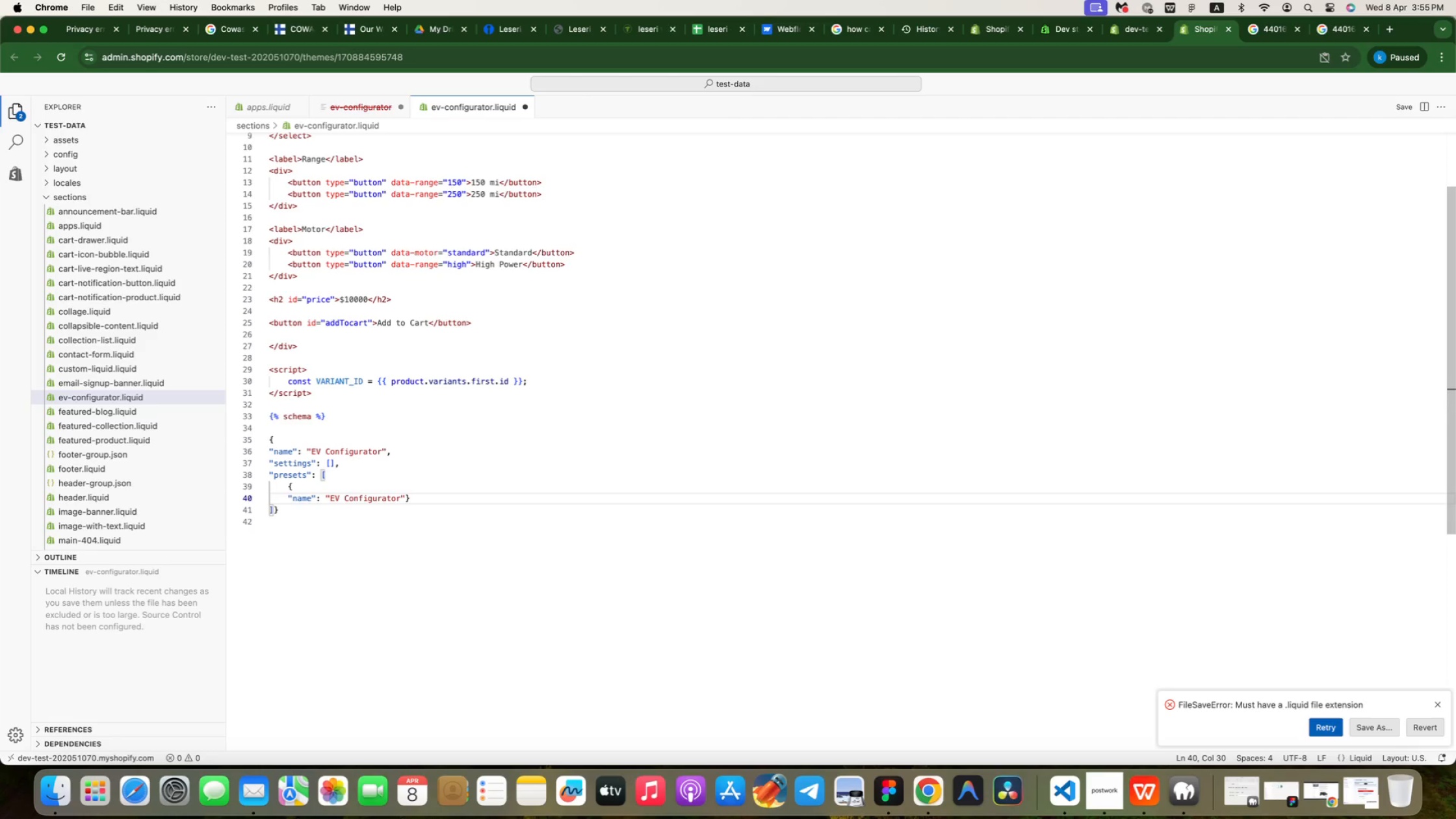 
key(Enter)
 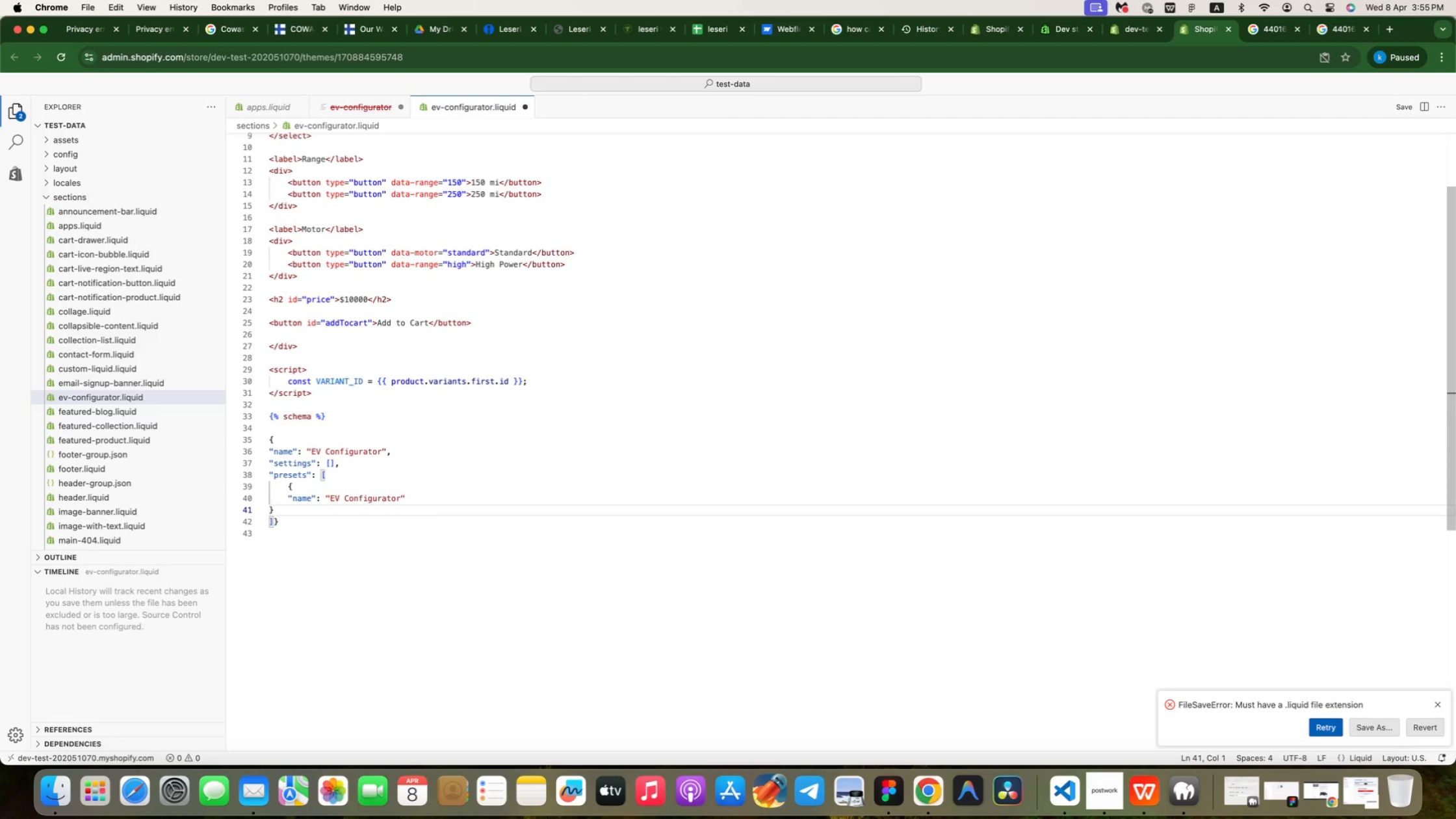 
key(ArrowDown)
 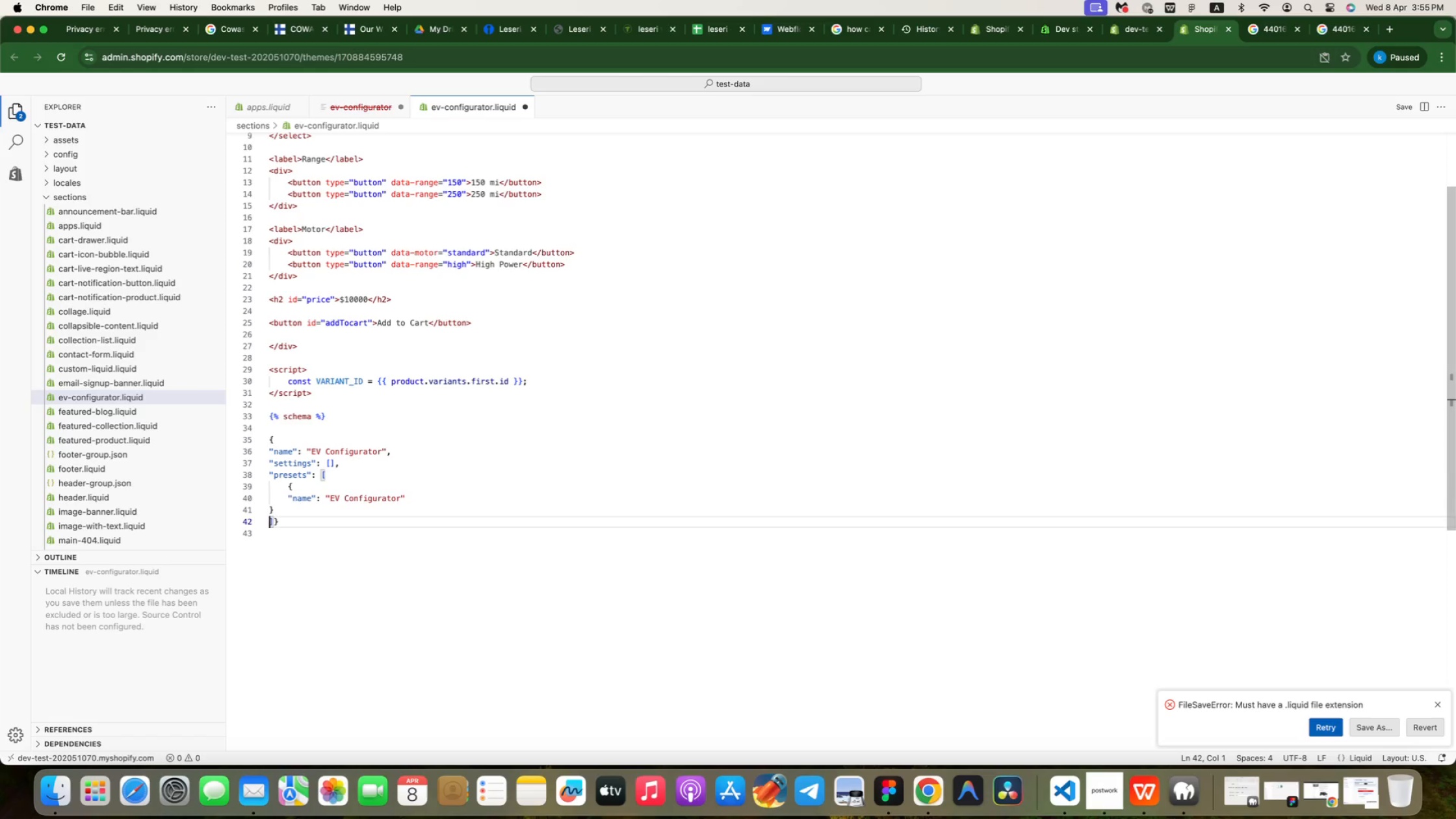 
key(ArrowRight)
 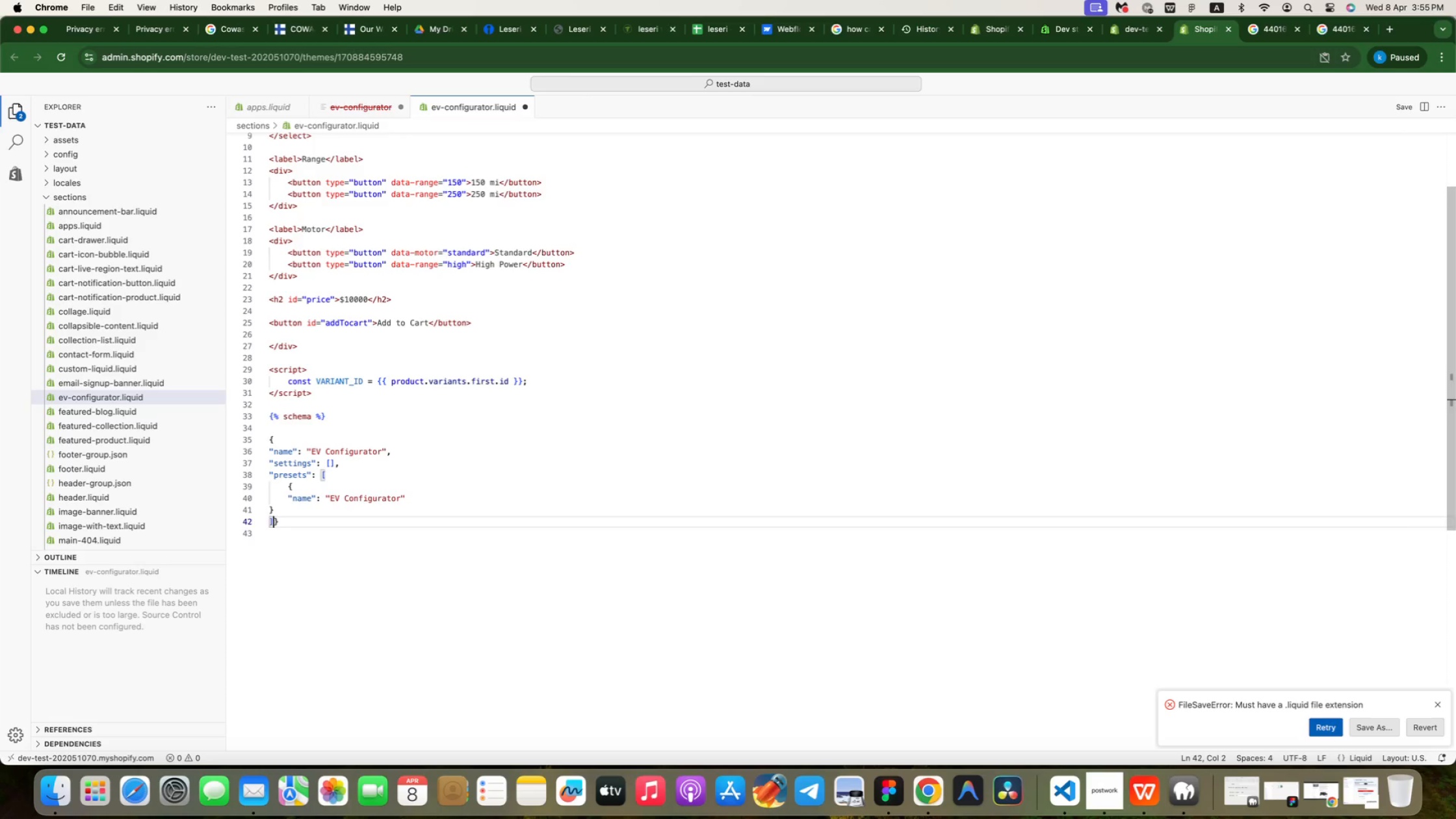 
key(Enter)
 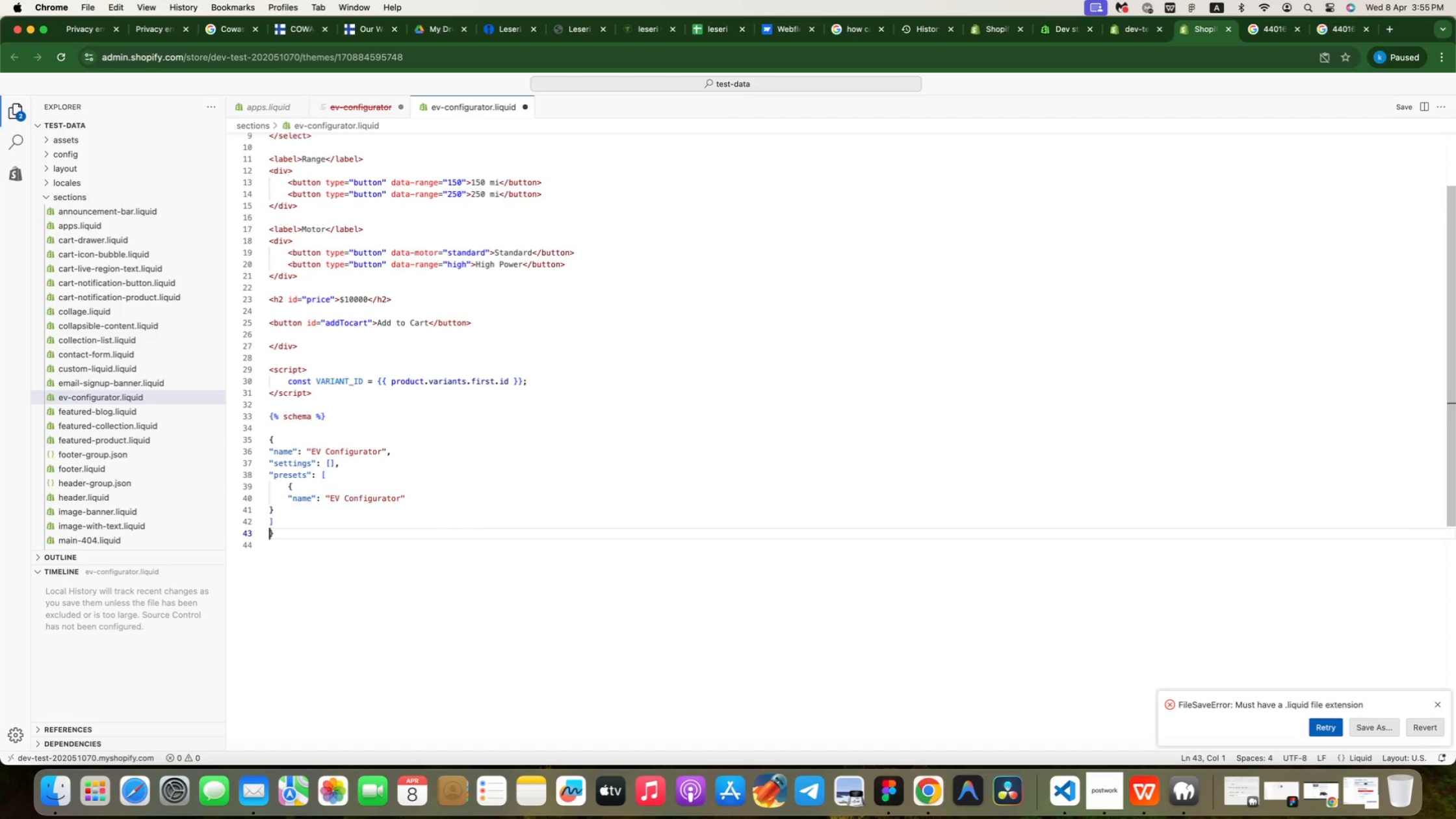 
key(ArrowRight)
 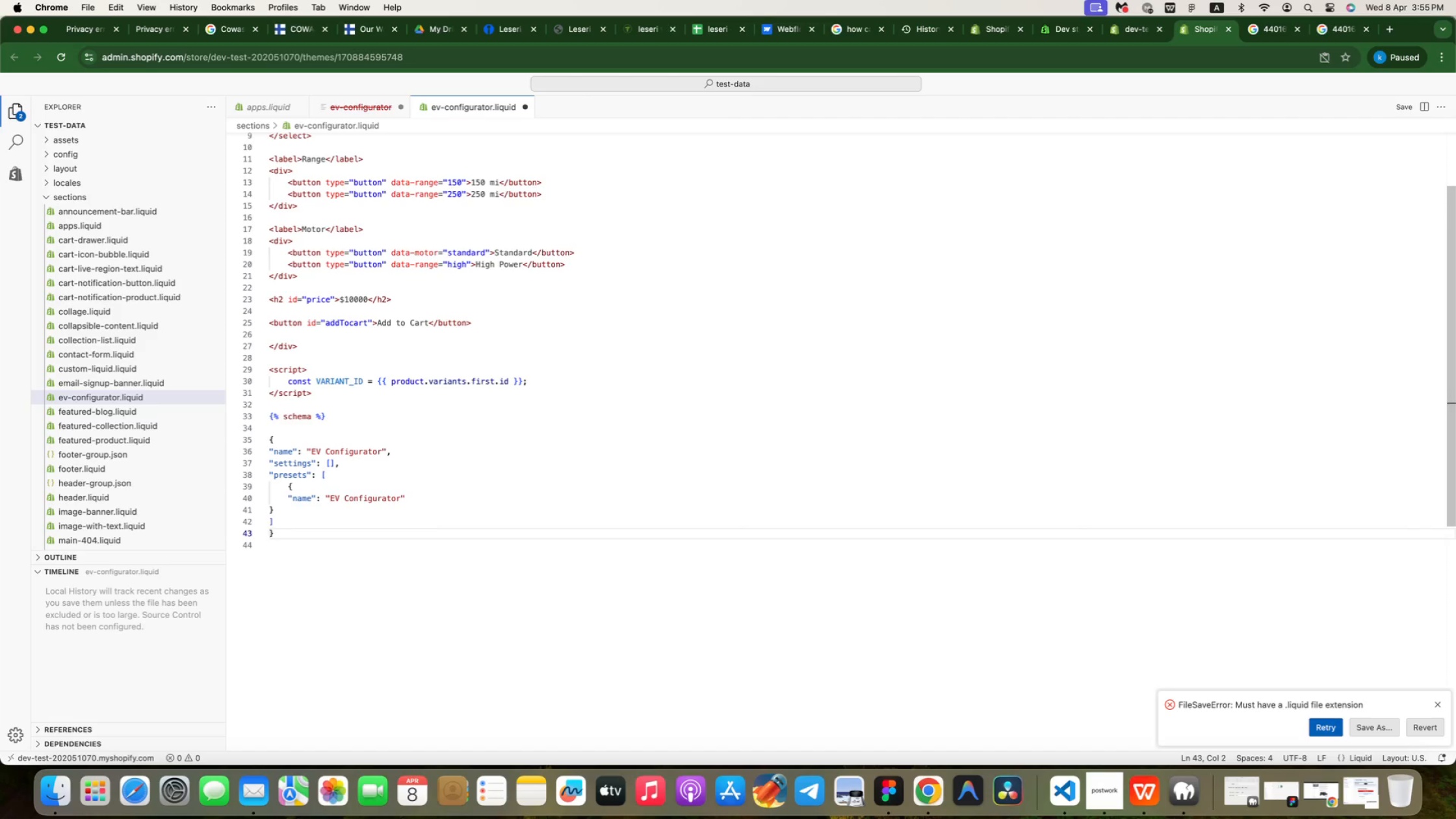 
key(Enter)
 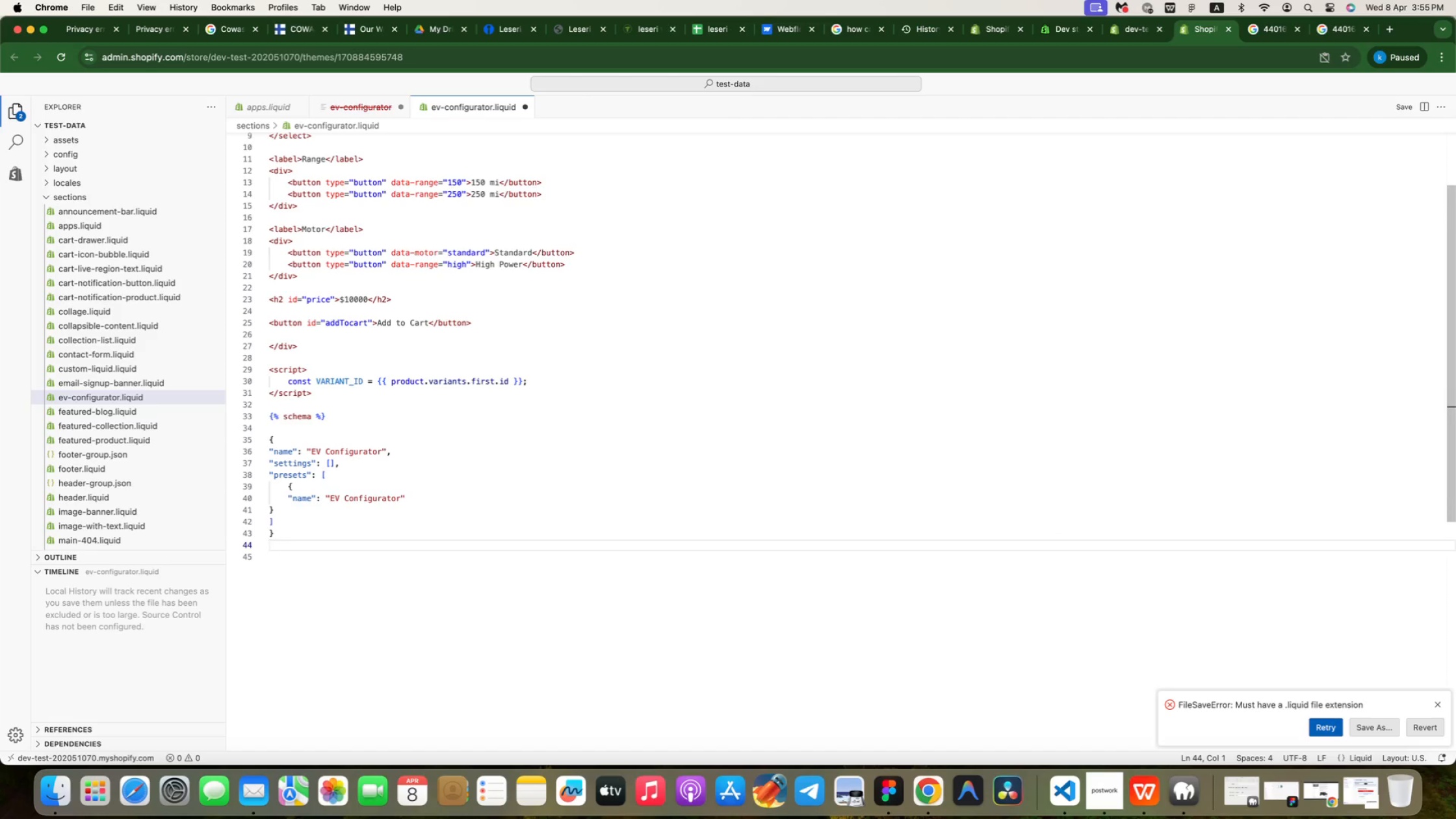 
type({%end)
 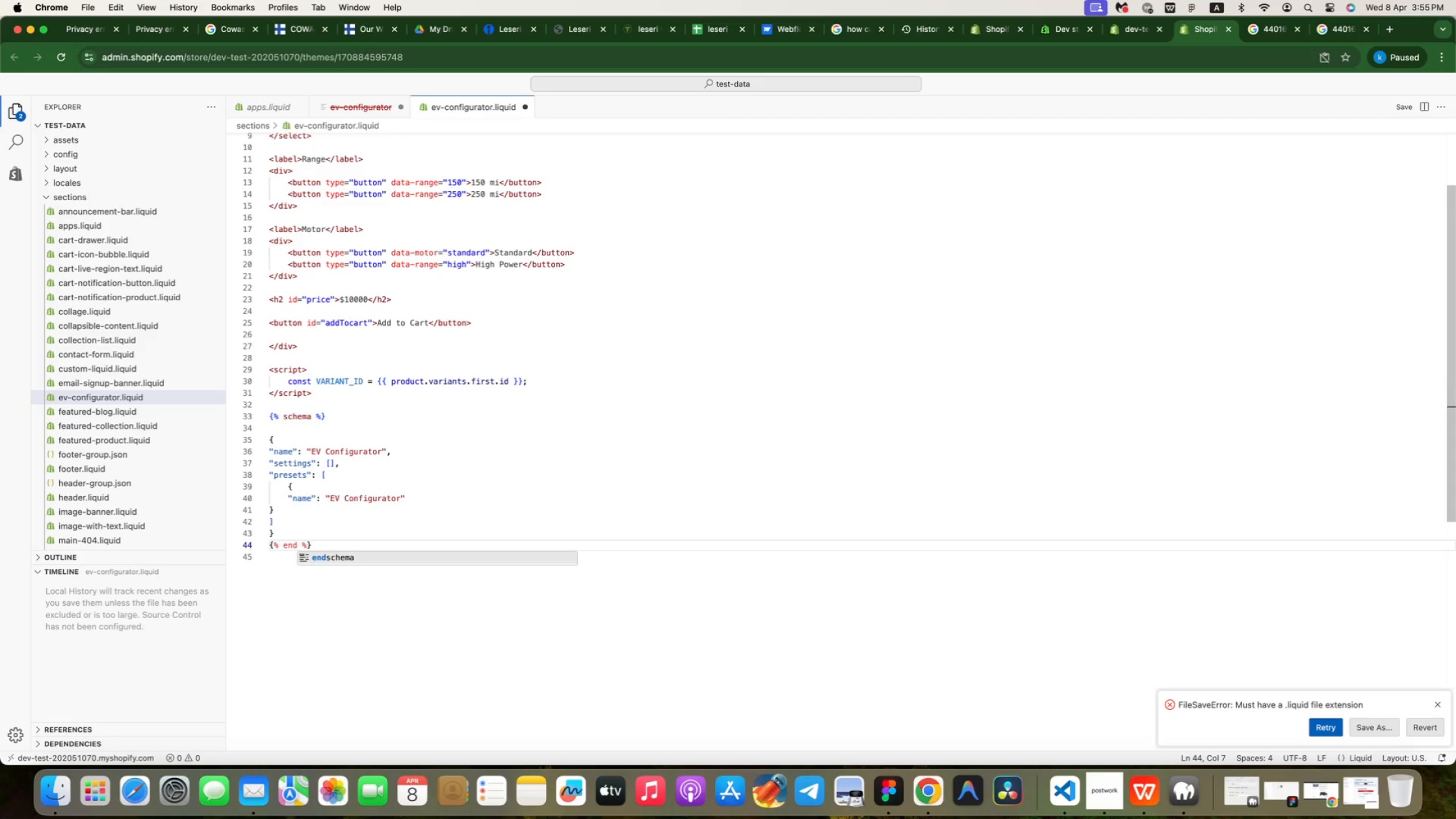 
key(Enter)
 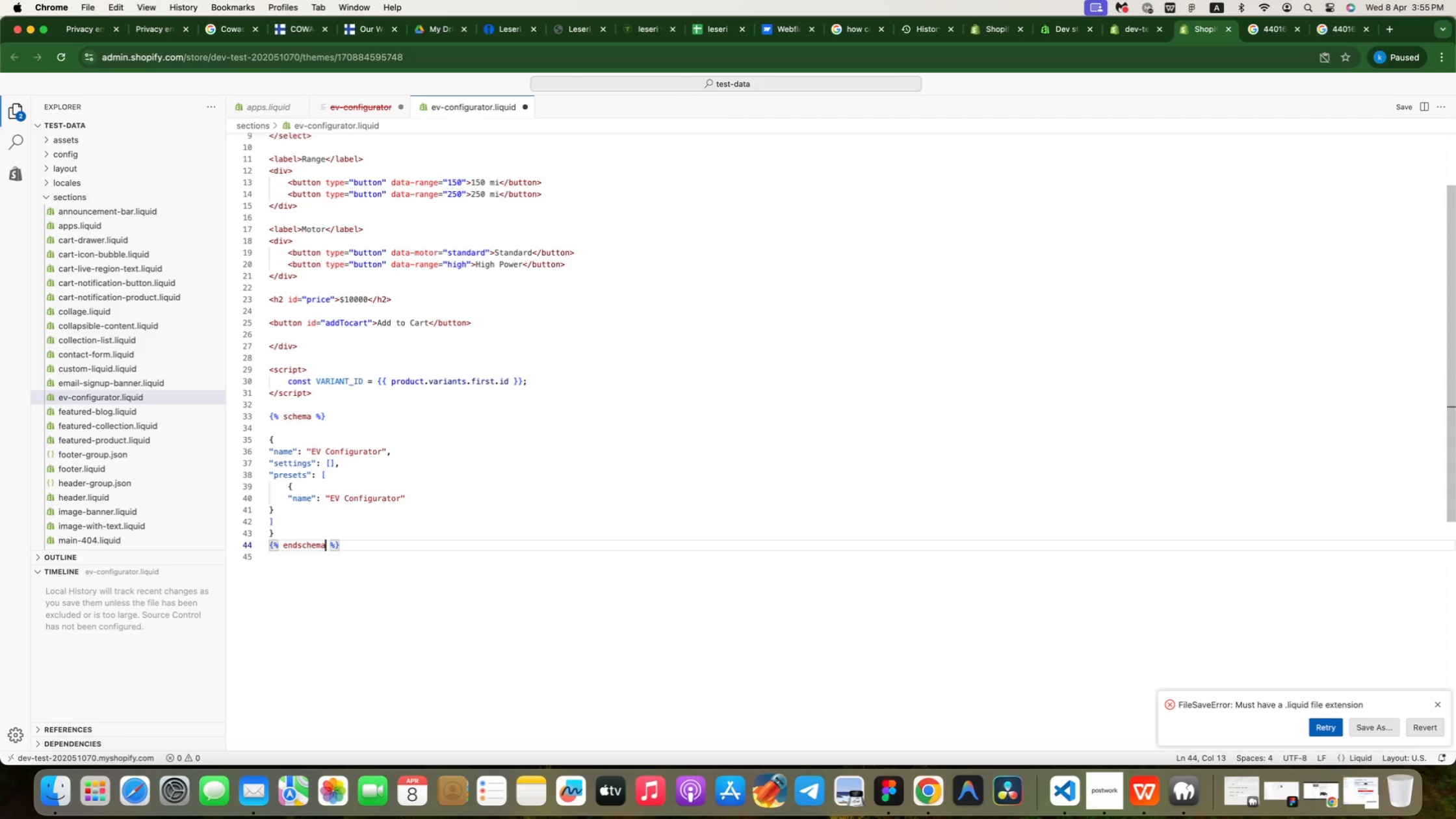 
wait(10.19)
 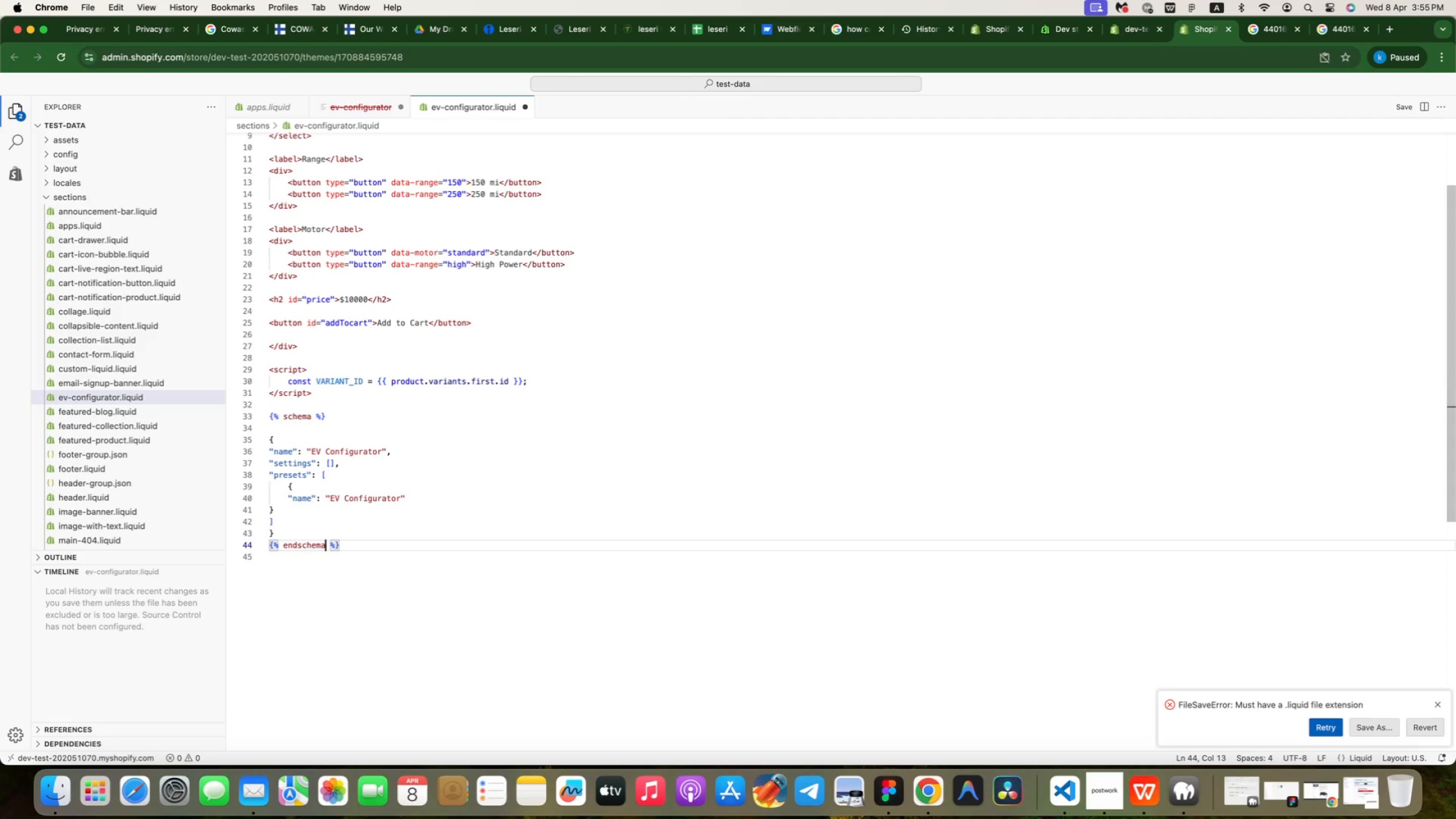 
left_click([683, 349])
 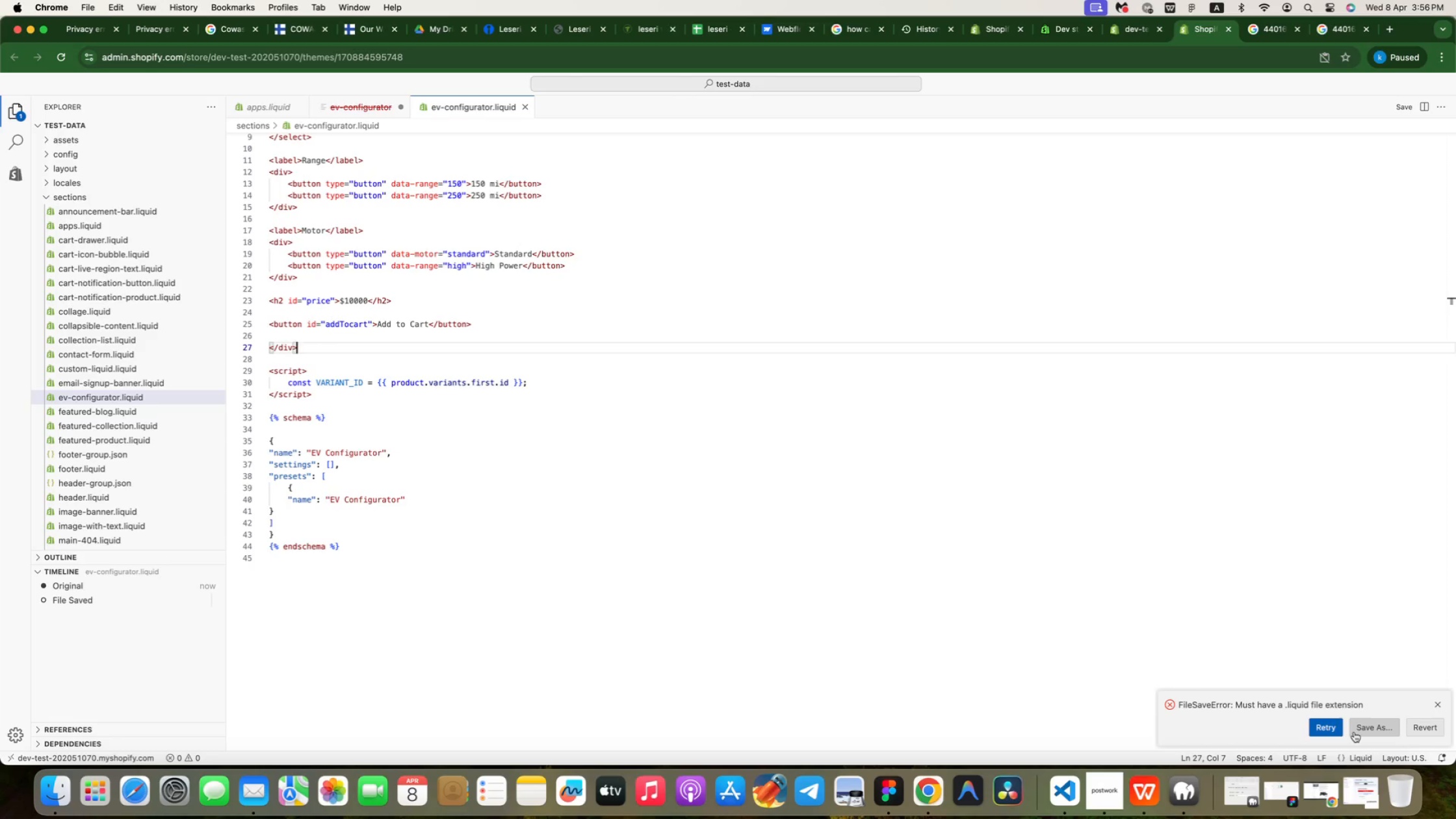 
wait(16.46)
 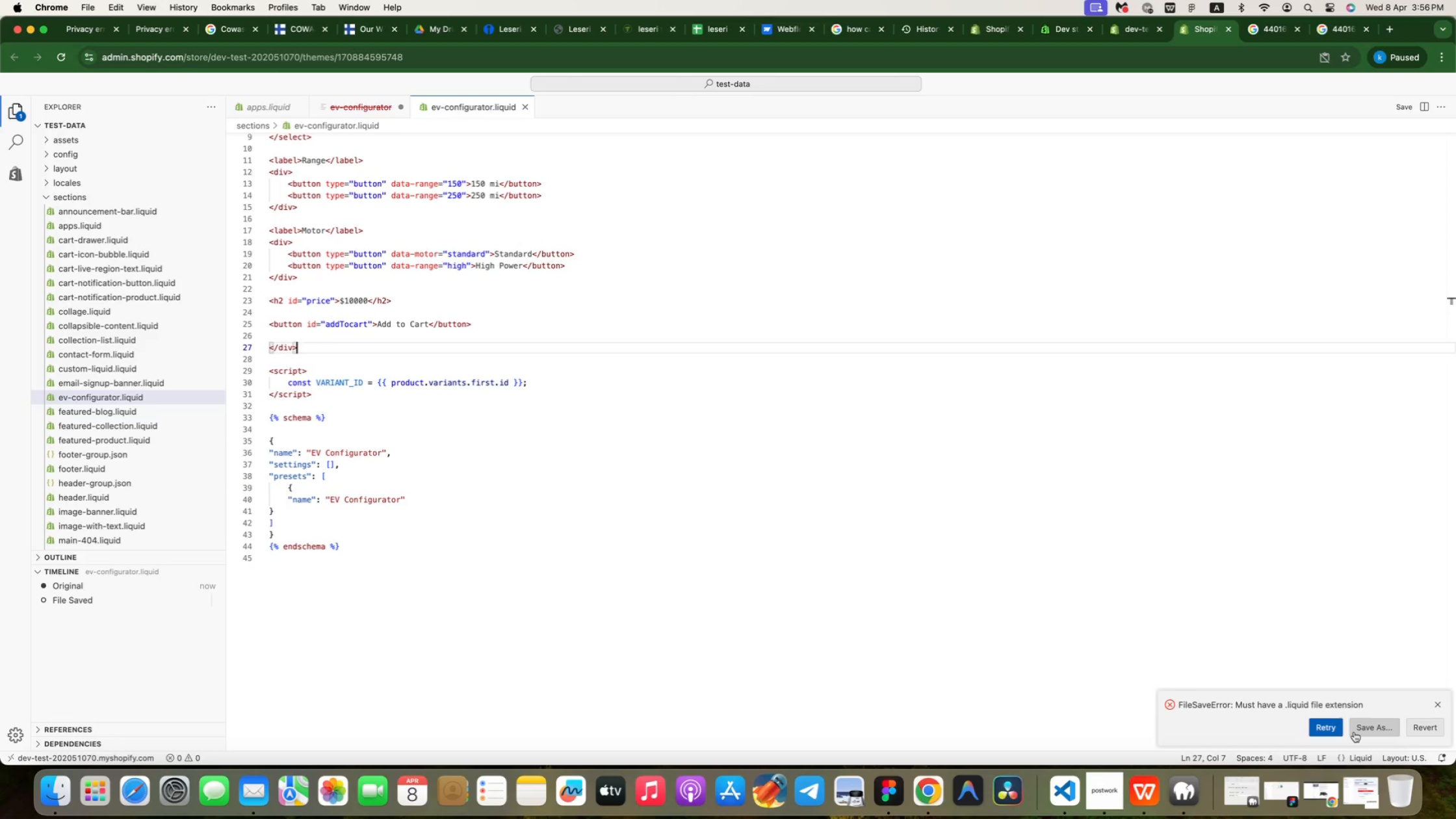 
left_click([1410, 109])
 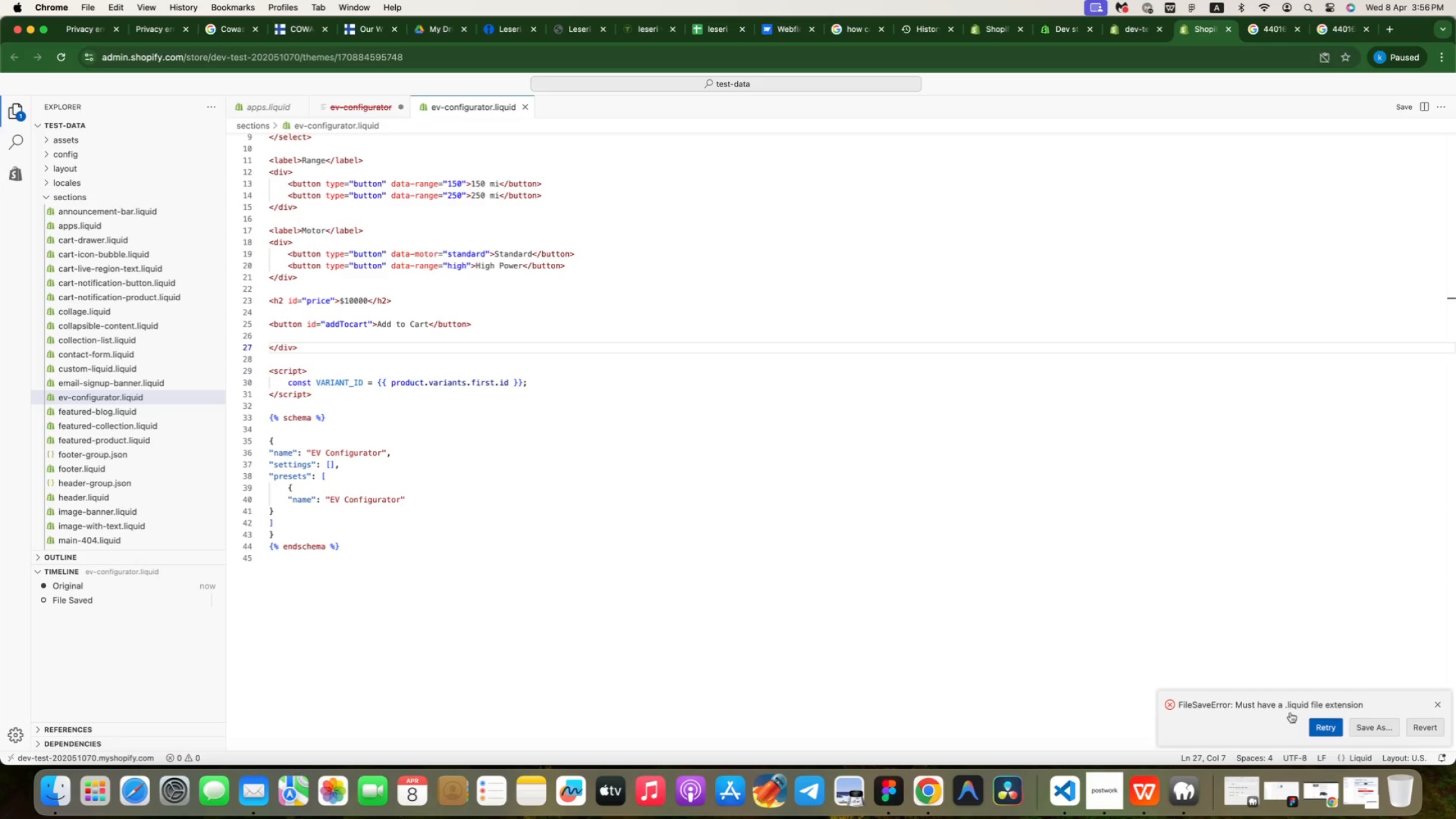 
wait(5.52)
 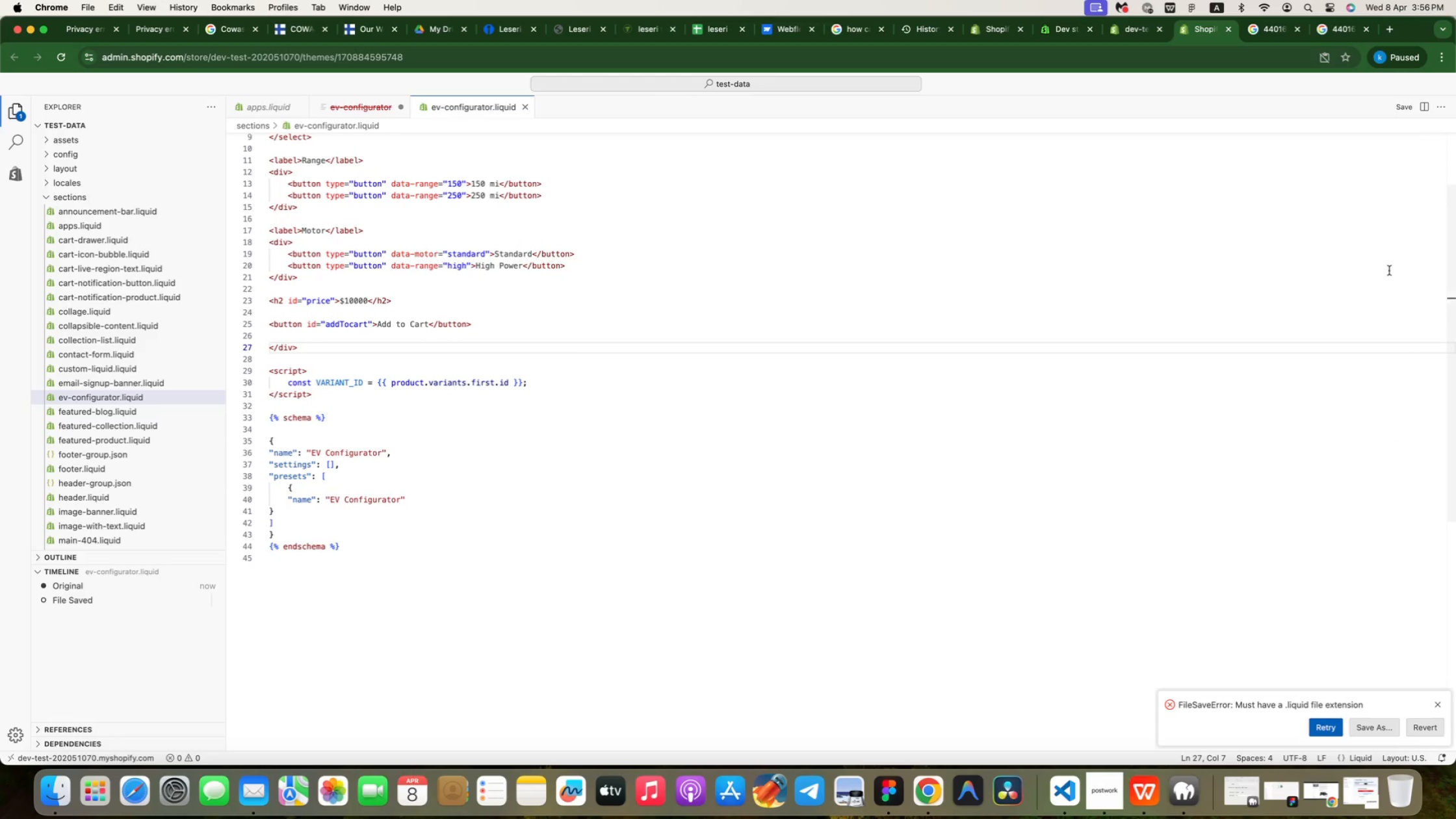 
left_click([1415, 729])
 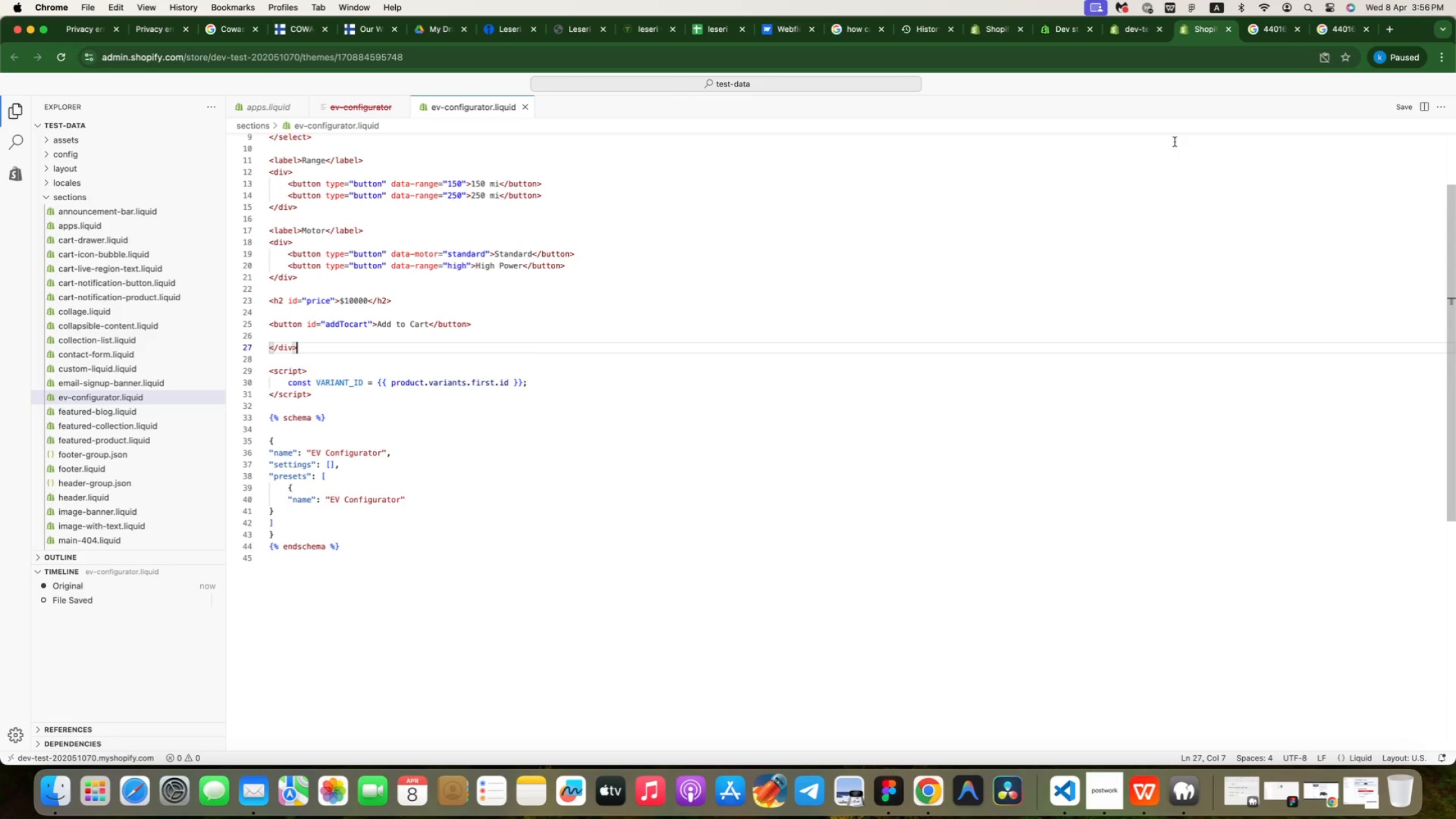 
left_click([1396, 108])
 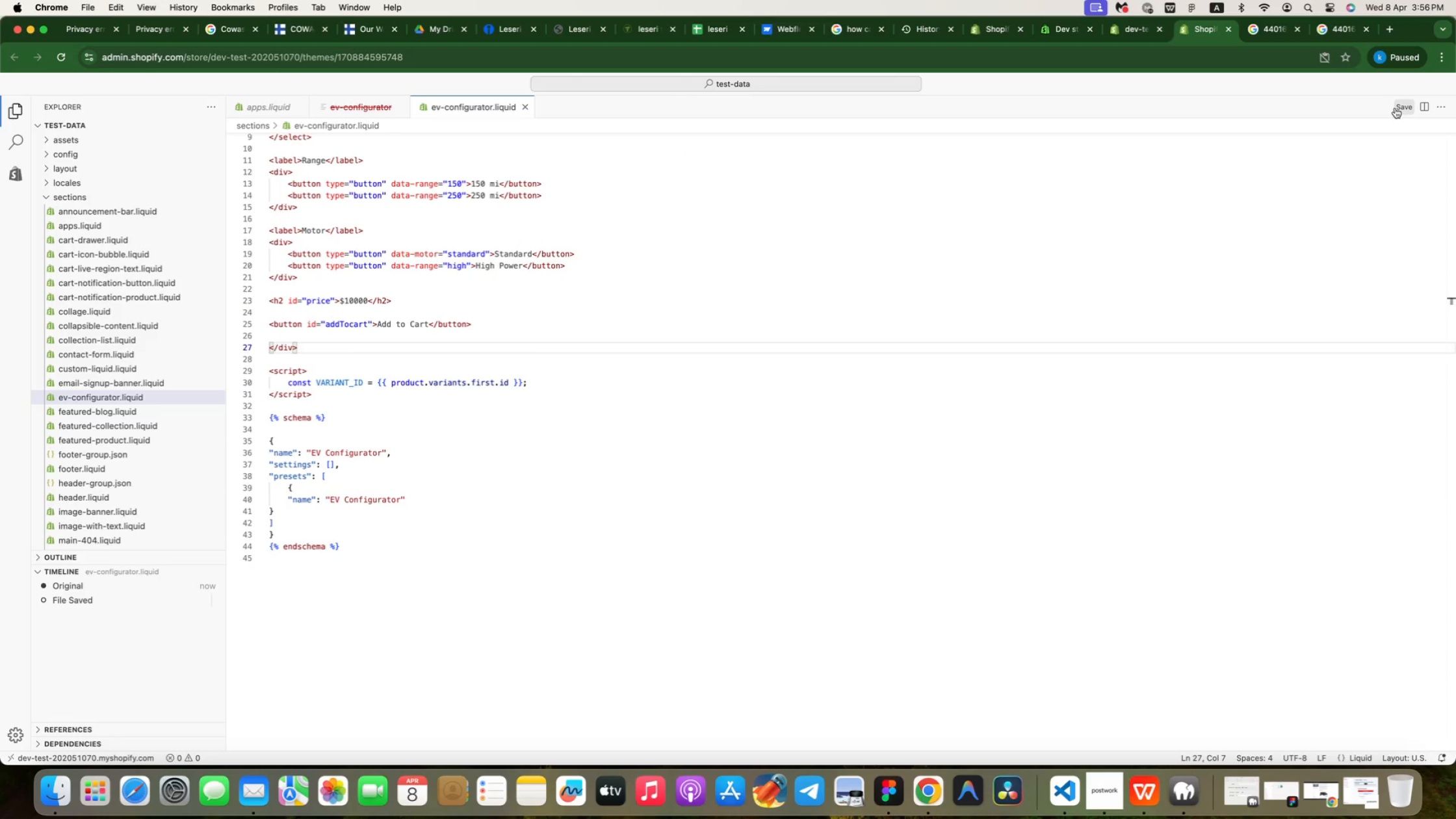 
left_click([1402, 107])
 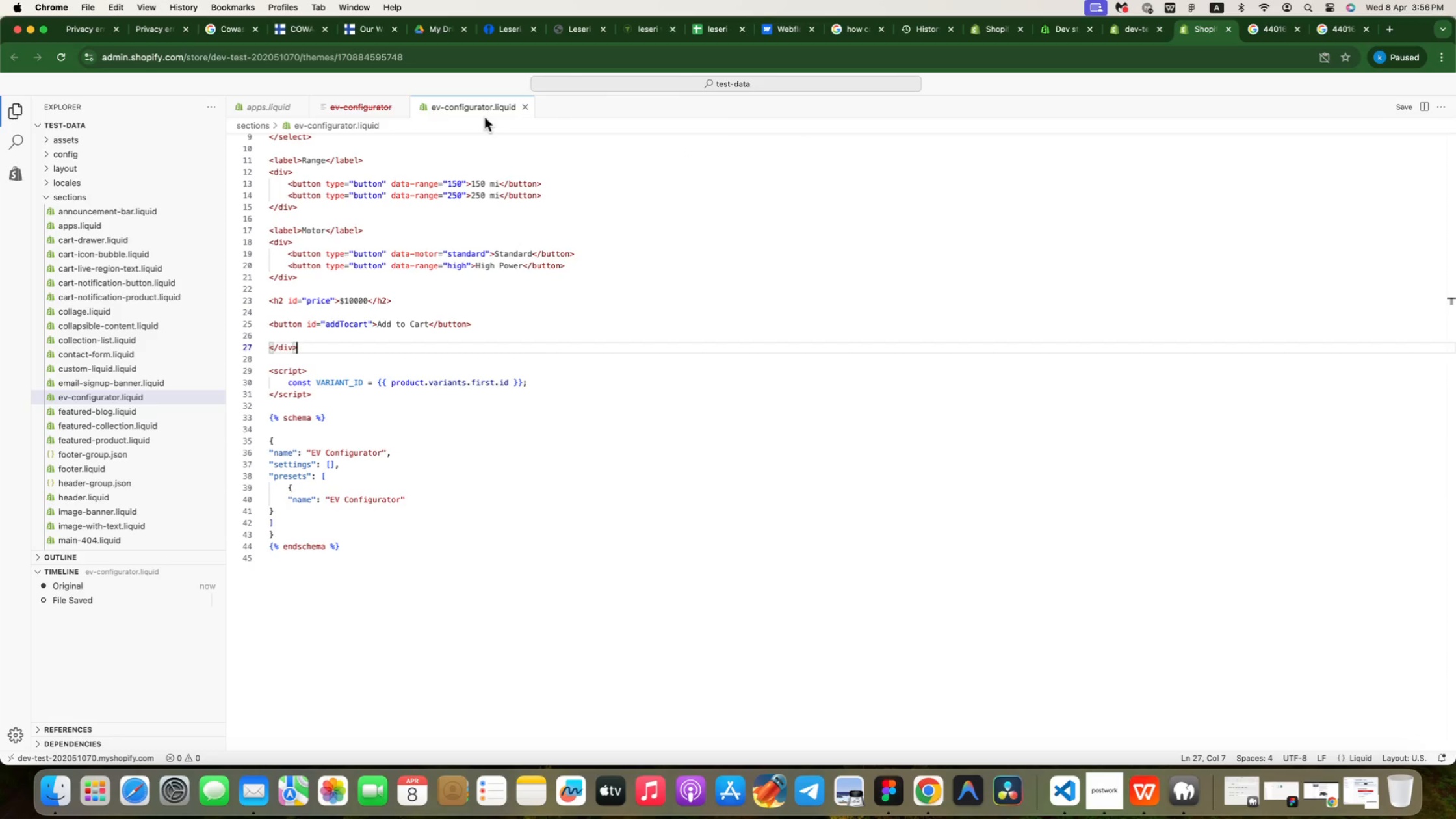 
left_click([365, 107])
 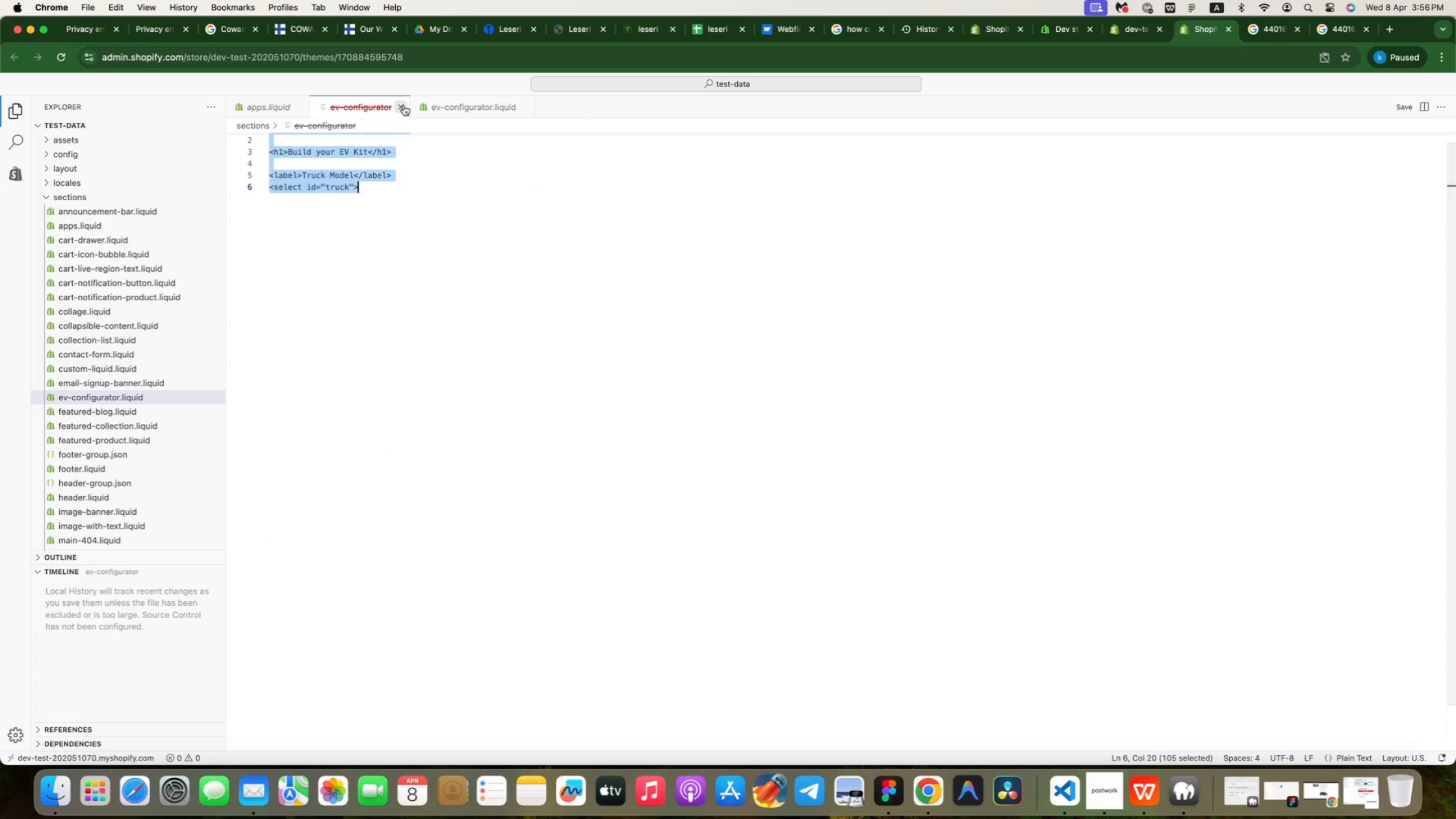 
left_click([404, 105])
 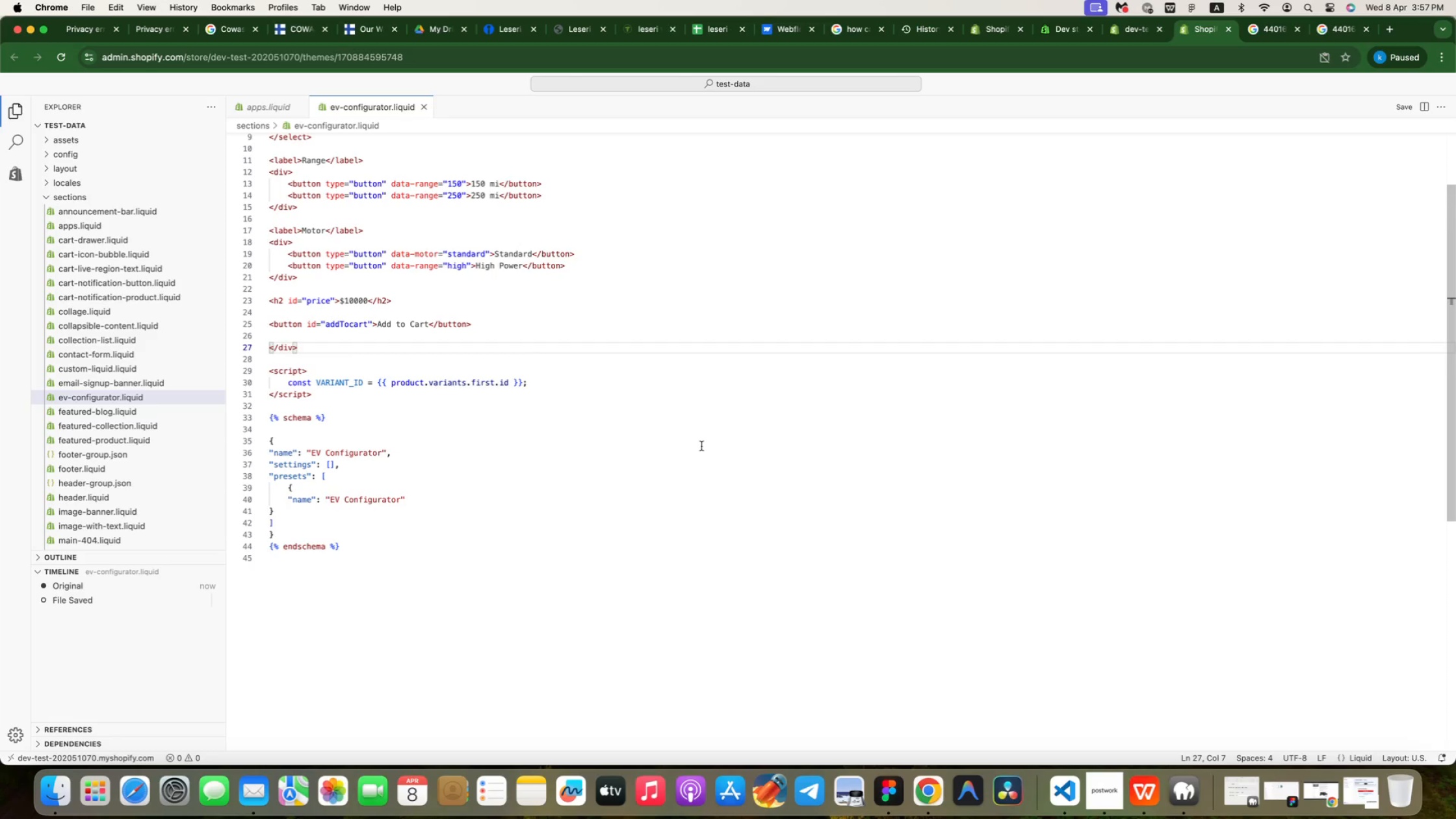 
wait(31.6)
 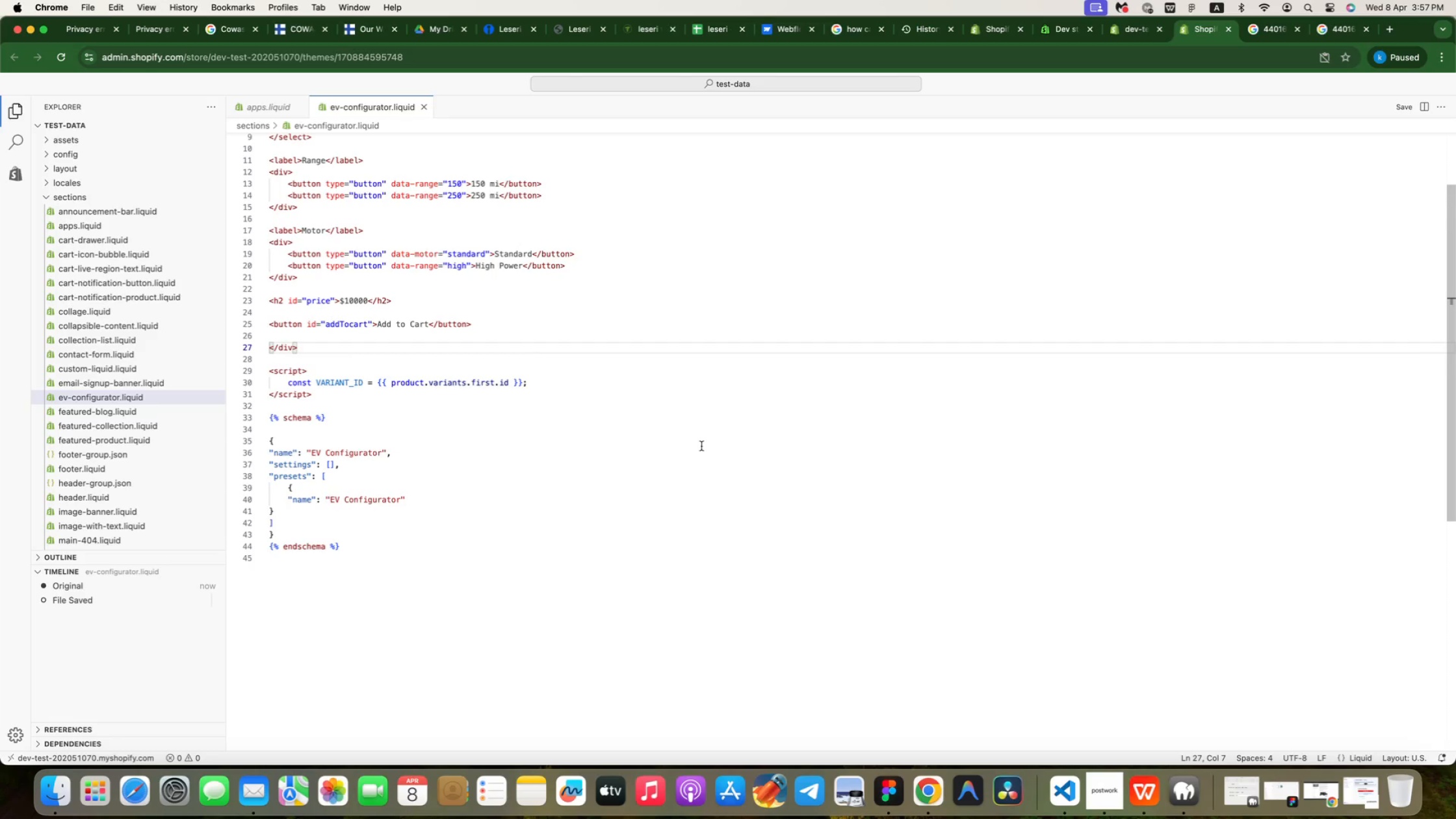 
left_click([75, 192])
 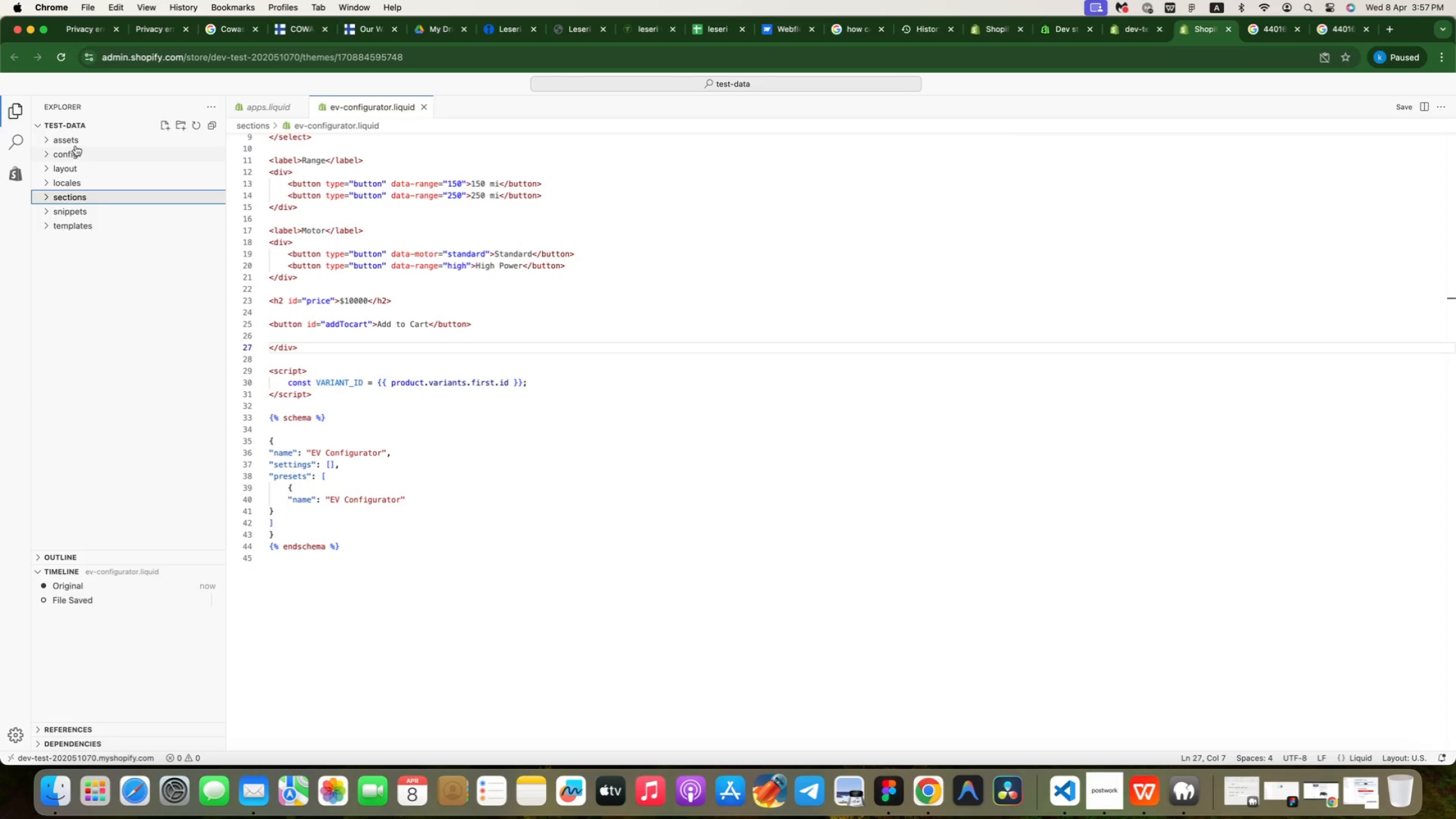 
left_click([73, 142])
 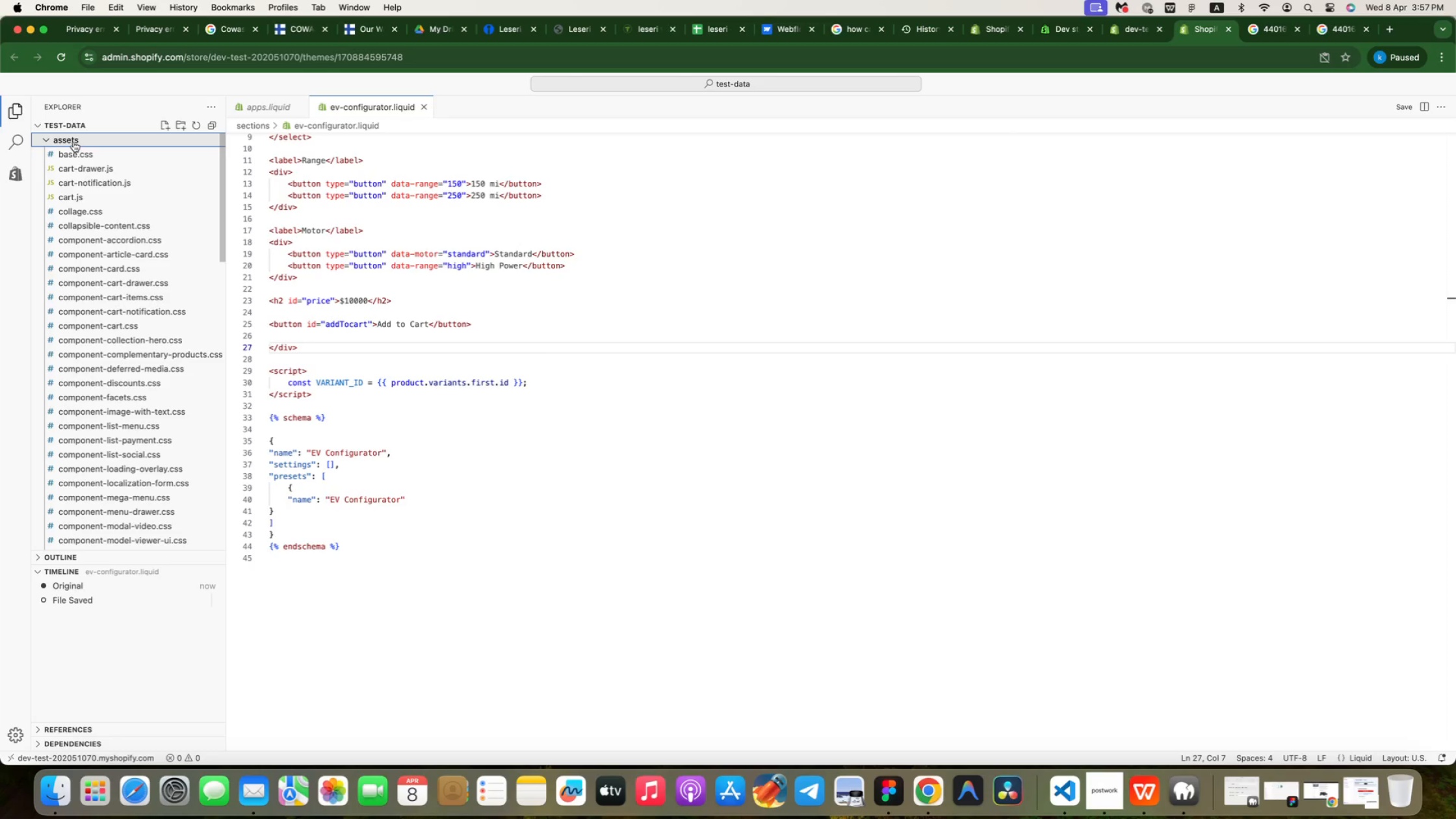 
left_click([169, 126])
 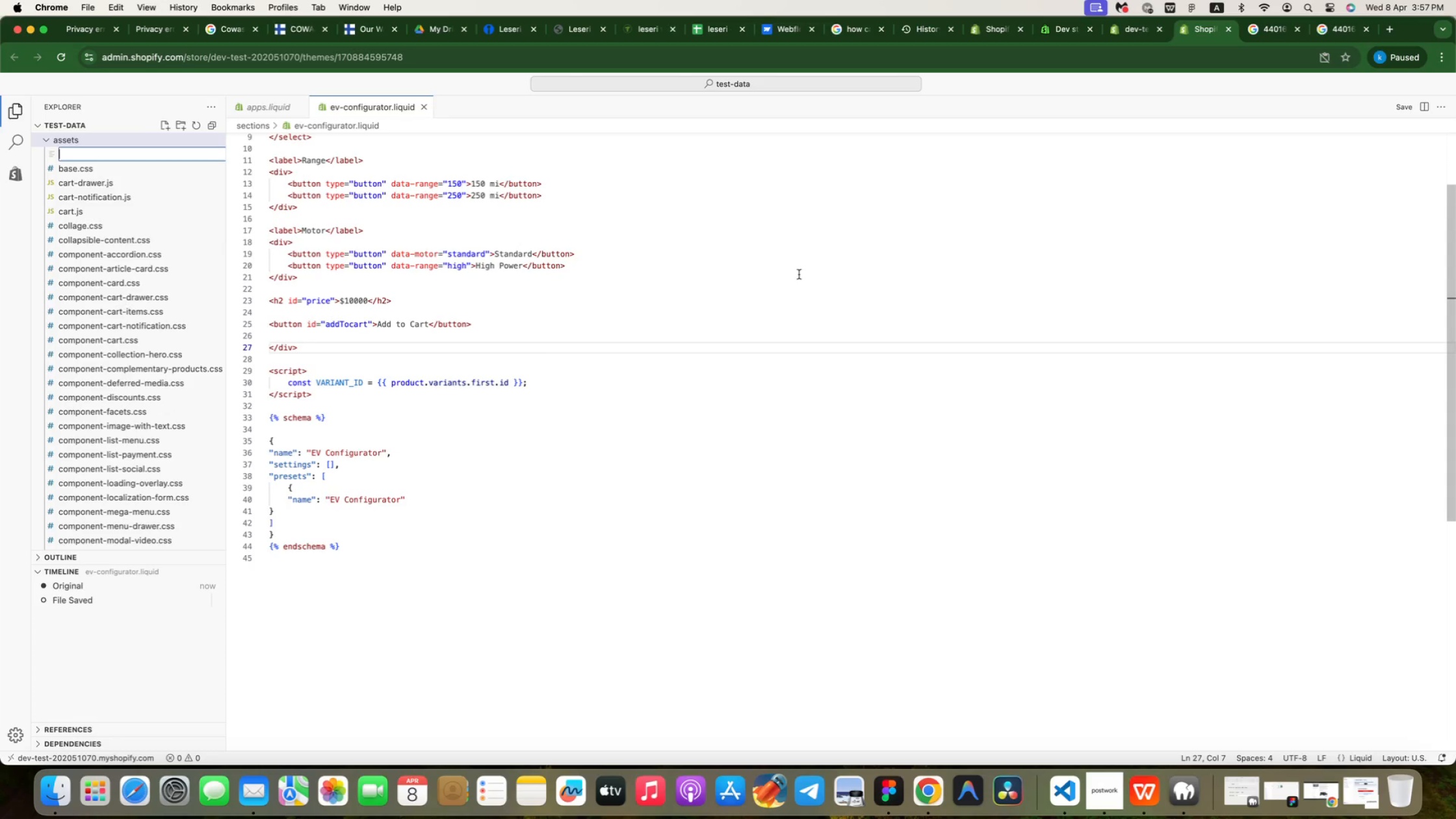 
type(ev-confi)
 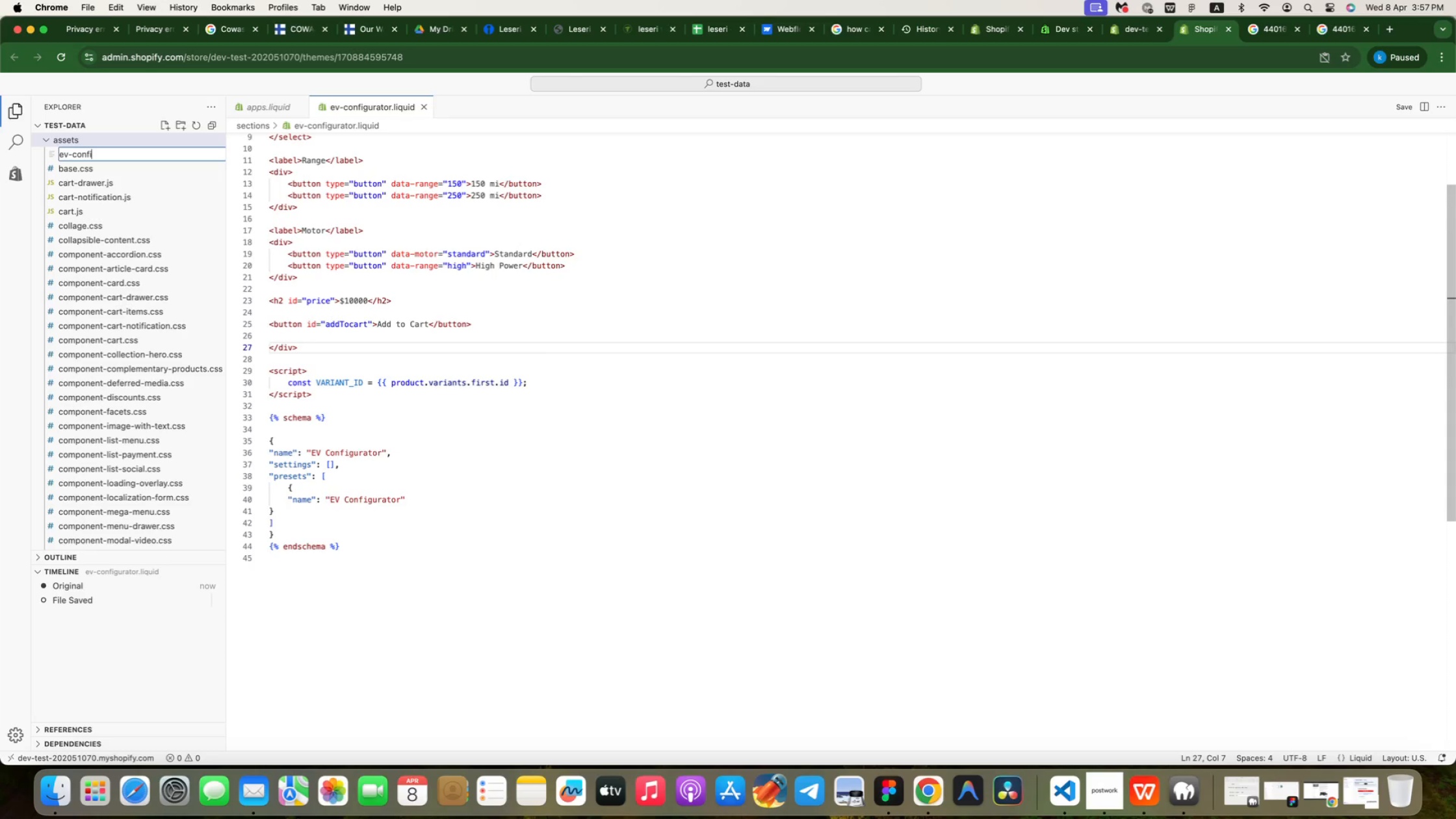 
wait(31.07)
 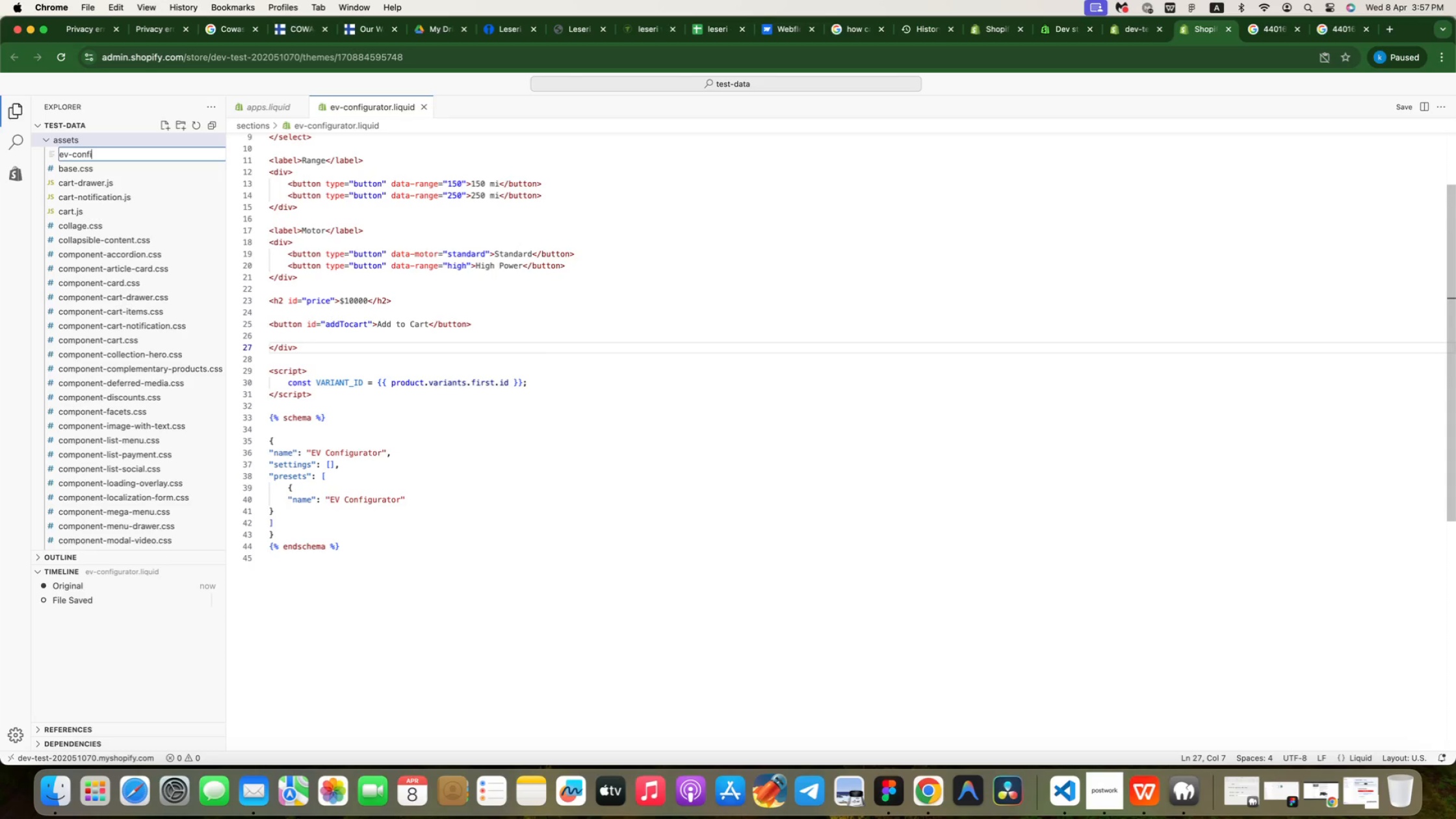 
type(gurator.js)
 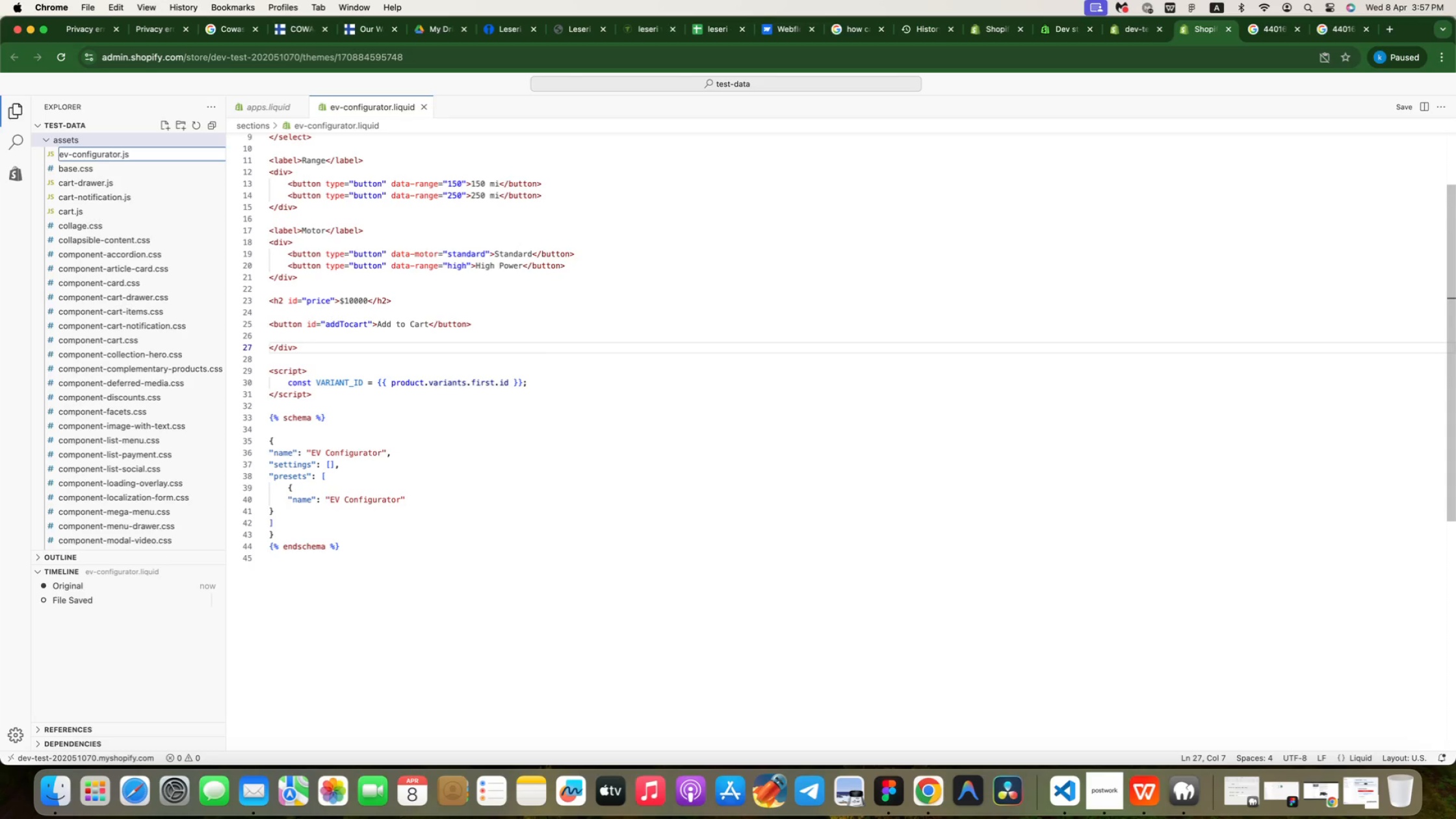 
key(Enter)
 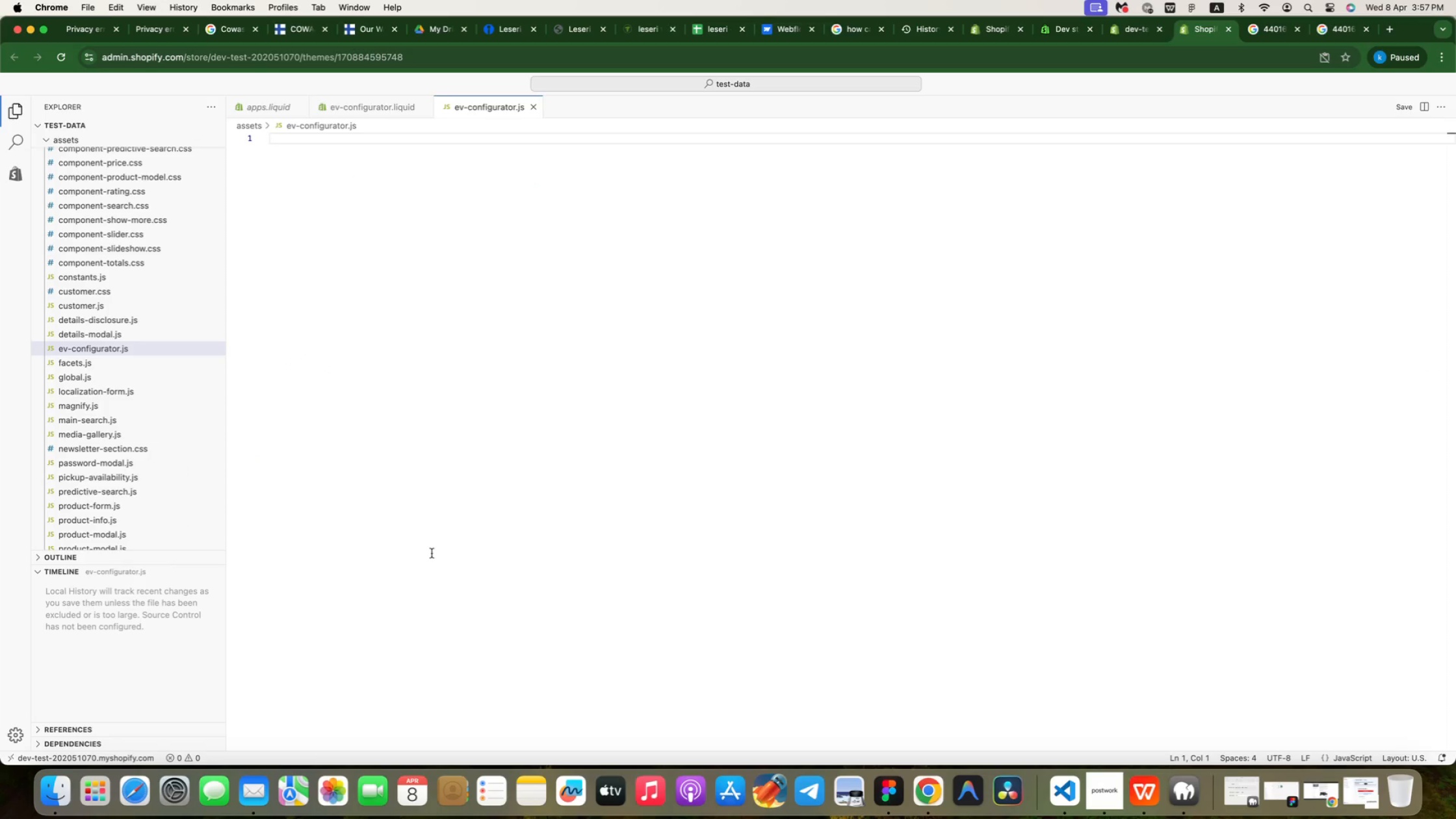 
type(const state = {)
 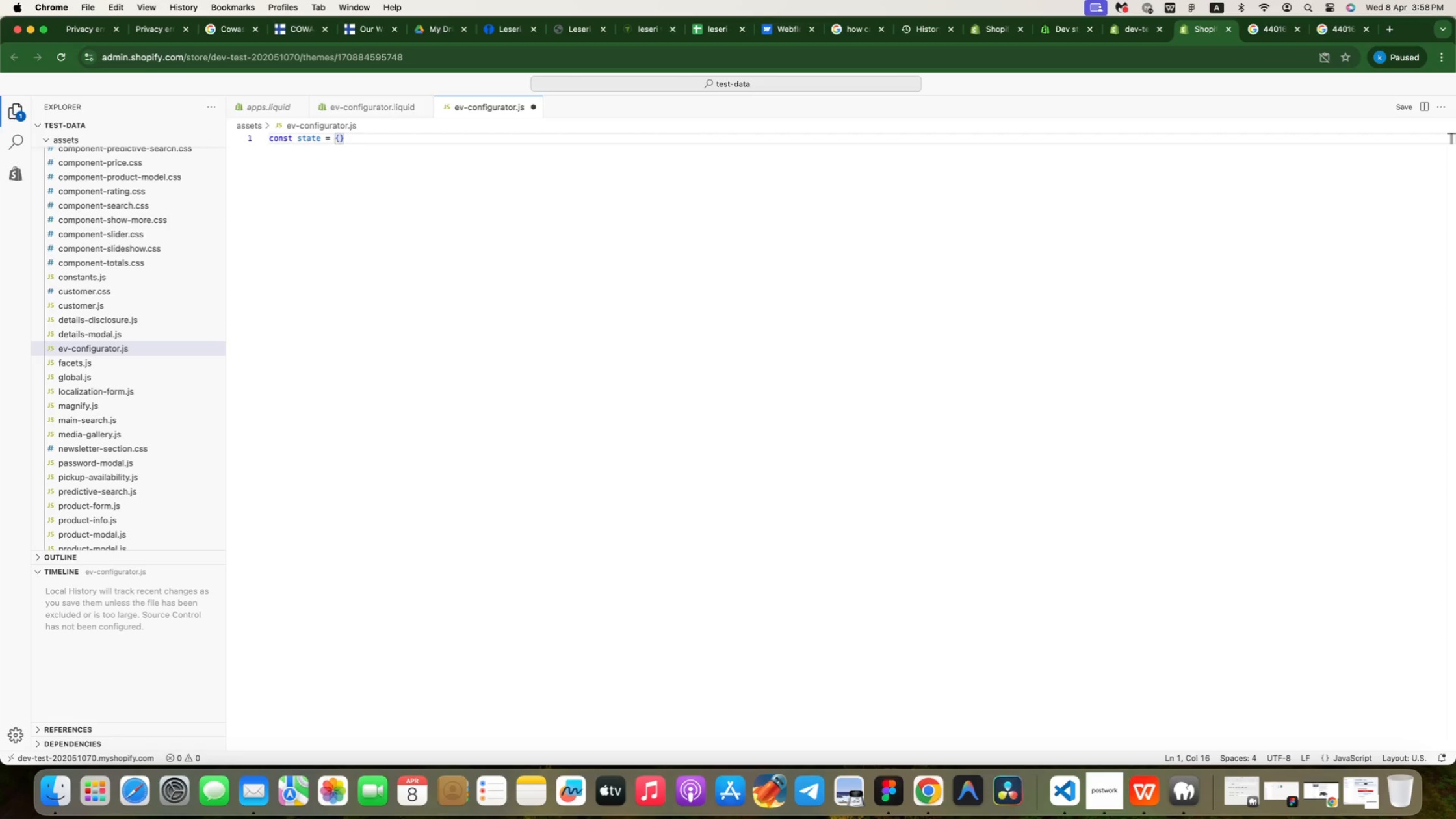 
key(Enter)
 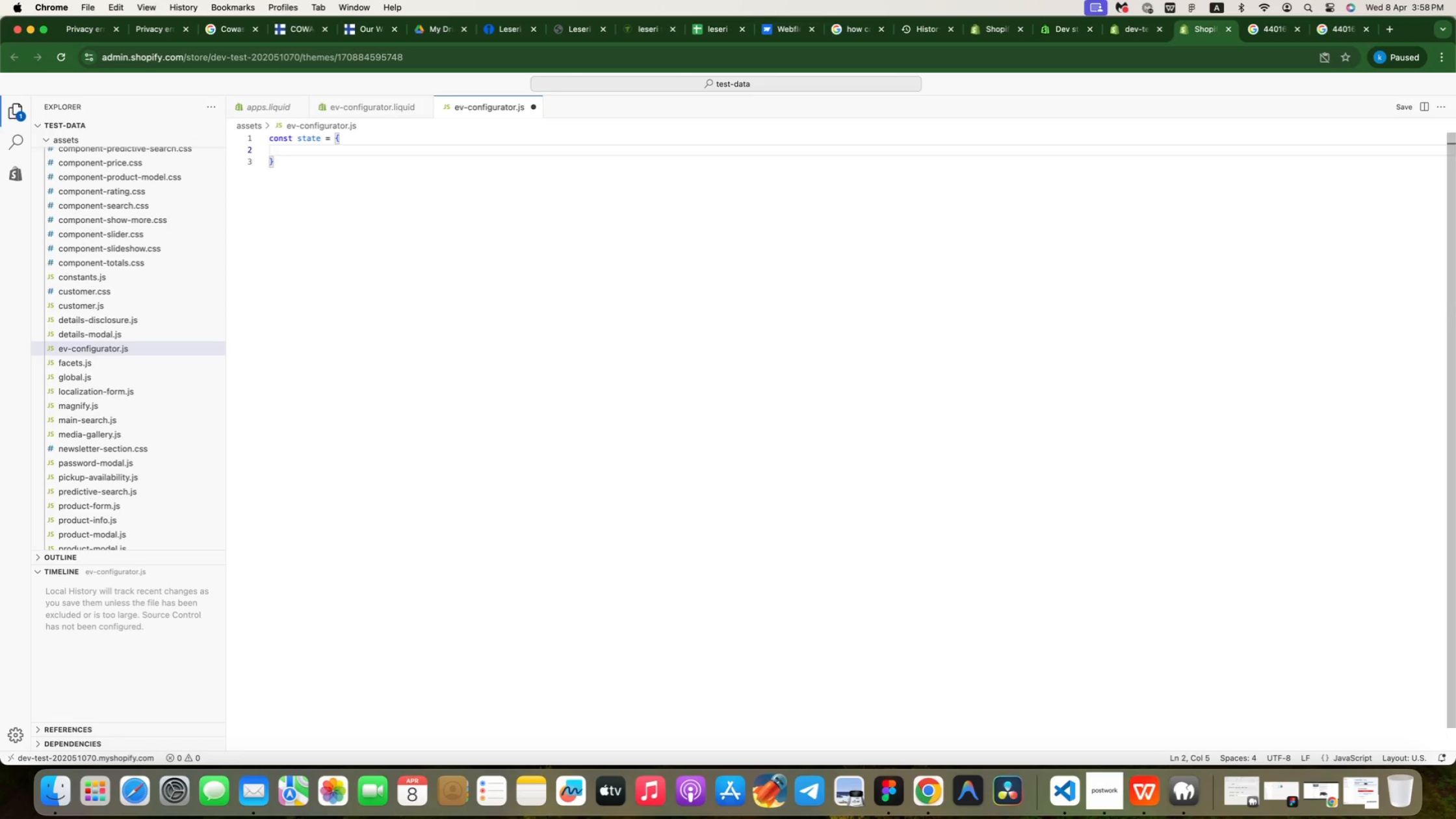 
type(basePrice)
 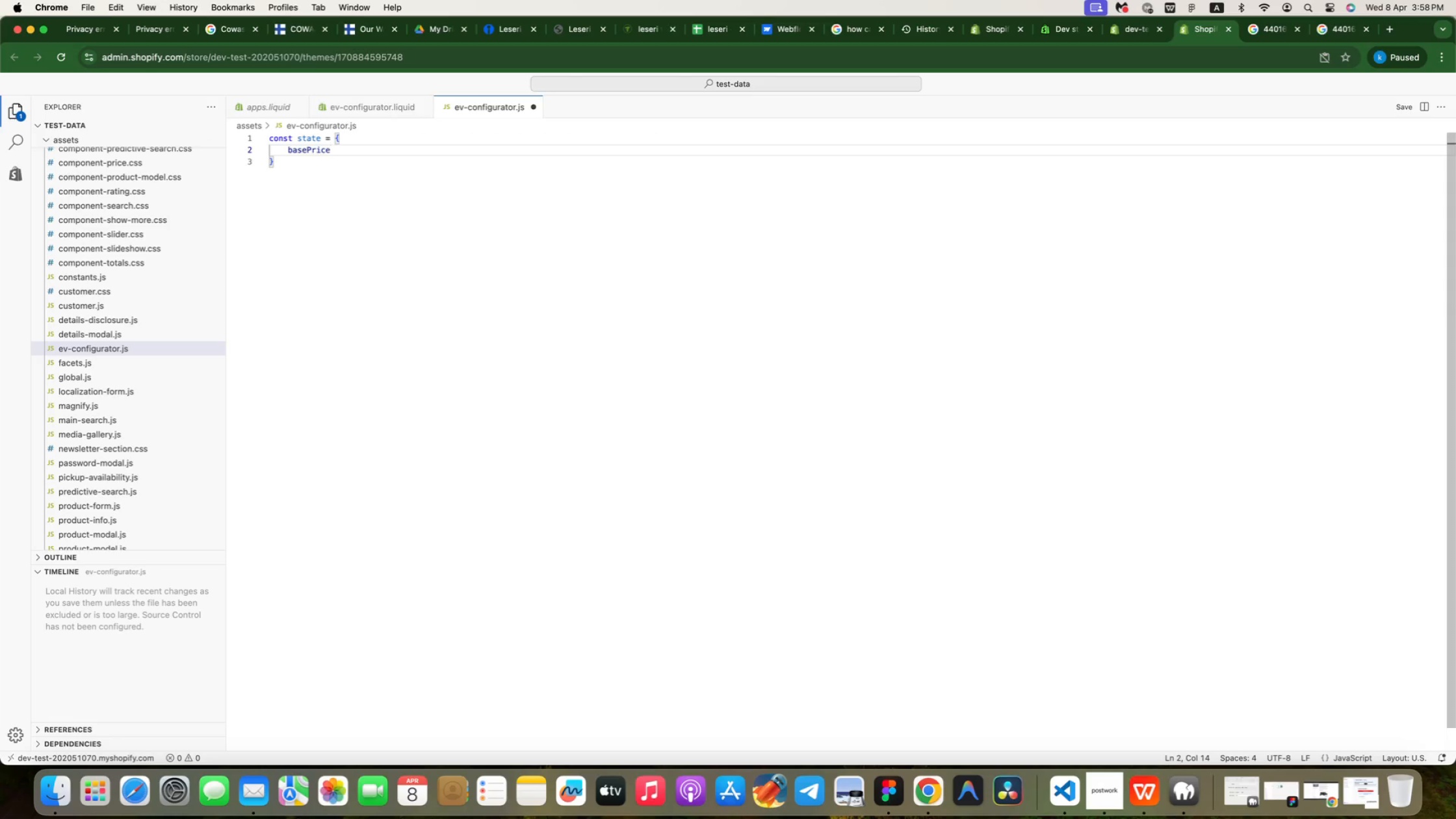 
type(:10000,)
 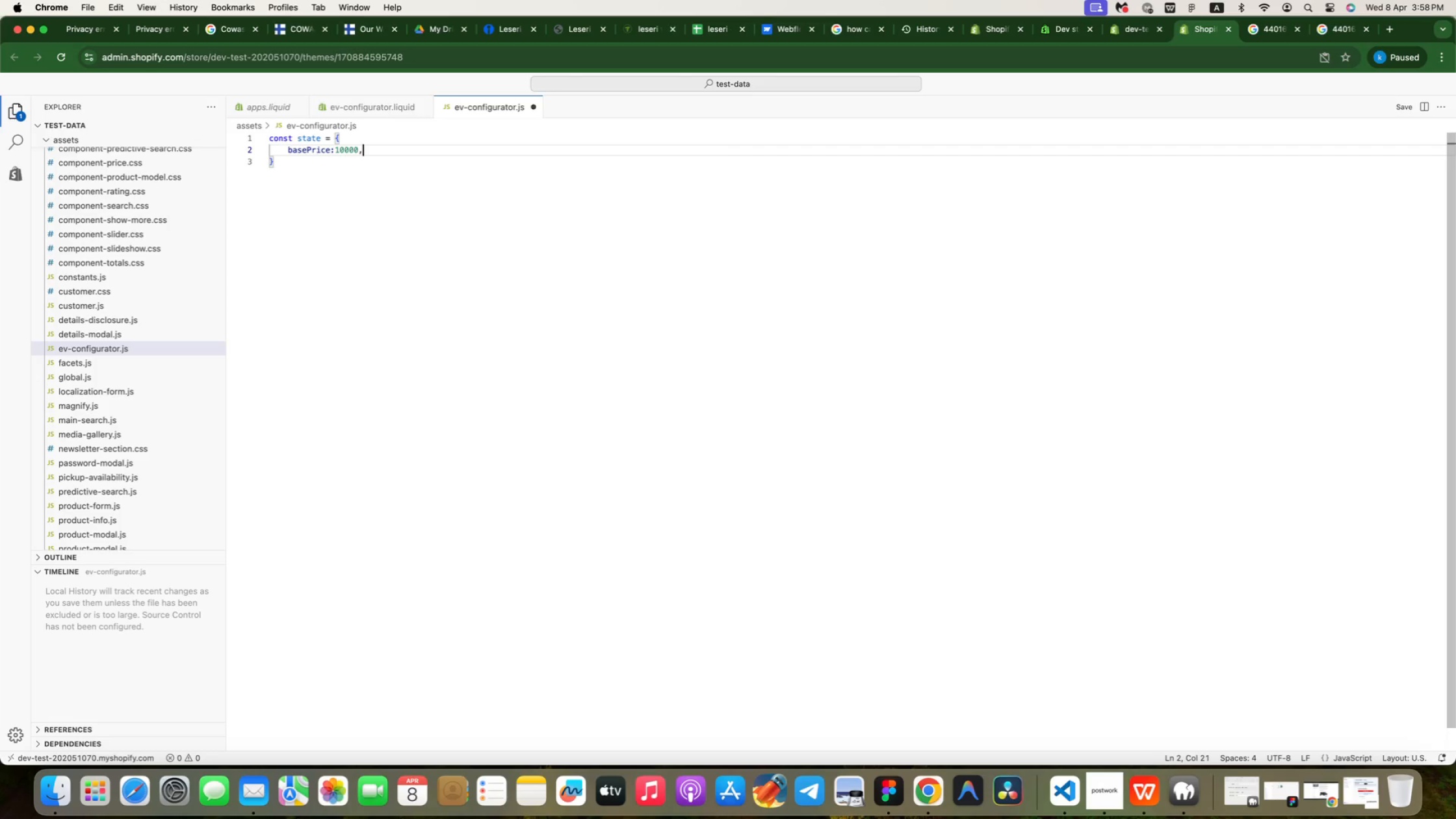 
key(Enter)
 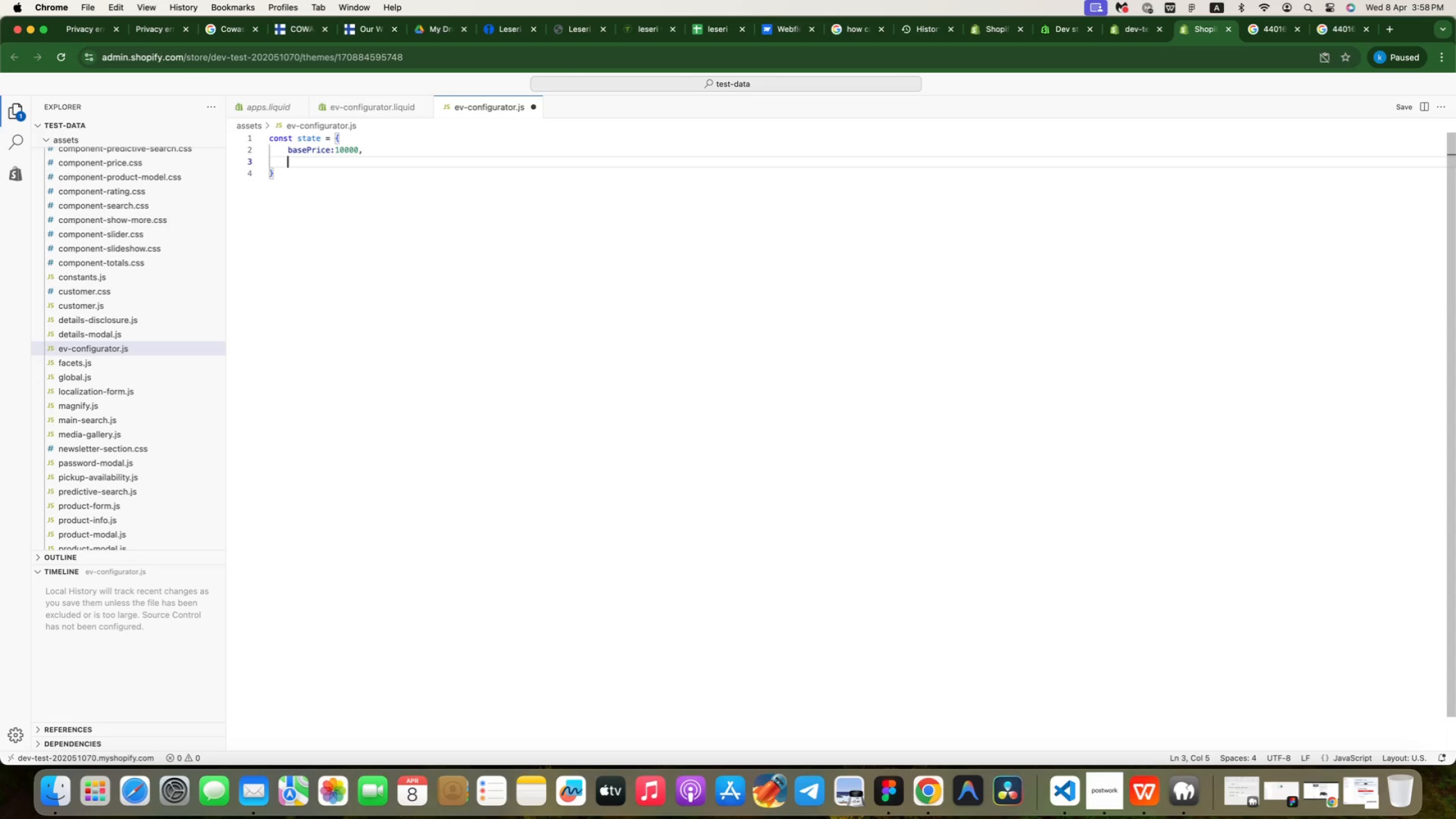 
type(truck: "Ford F100)
 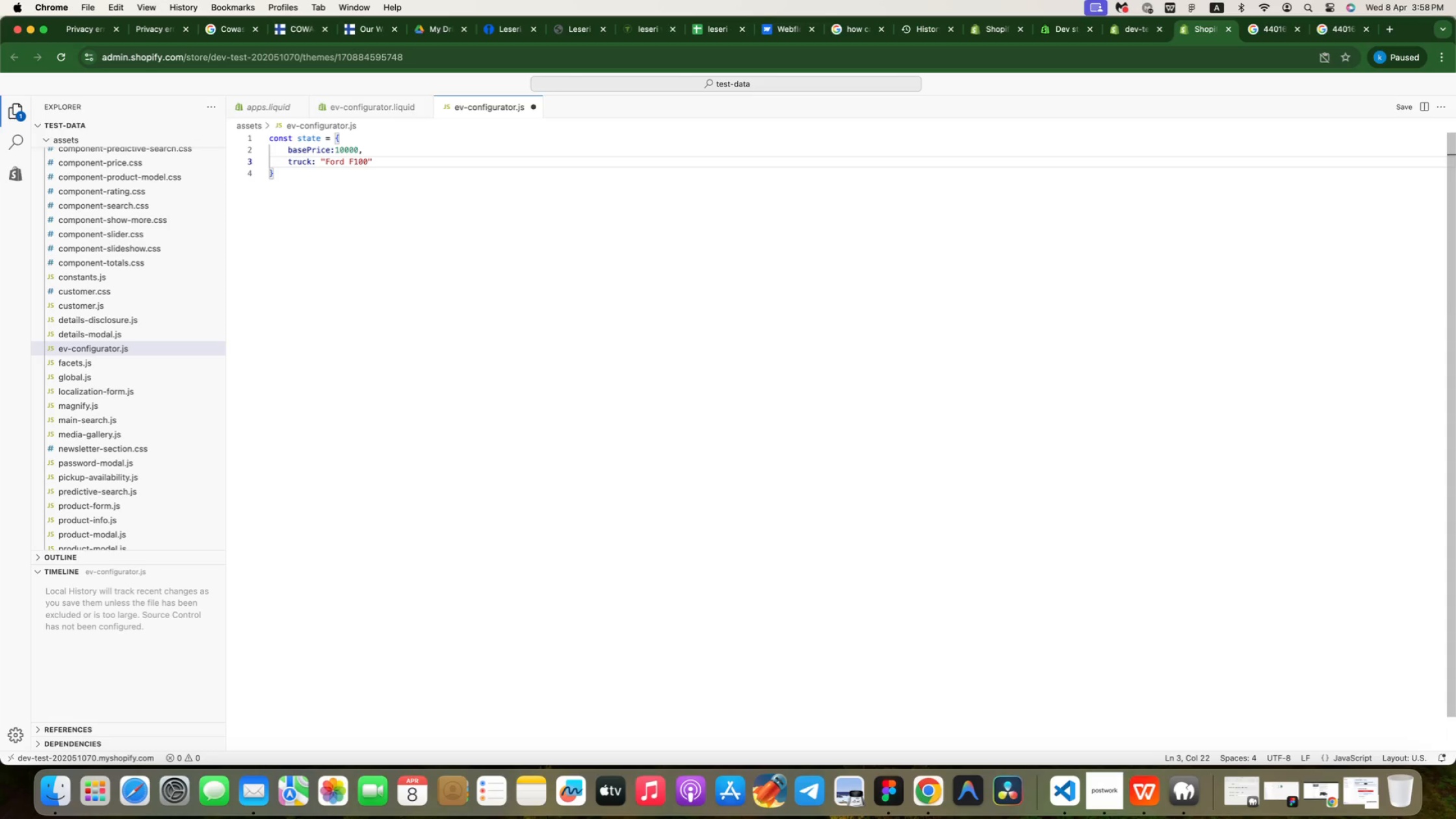 
key(ArrowRight)
 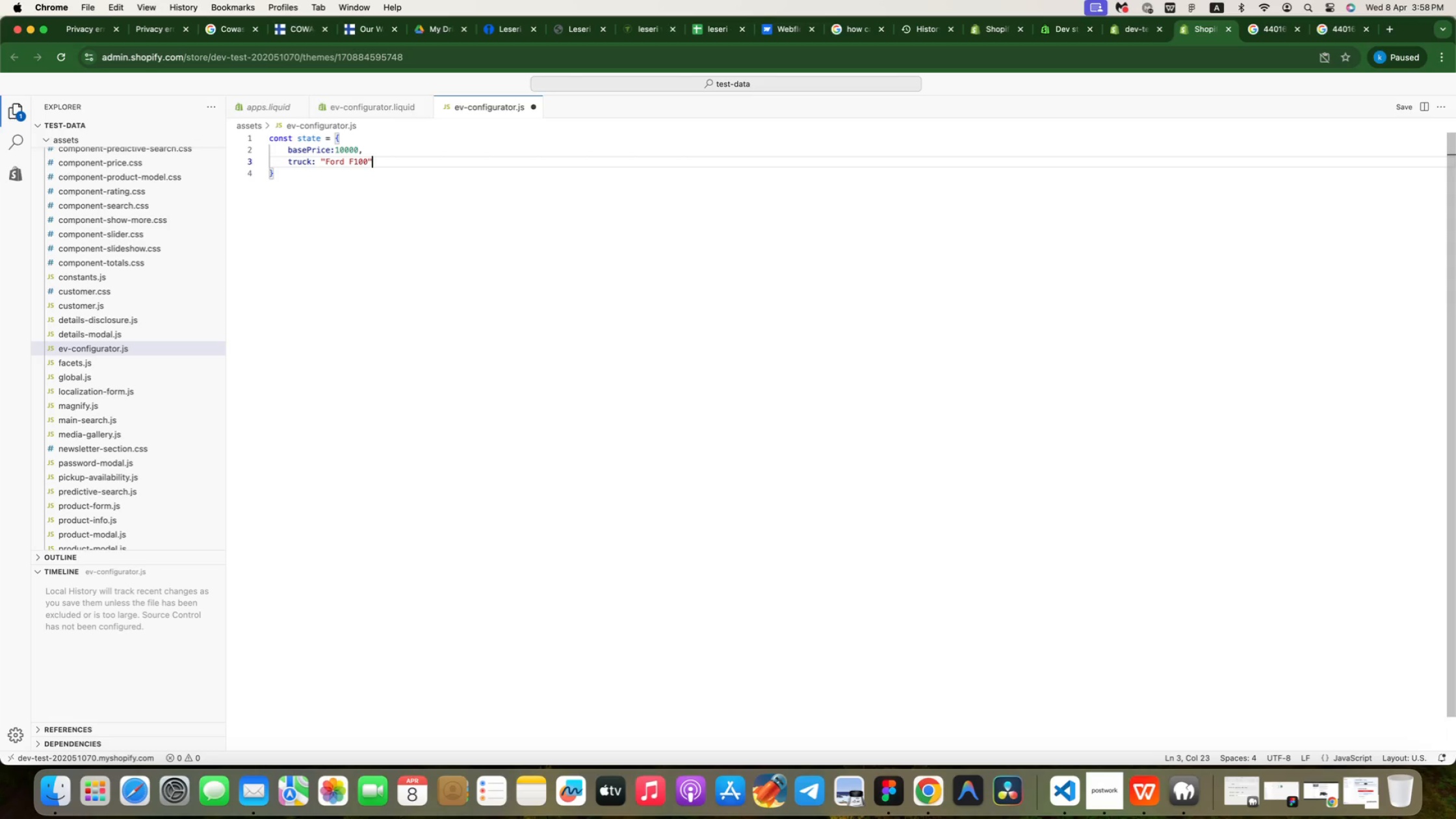 
key(Comma)
 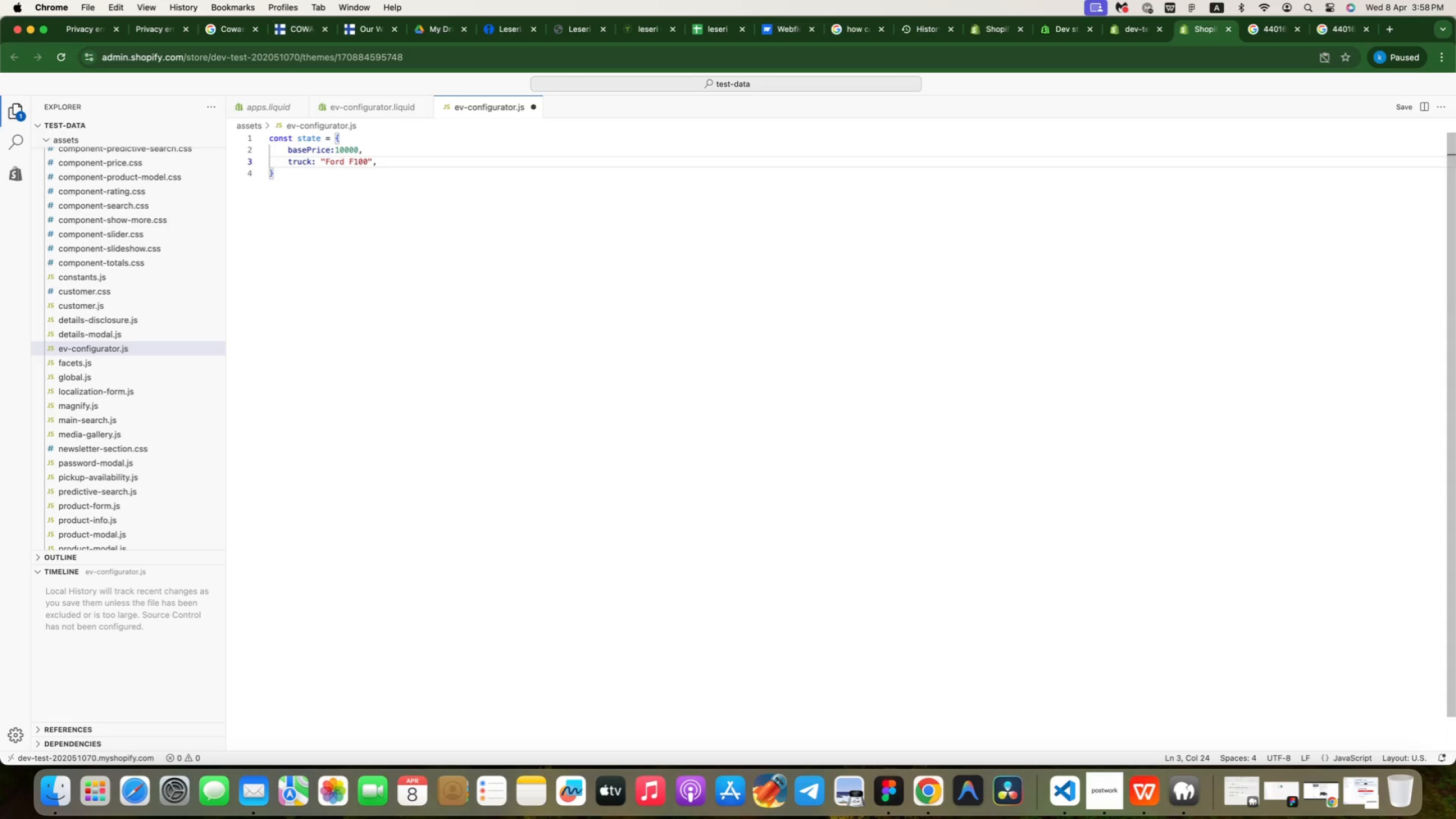 
key(Enter)
 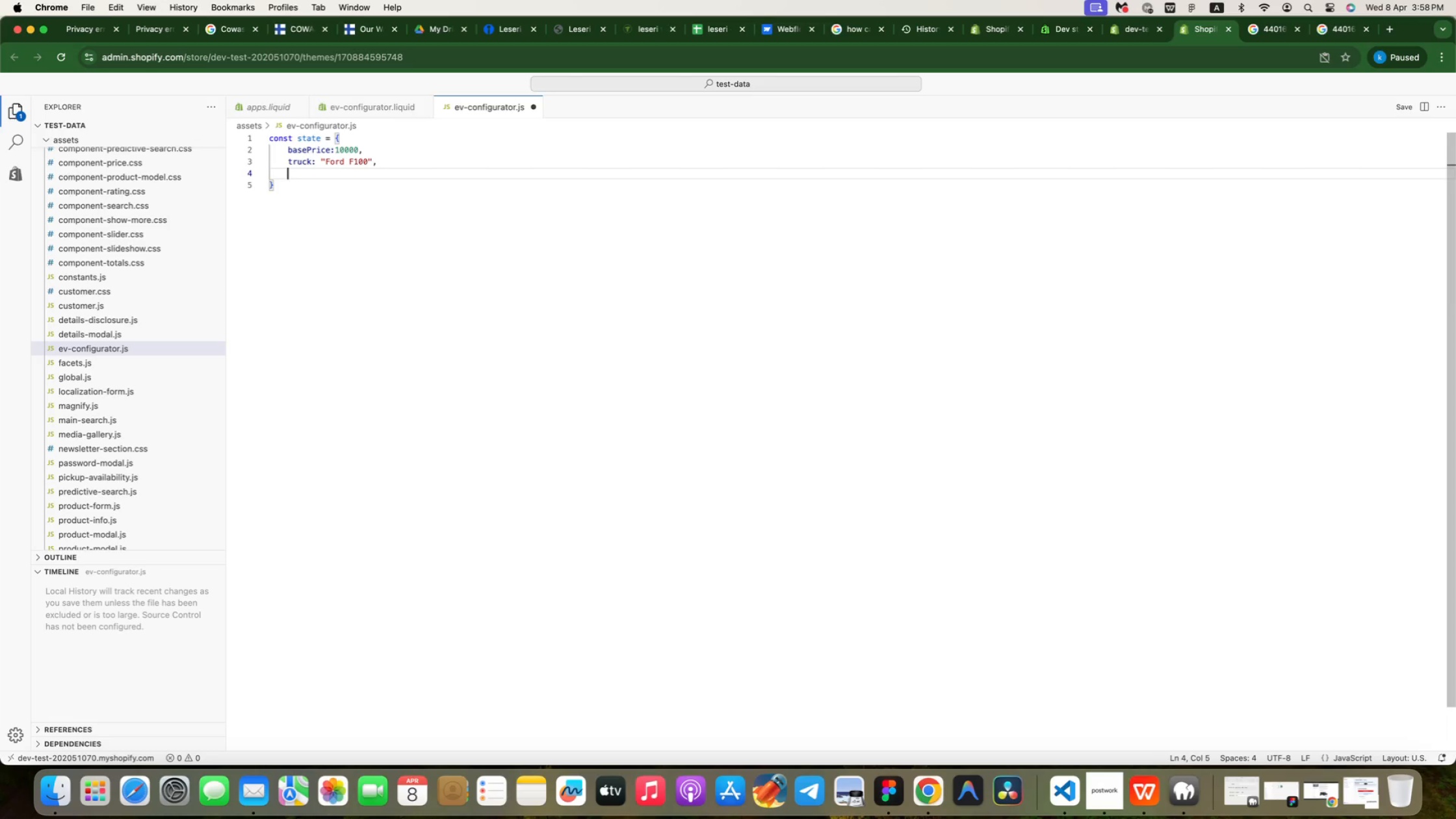 
type(range: 150,)
 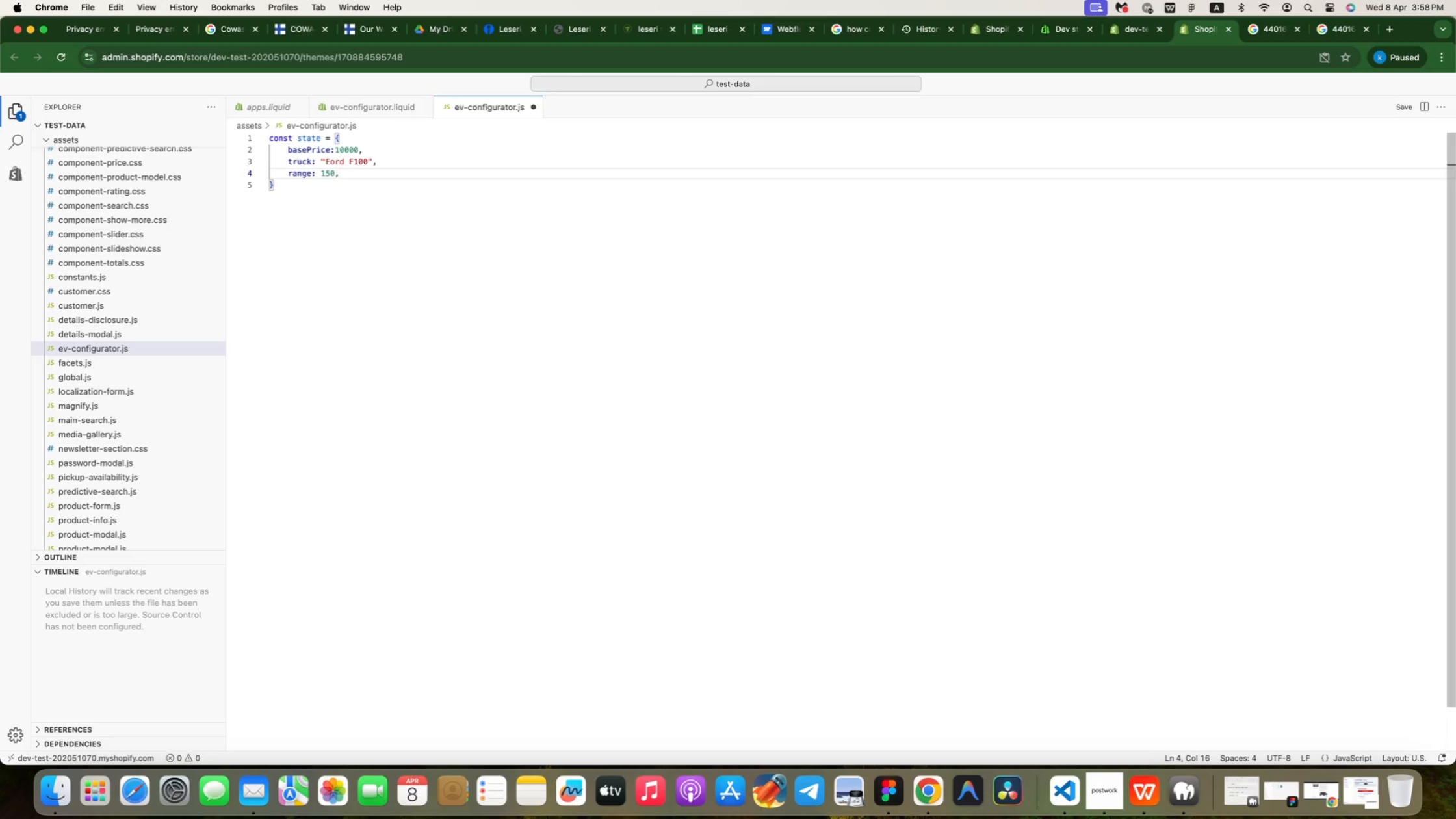 
key(Enter)
 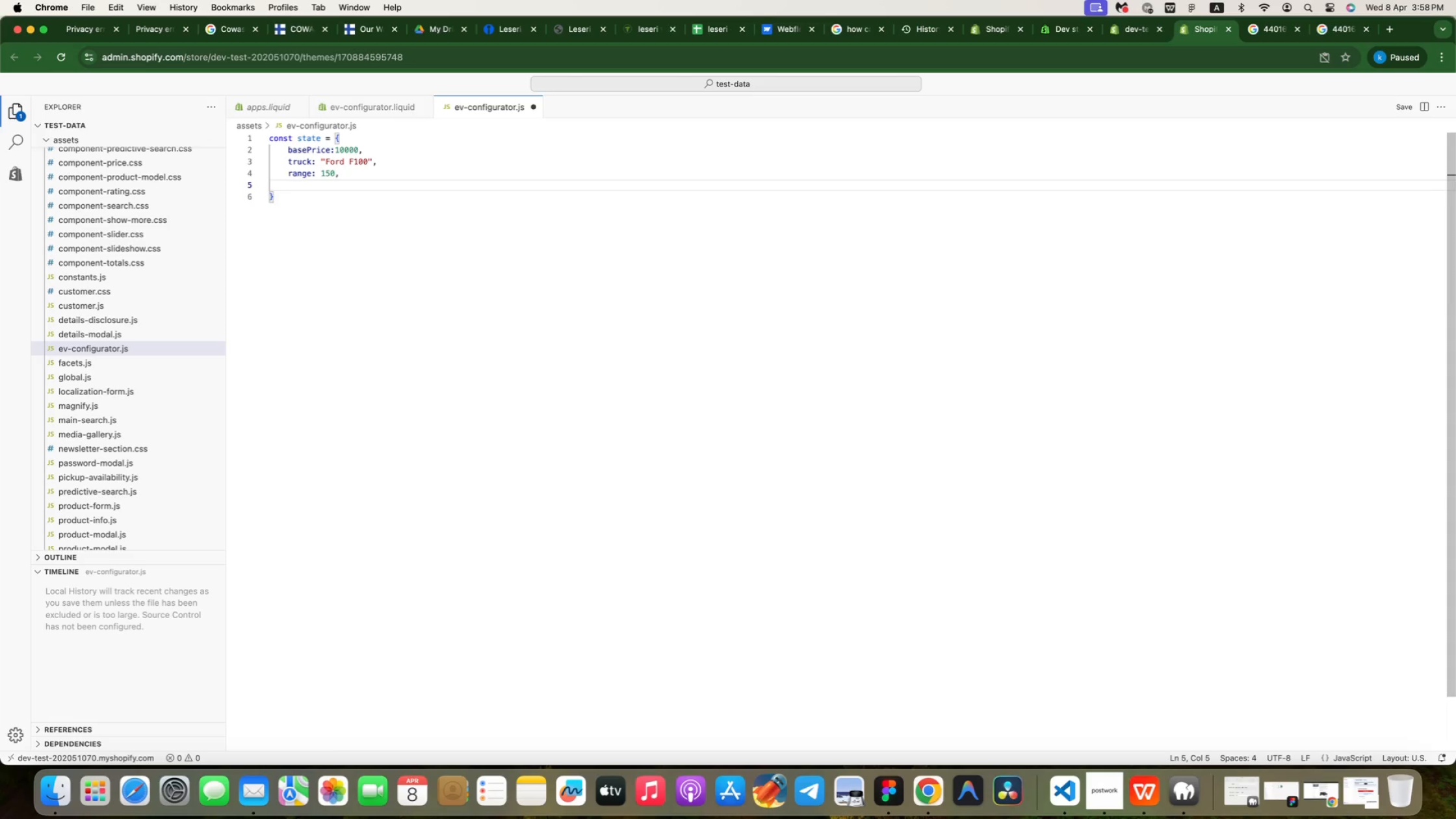 
type(motor: "standard)
 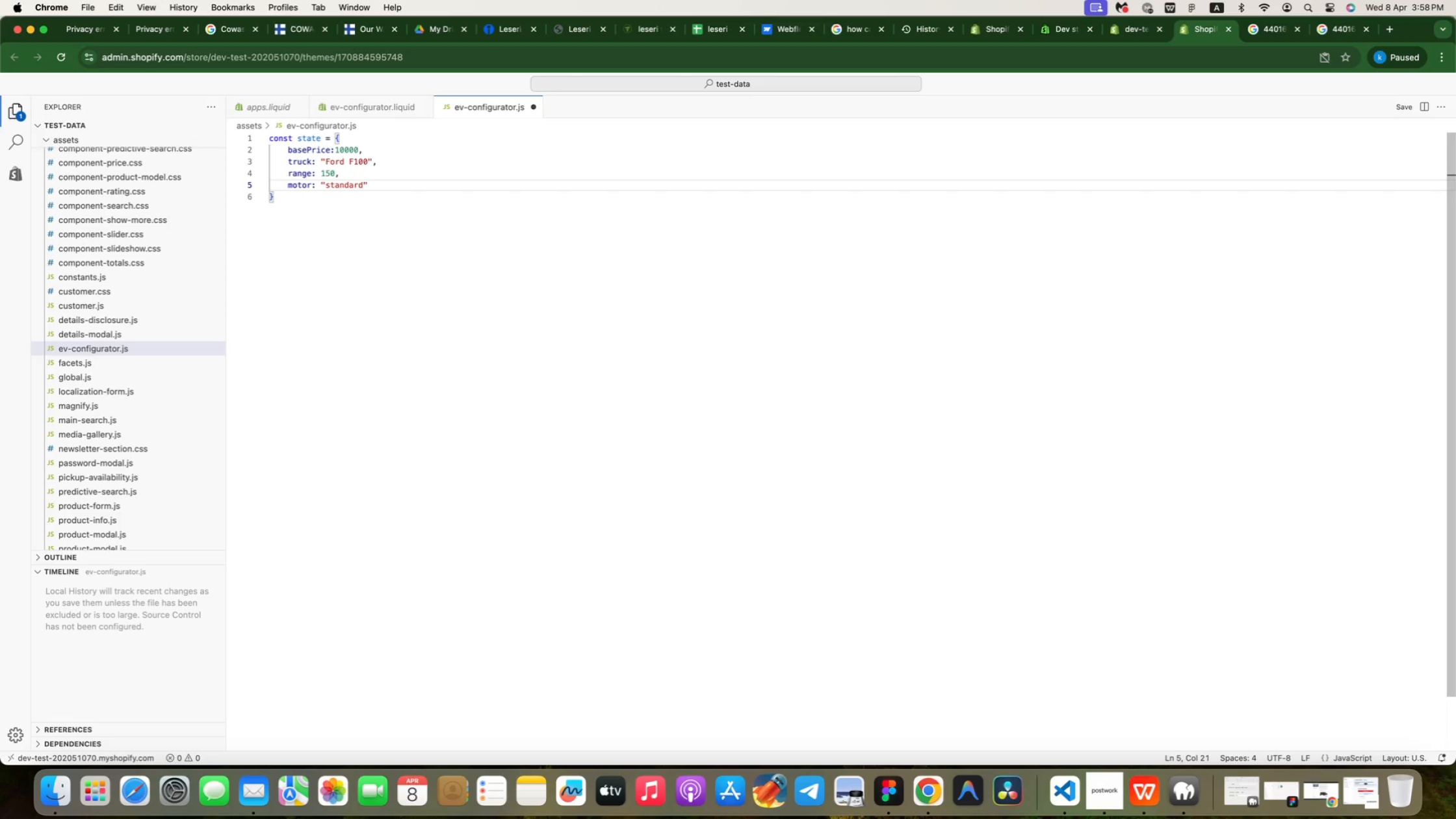 
key(ArrowDown)
 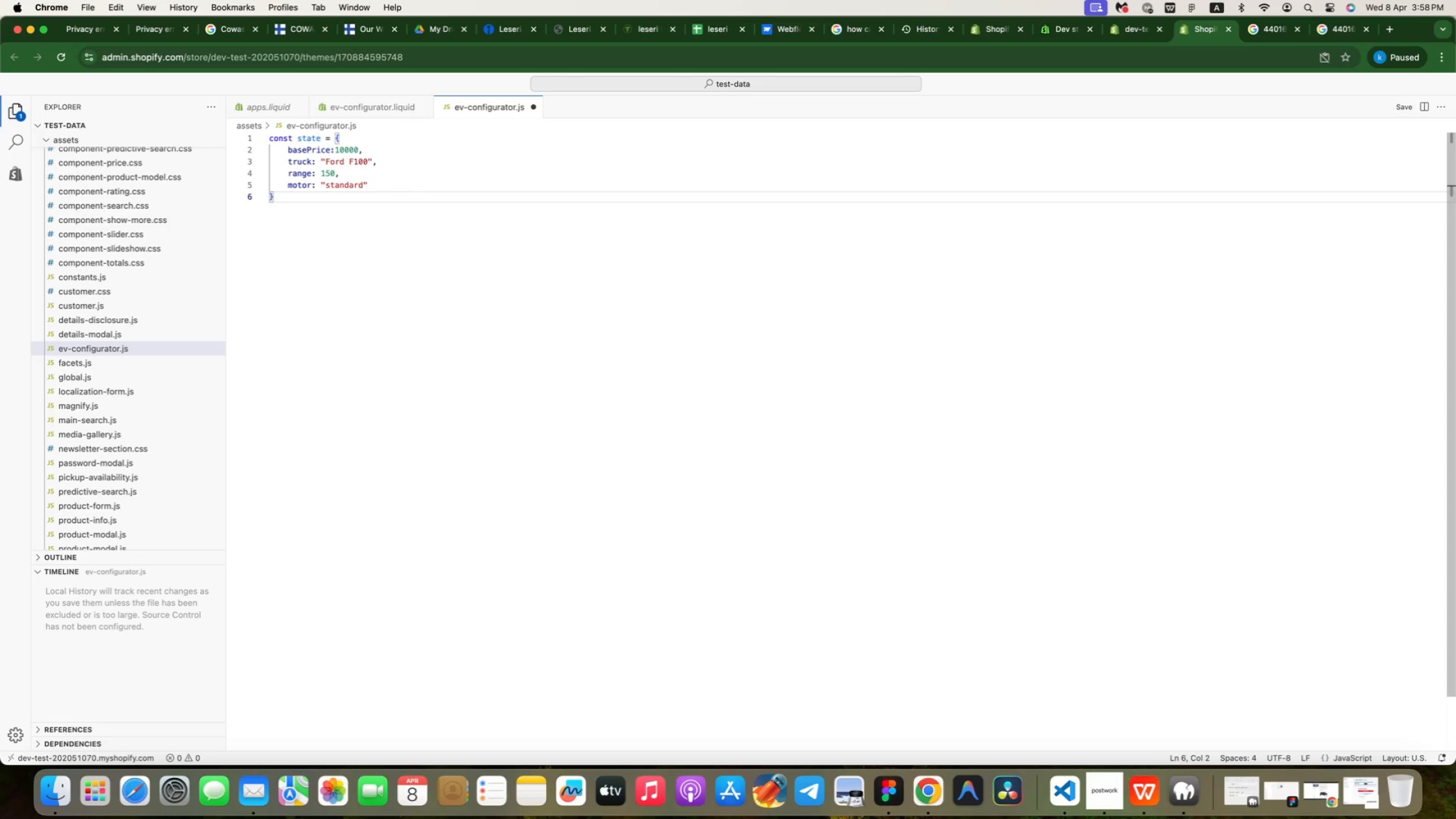 
key(Semicolon)
 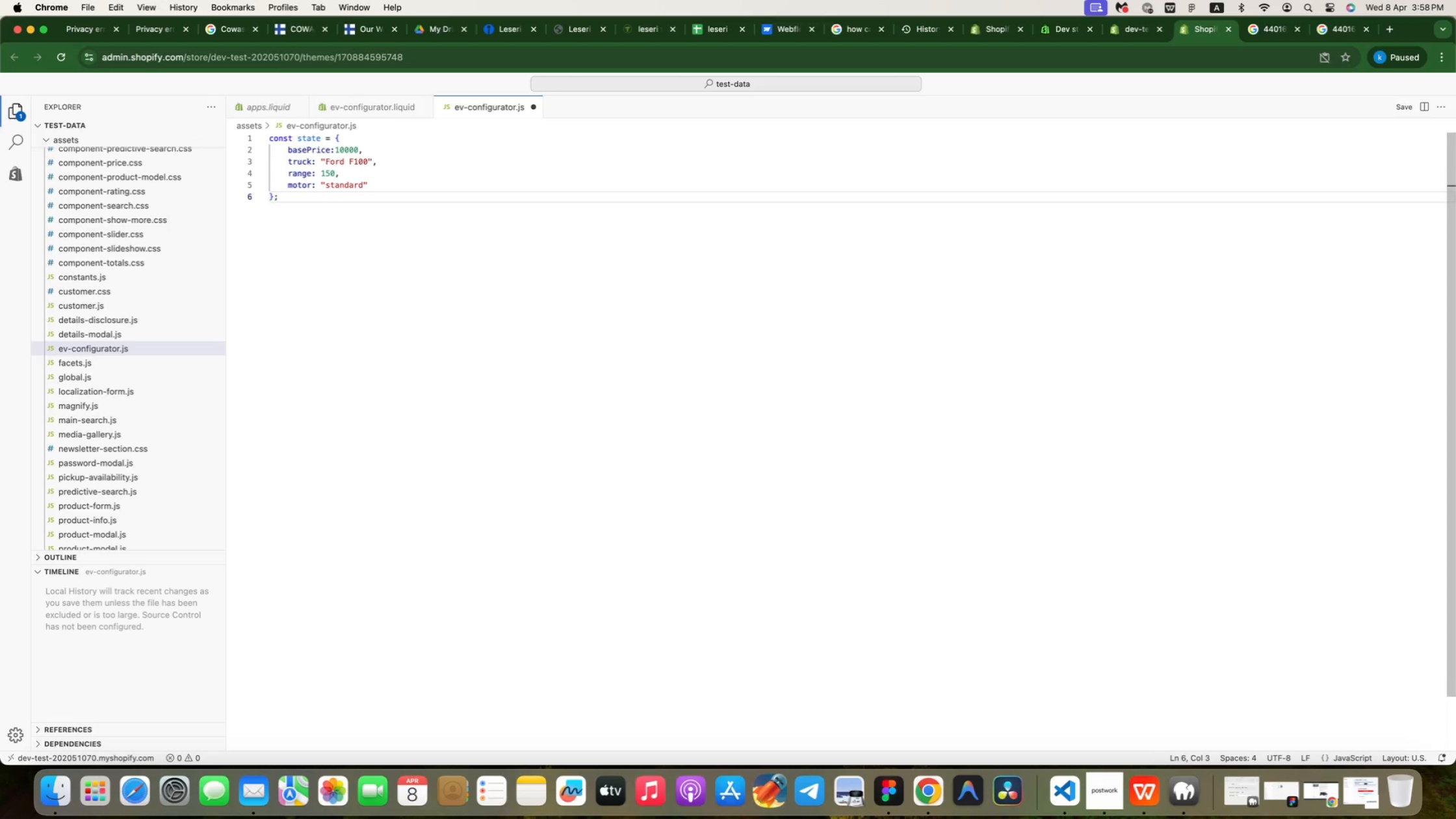 
key(Enter)
 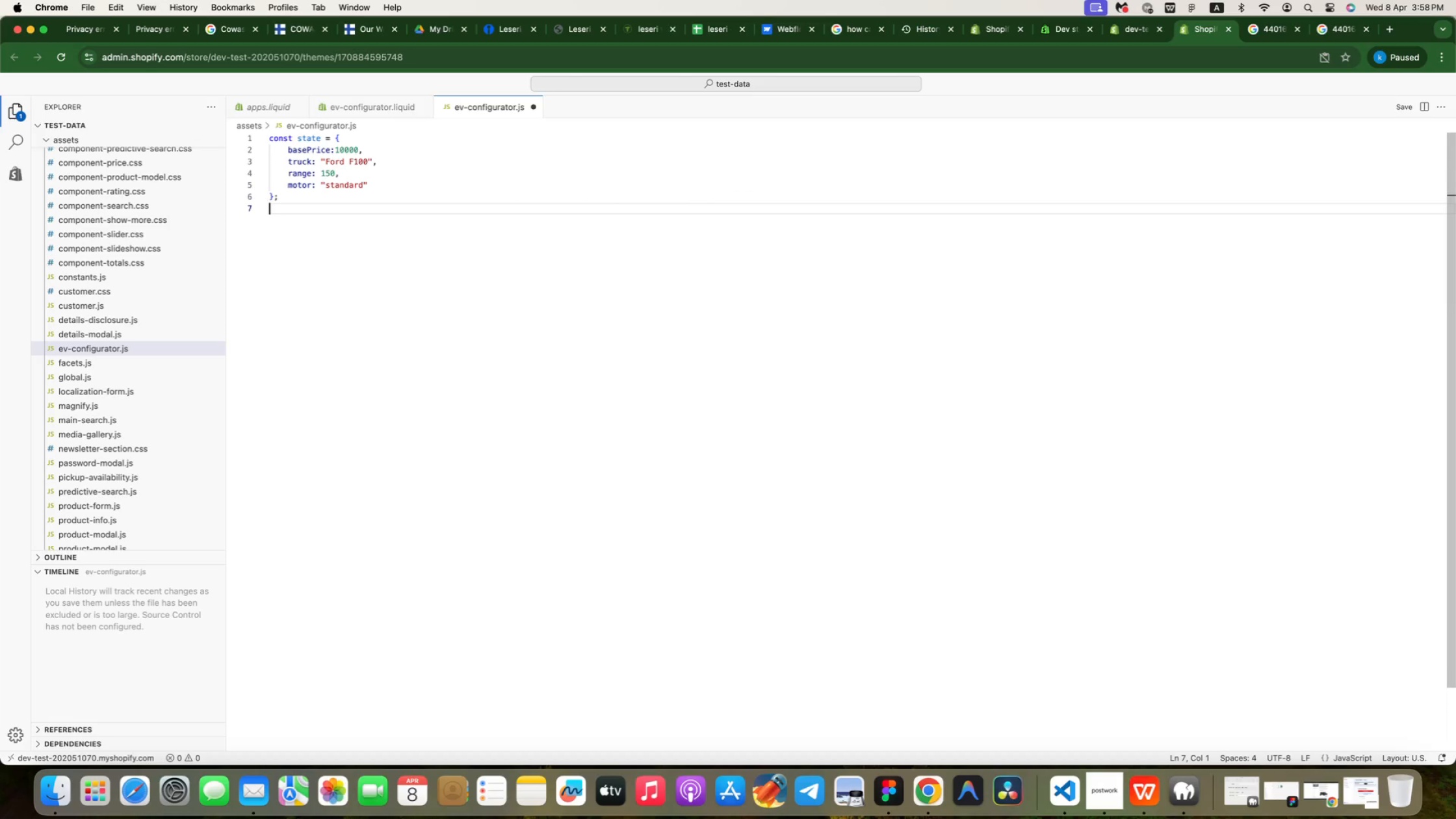 
key(Enter)
 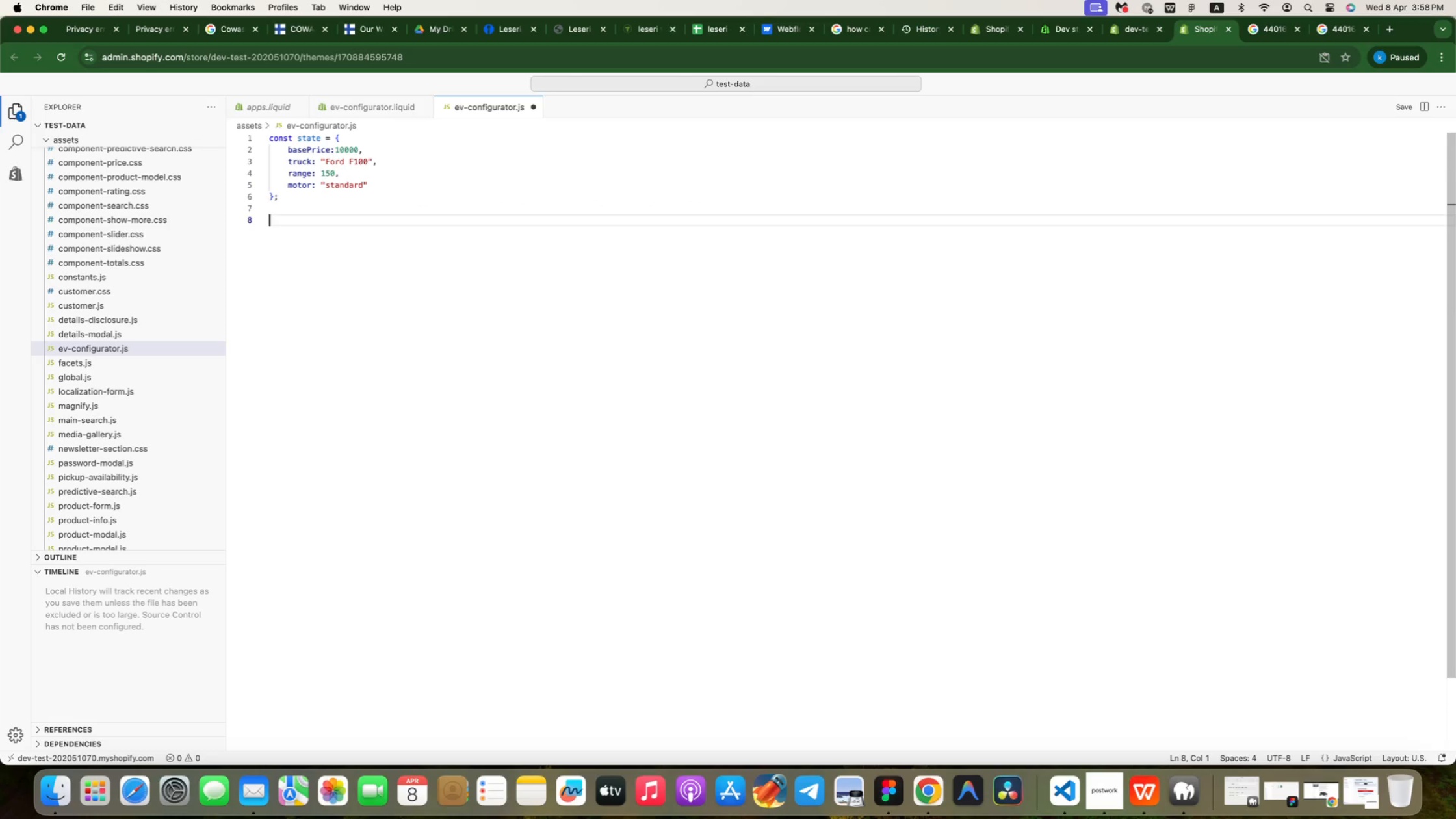 
type(function cal)
key(Backspace)
key(Backspace)
key(Backspace)
key(Backspace)
key(Backspace)
key(Backspace)
type(o)
 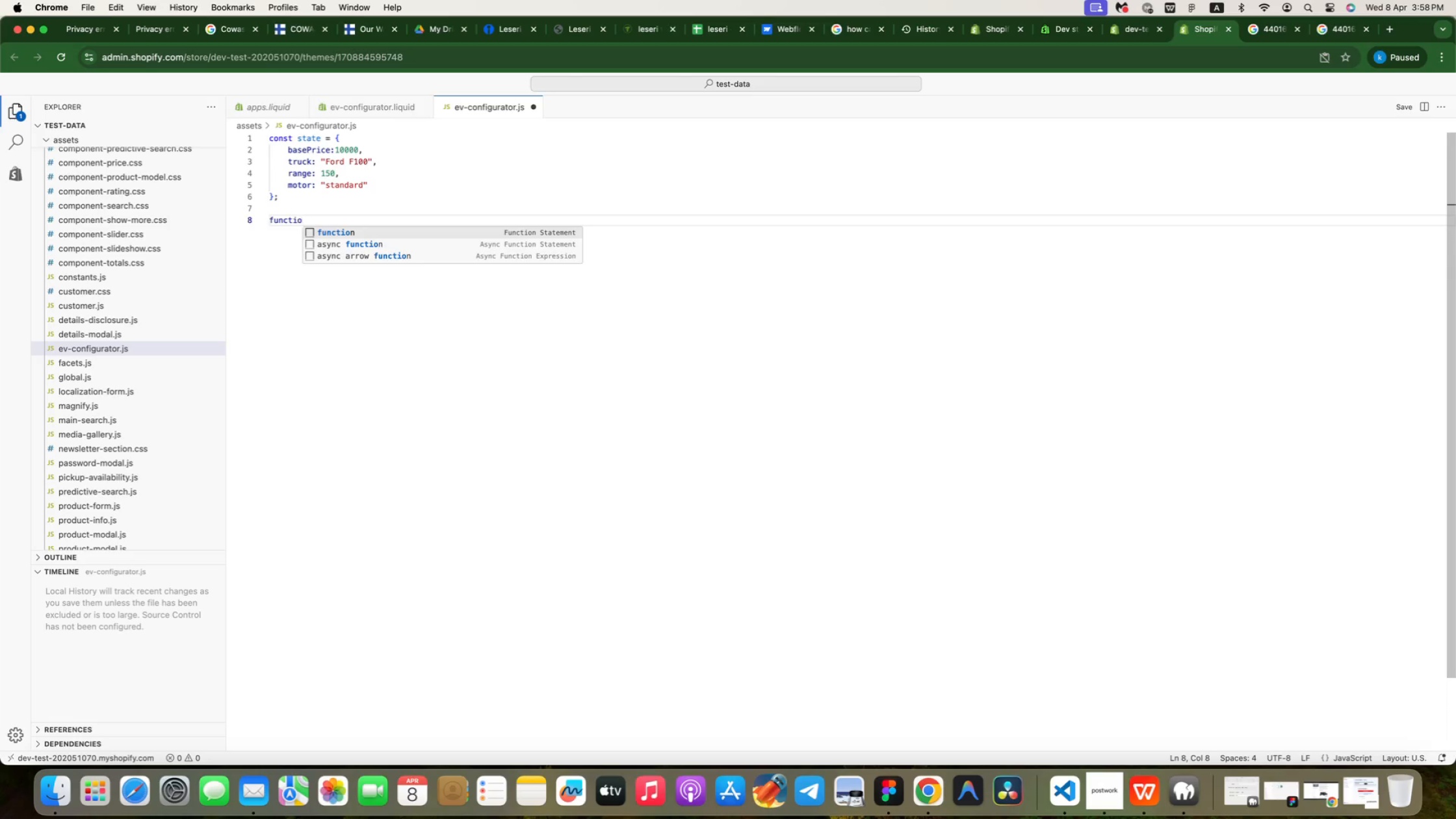 
key(Enter)
 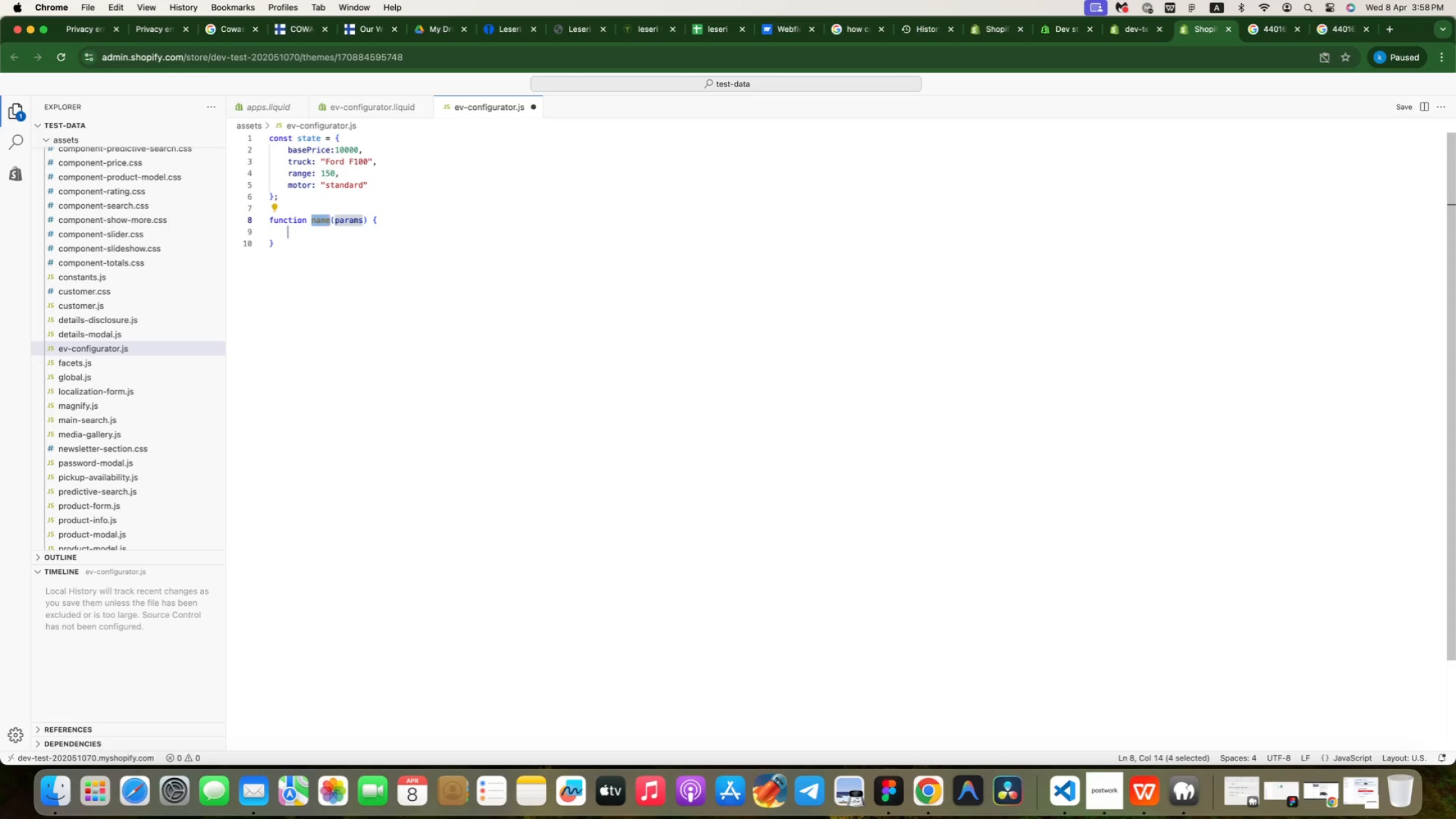 
type(calculatePrice)
 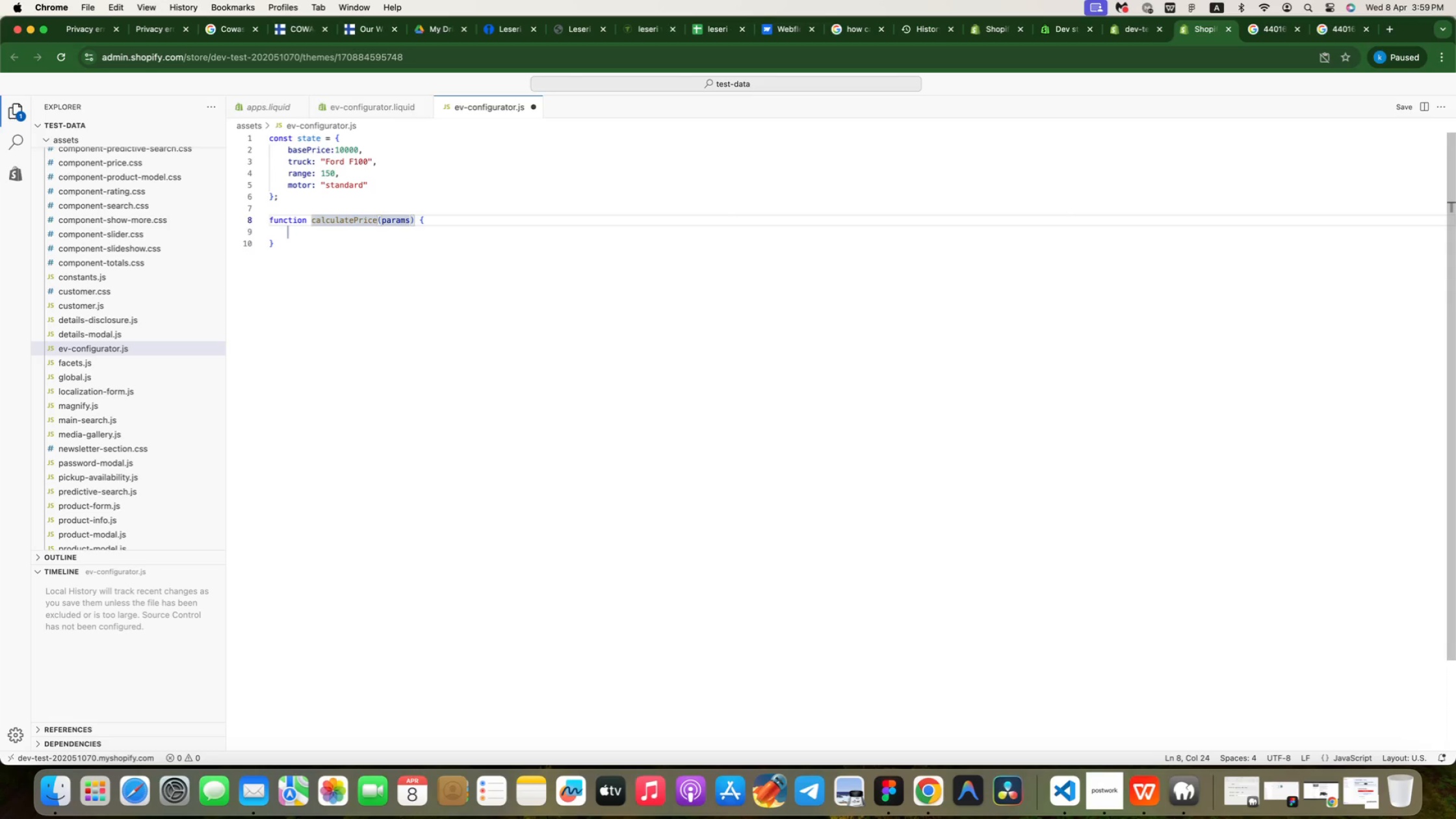 
key(ArrowRight)
 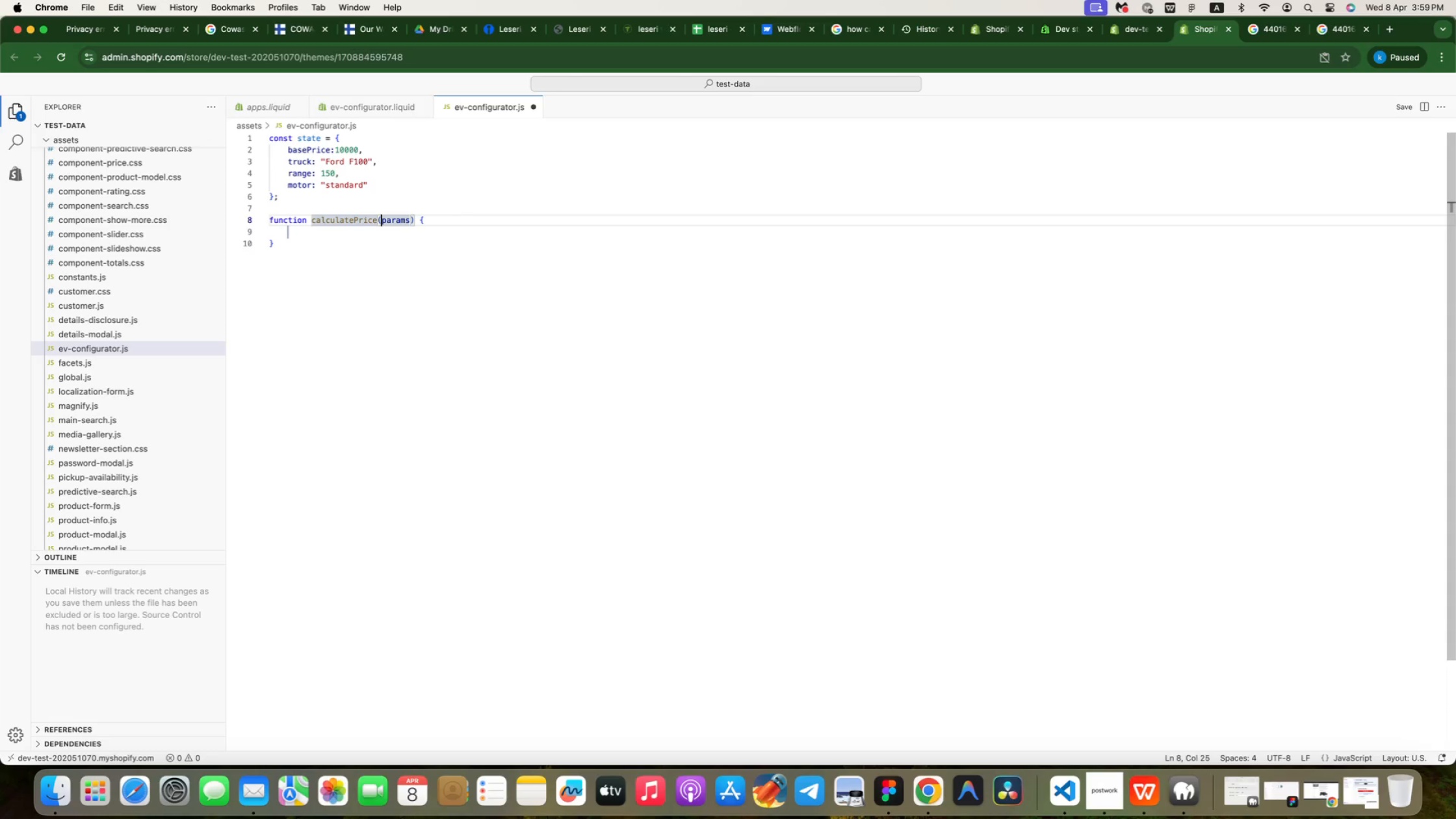 
key(ArrowRight)
 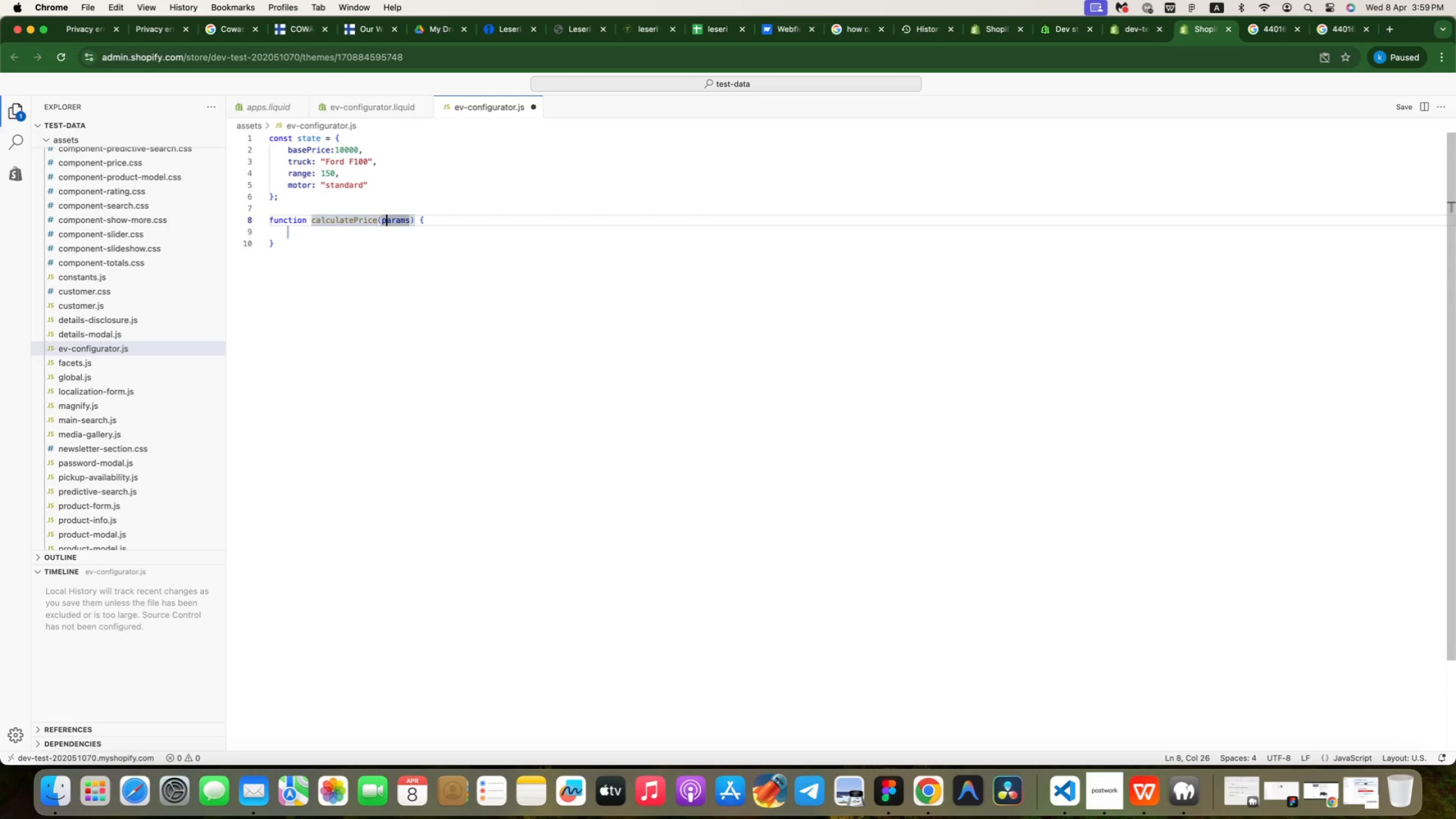 
key(ArrowRight)
 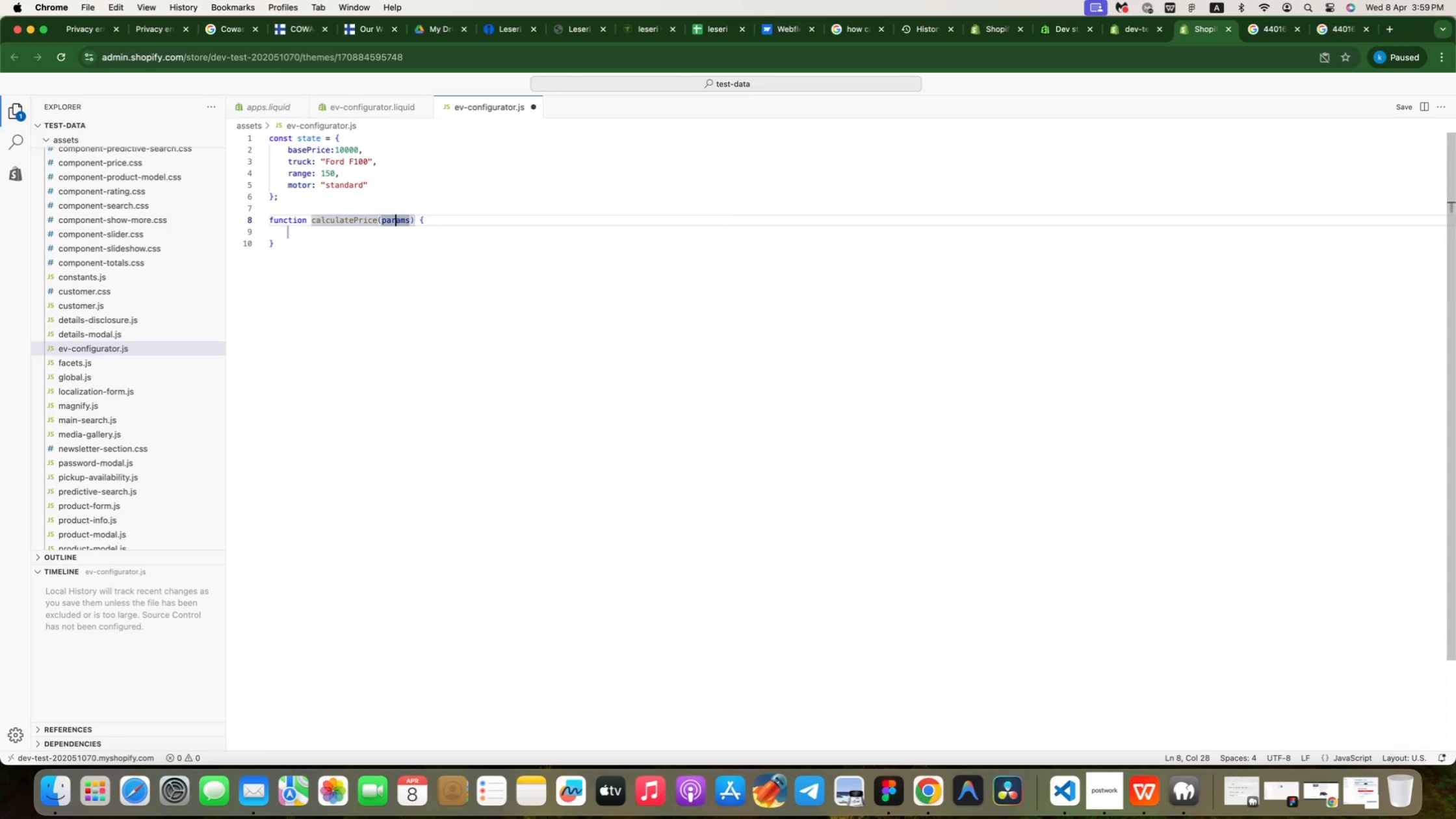 
key(ArrowRight)
 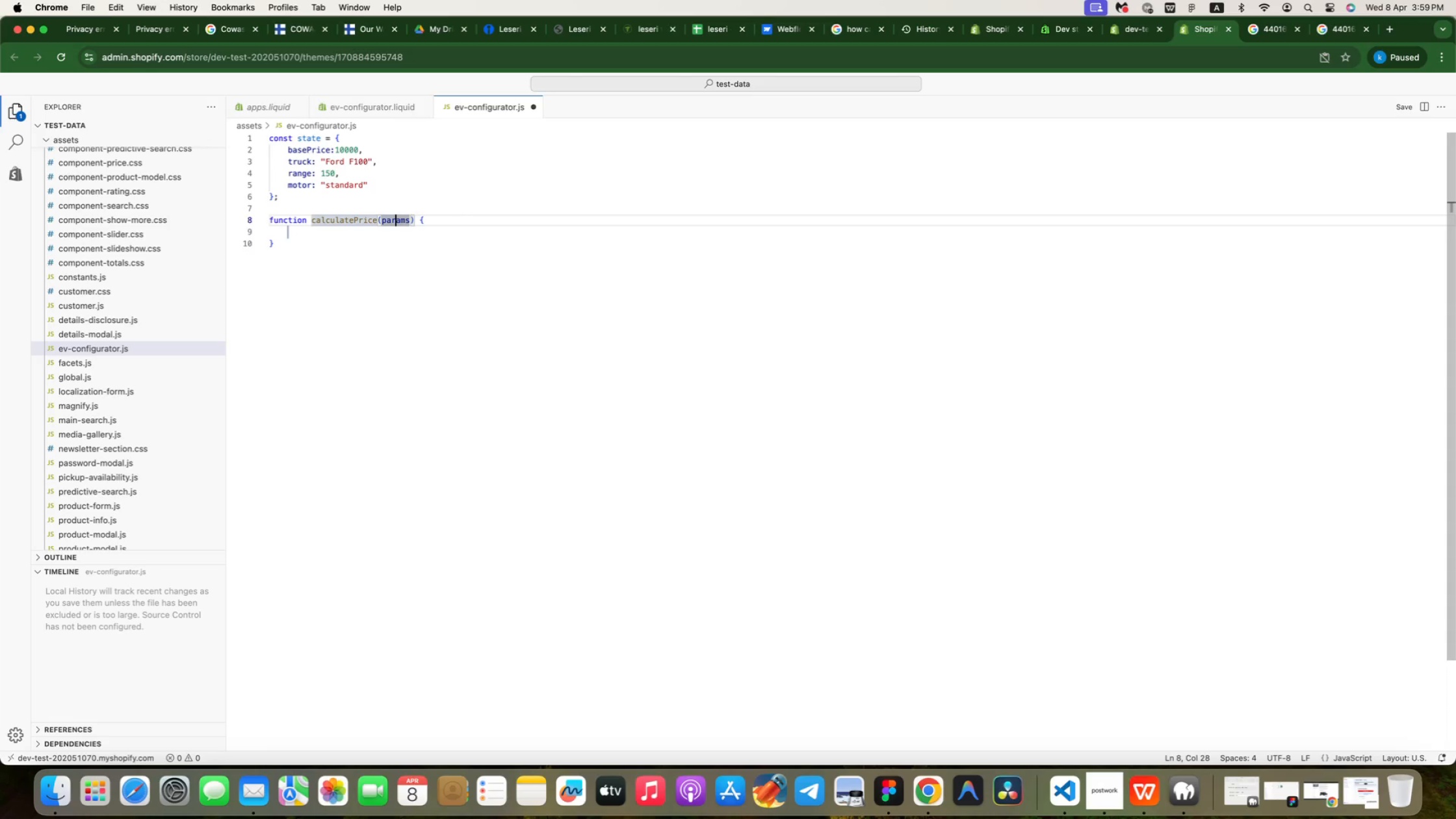 
key(ArrowRight)
 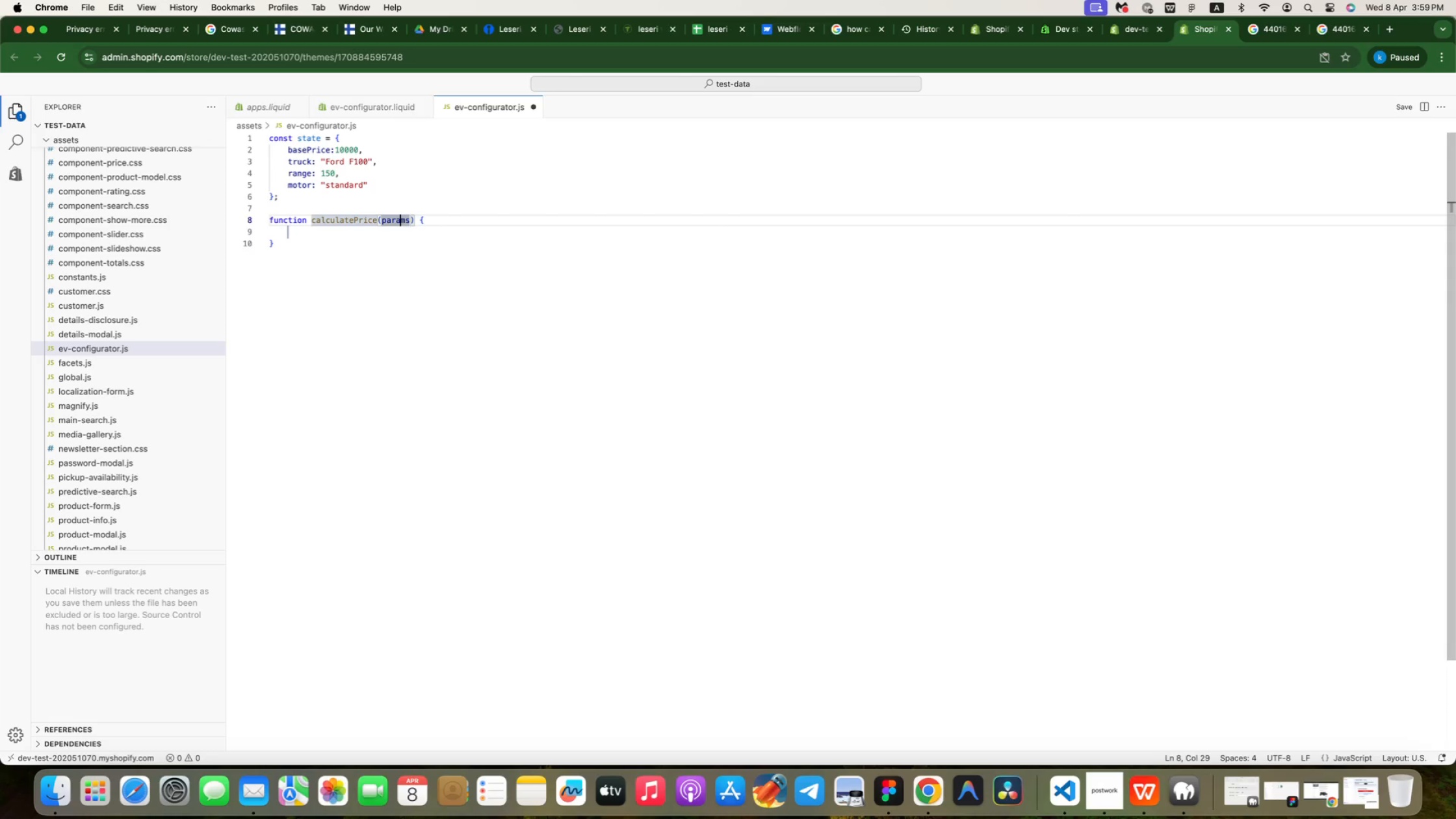 
key(ArrowRight)
 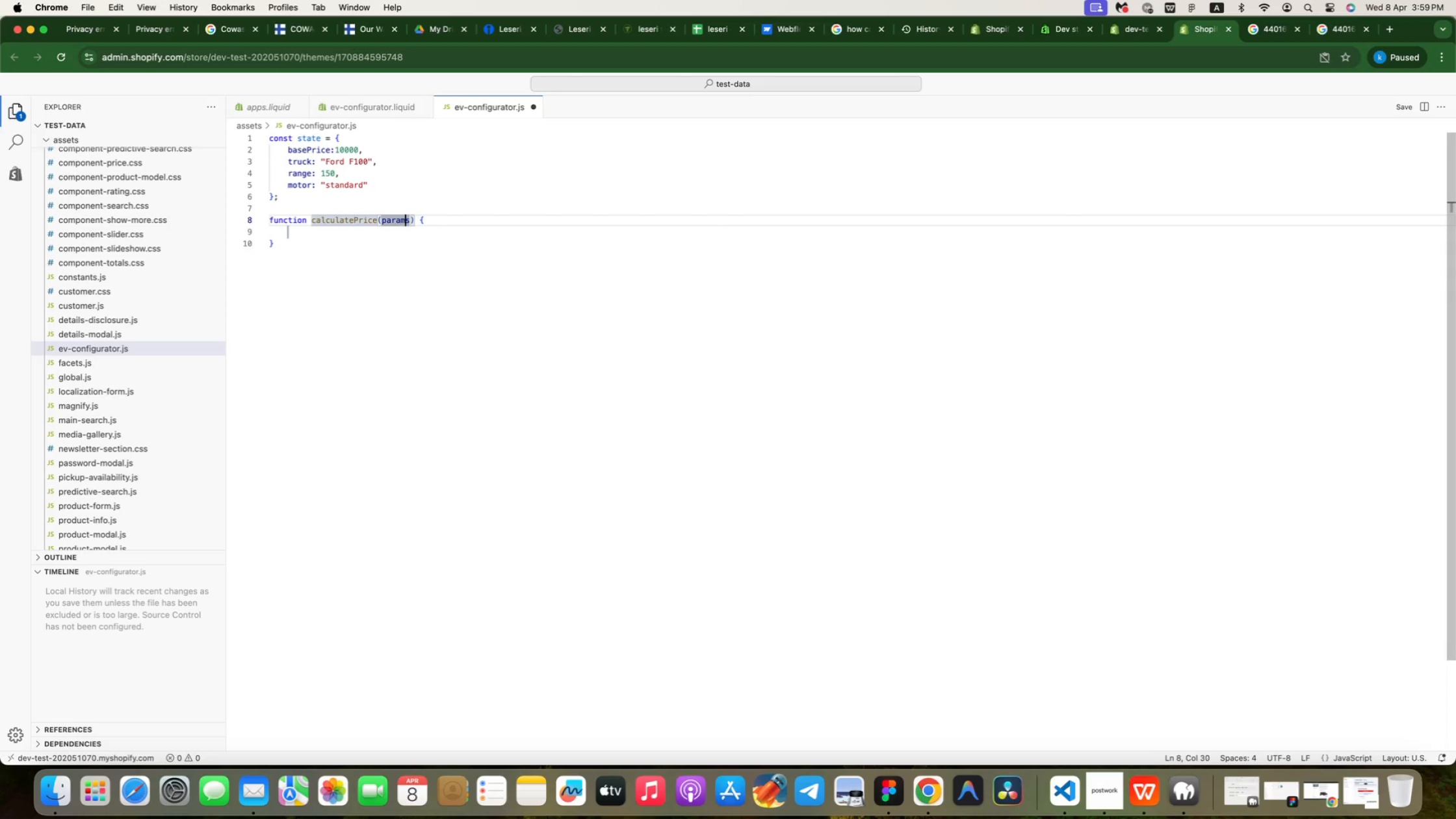 
key(ArrowRight)
 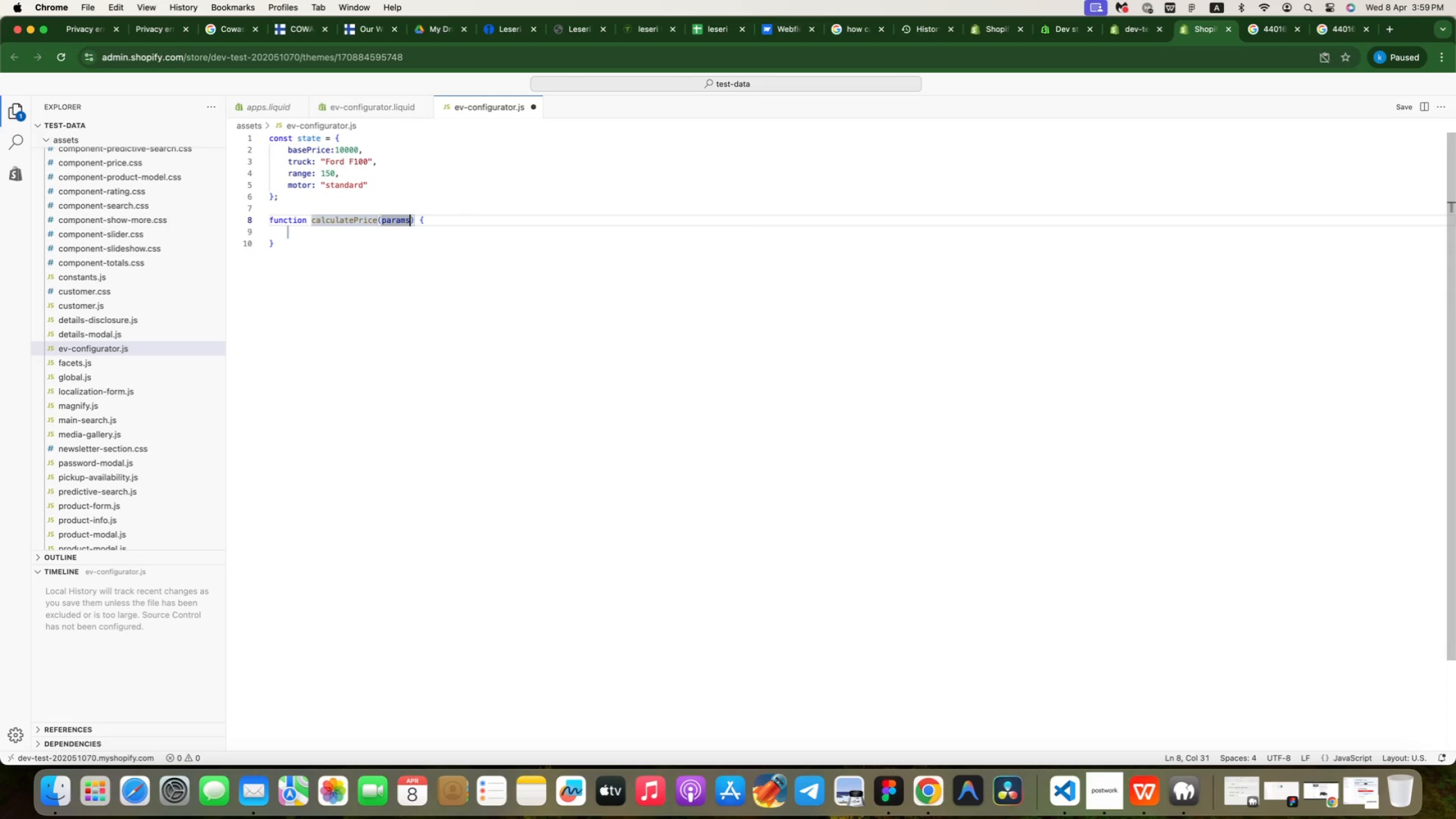 
key(Backspace)
 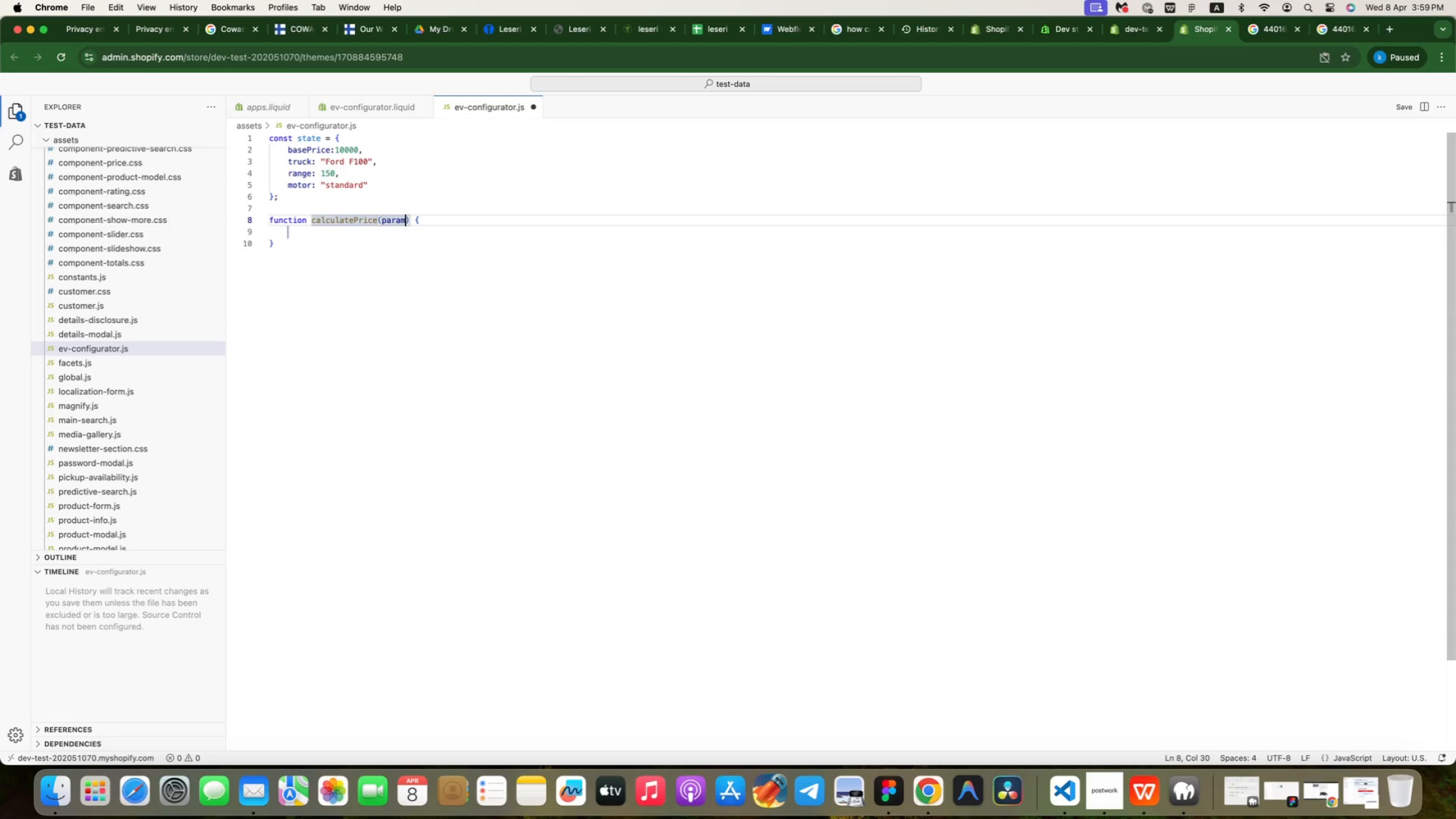 
key(Backspace)
 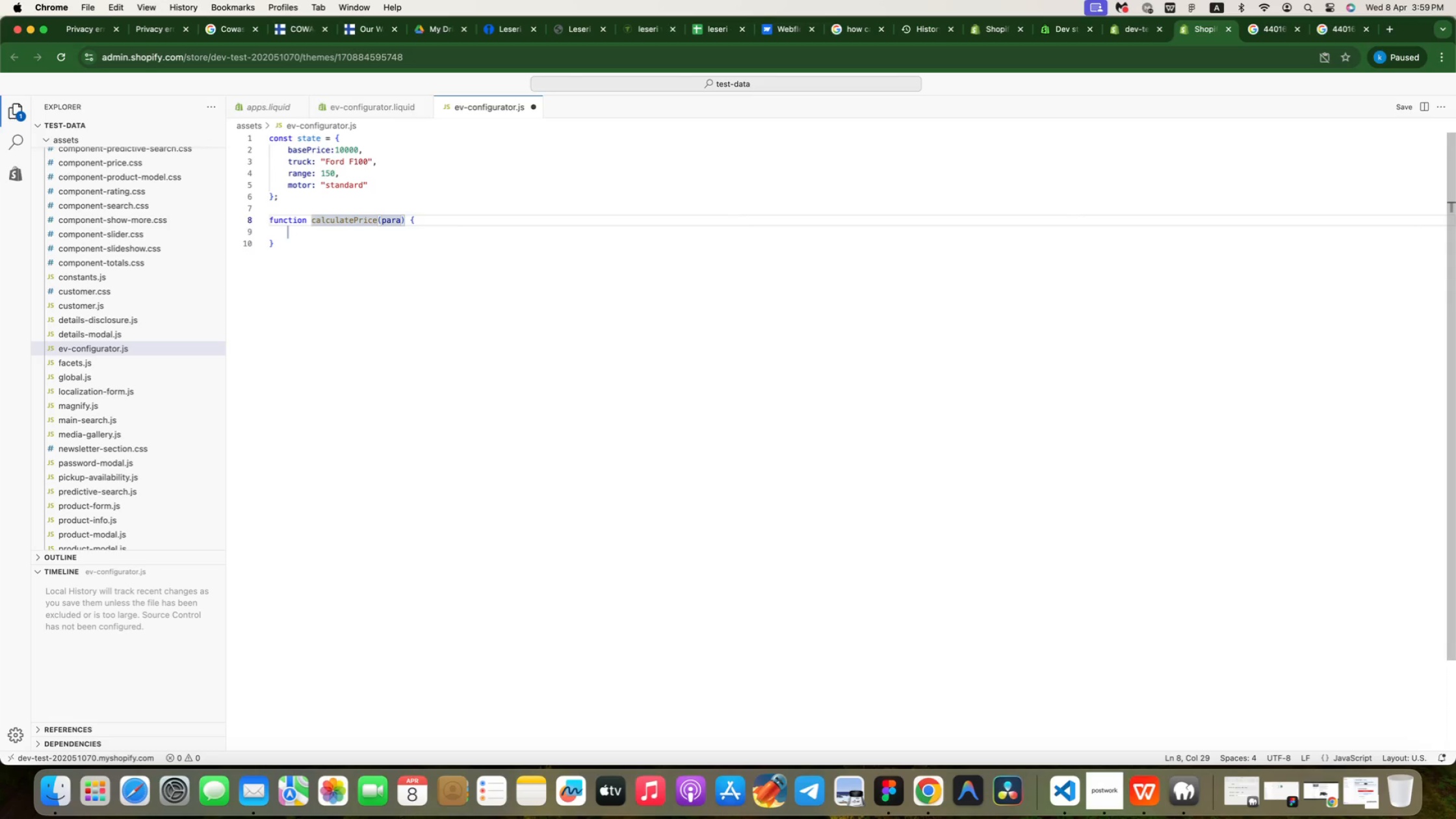 
key(Backspace)
 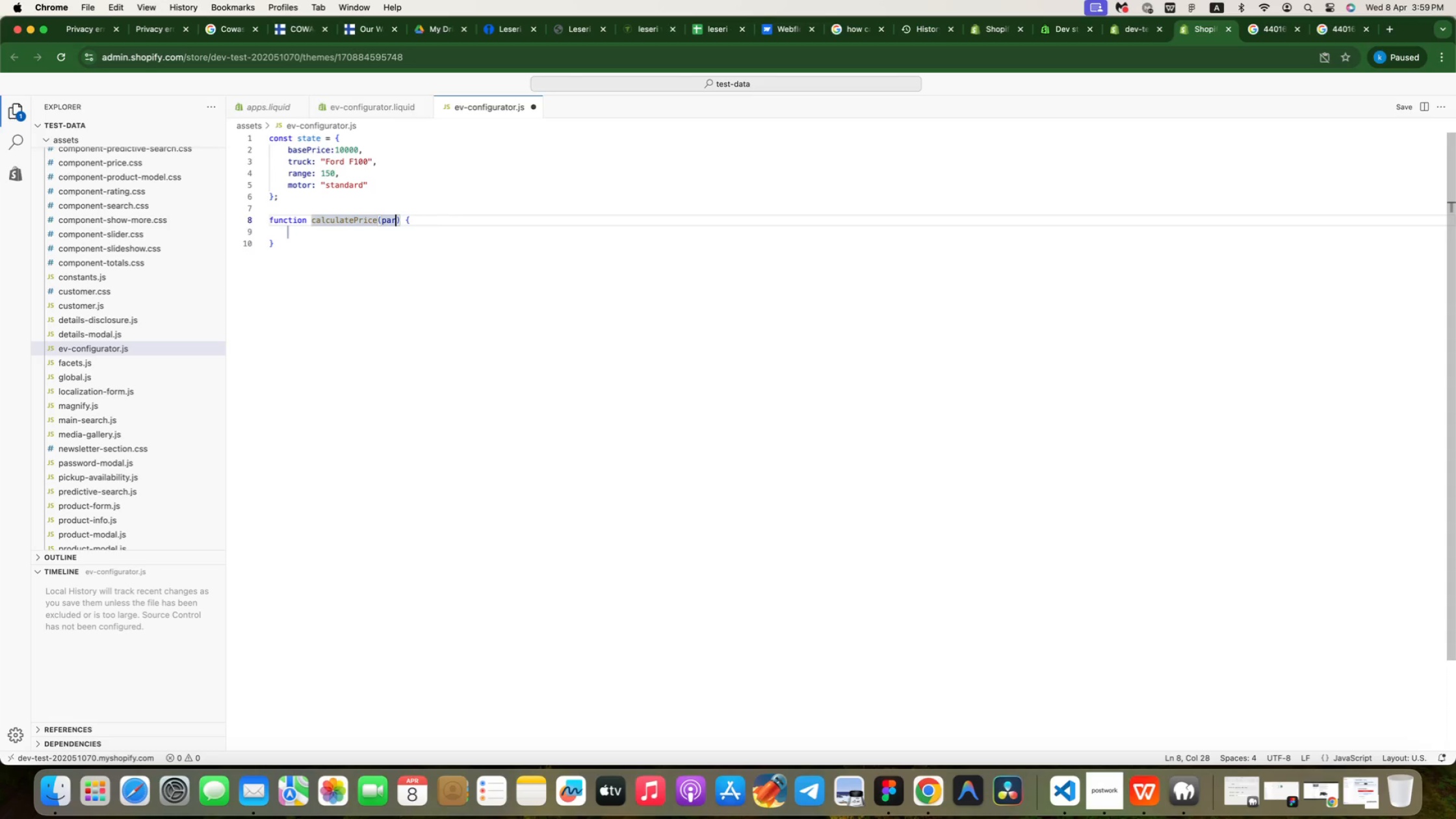 
key(Backspace)
 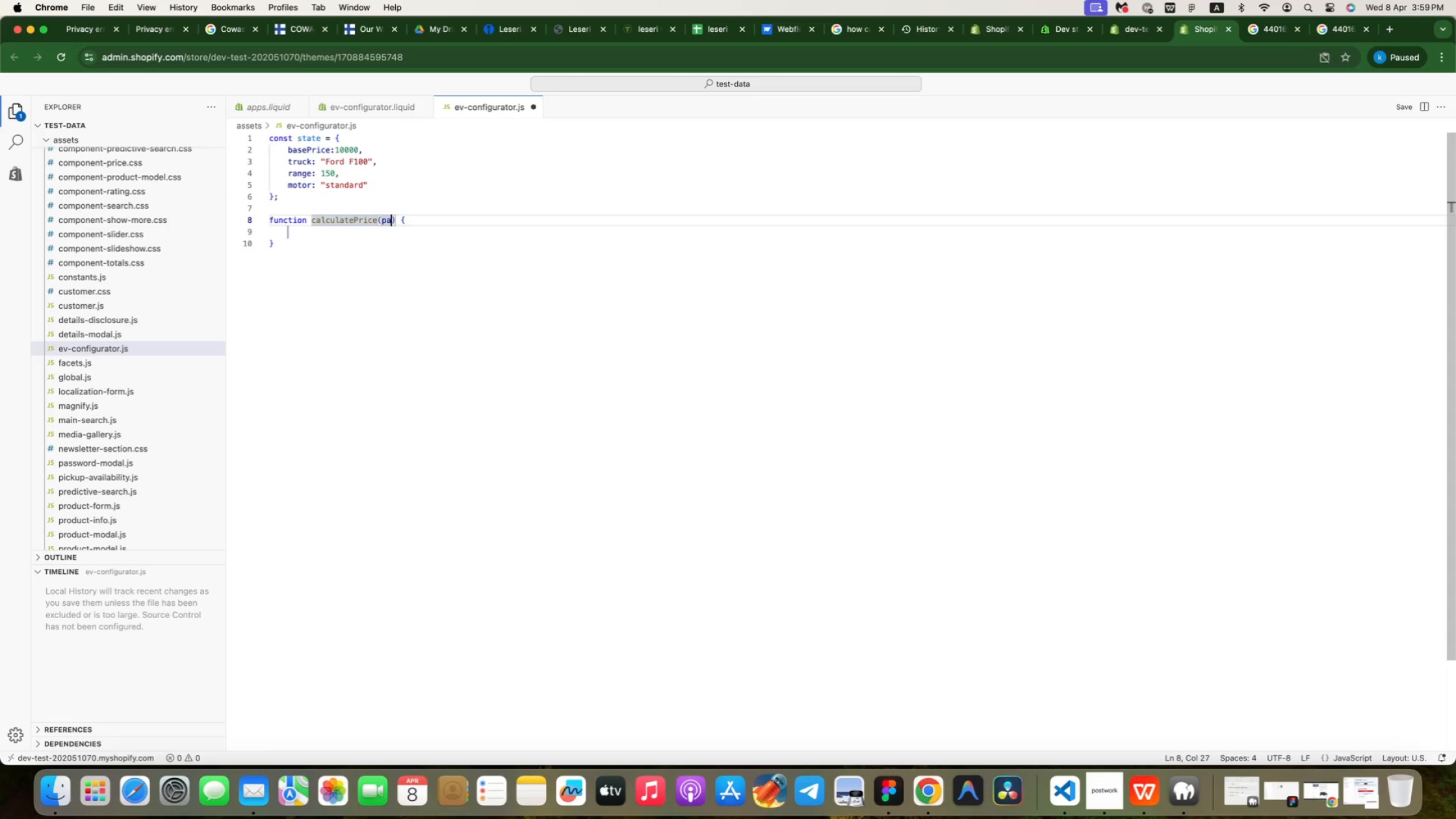 
key(Backspace)
 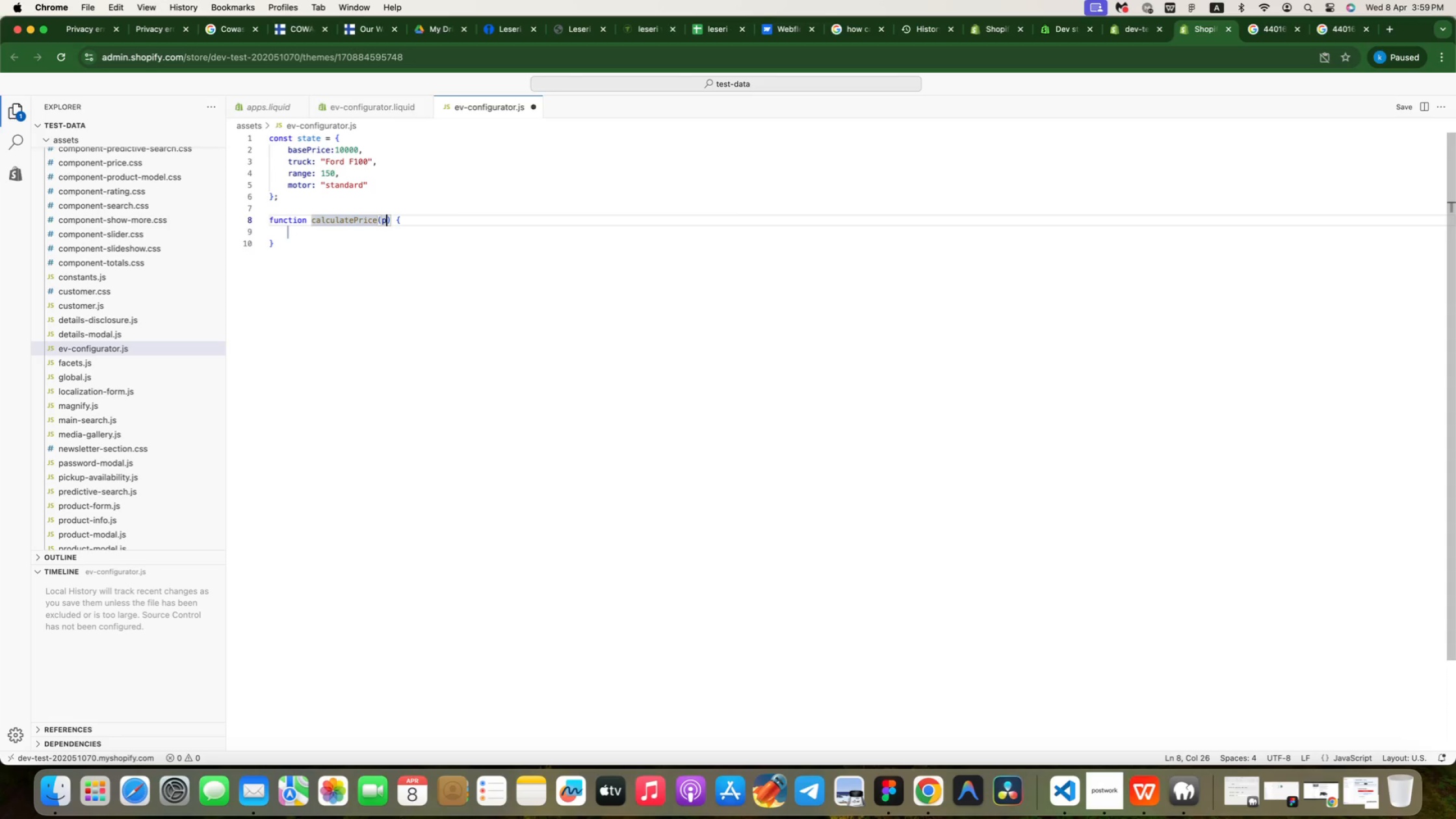 
key(Backspace)
 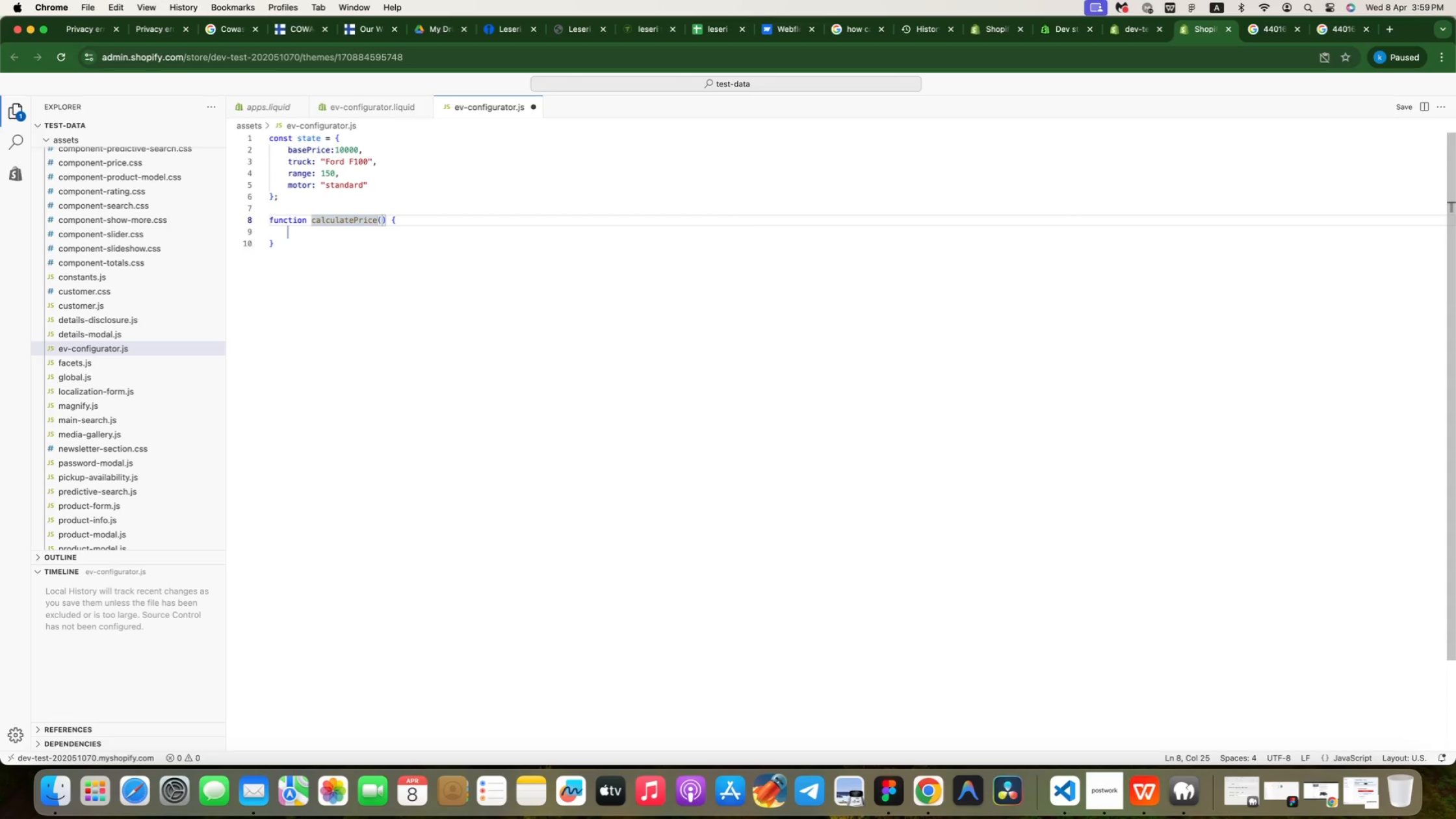 
key(ArrowDown)
 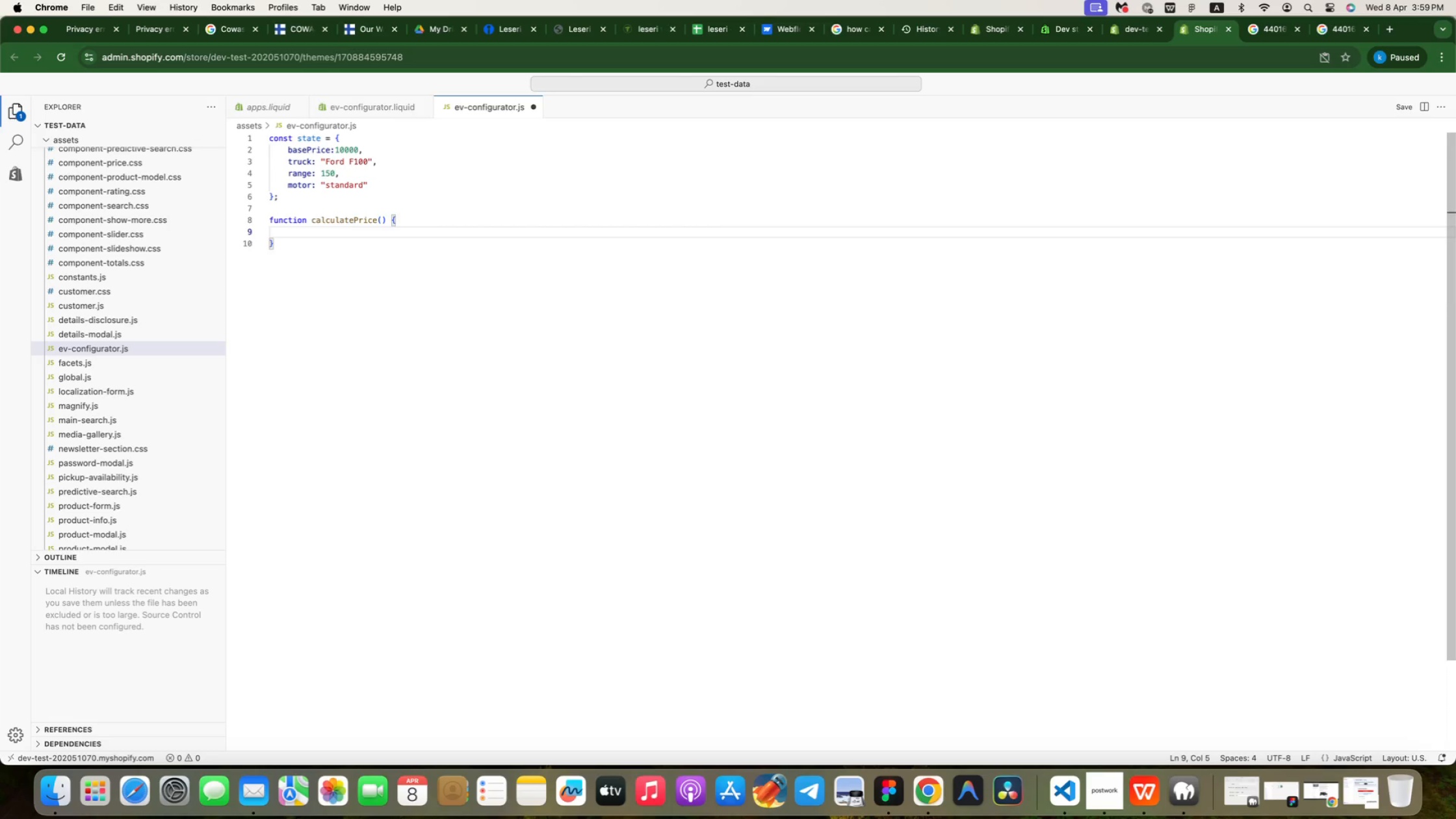 
type(let price = state.basePrice;)
 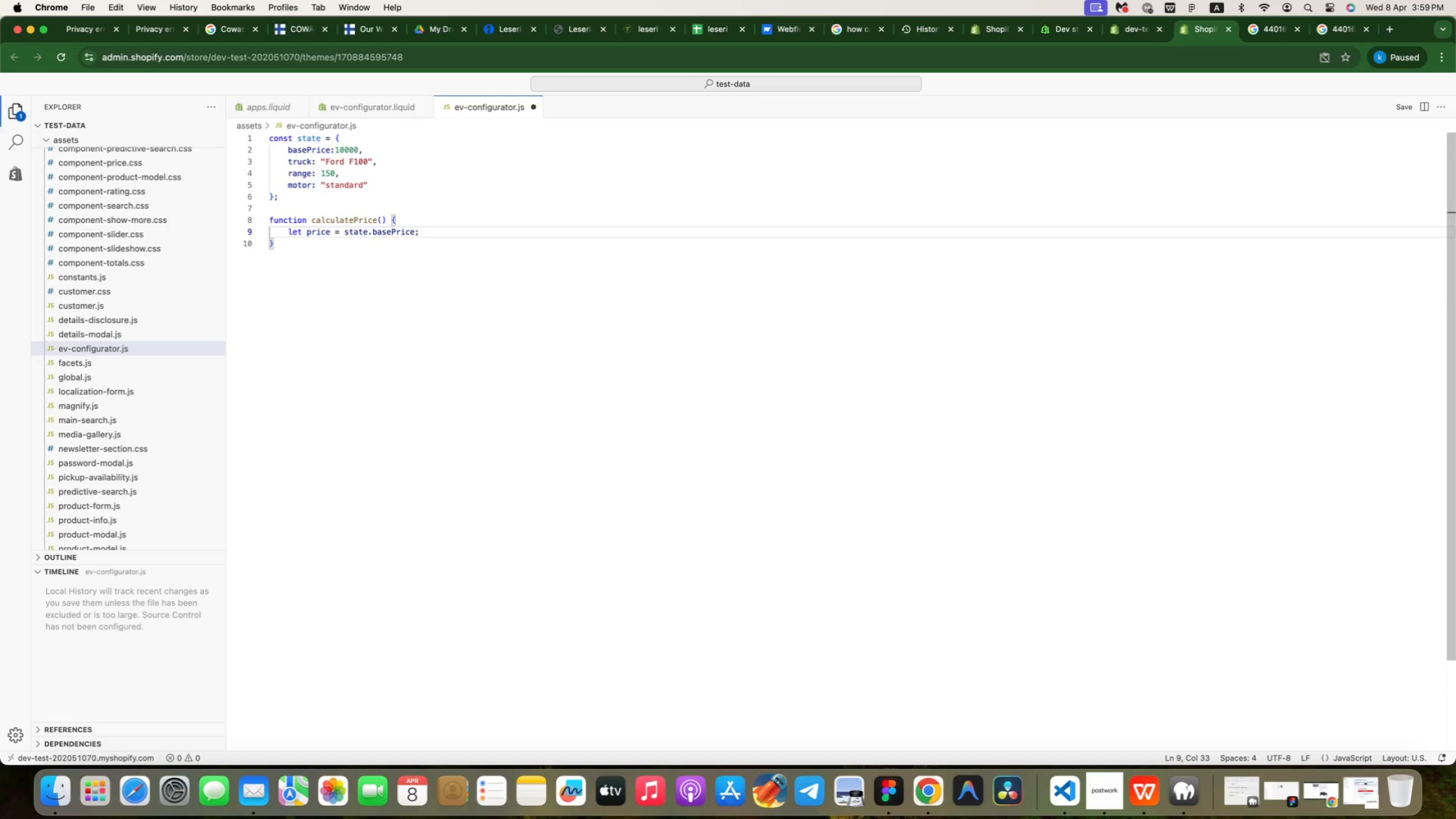 
key(Enter)
 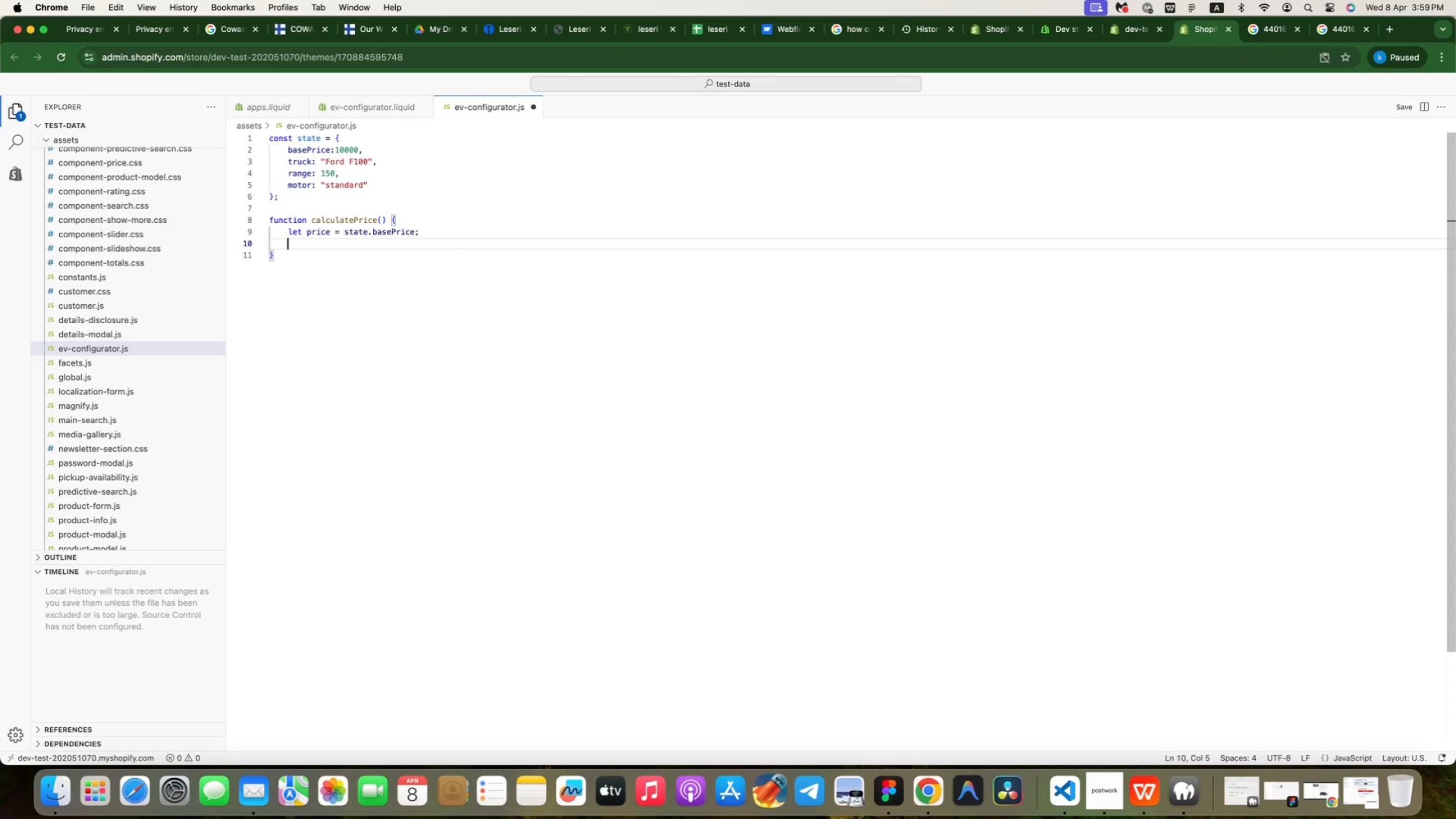 
key(Enter)
 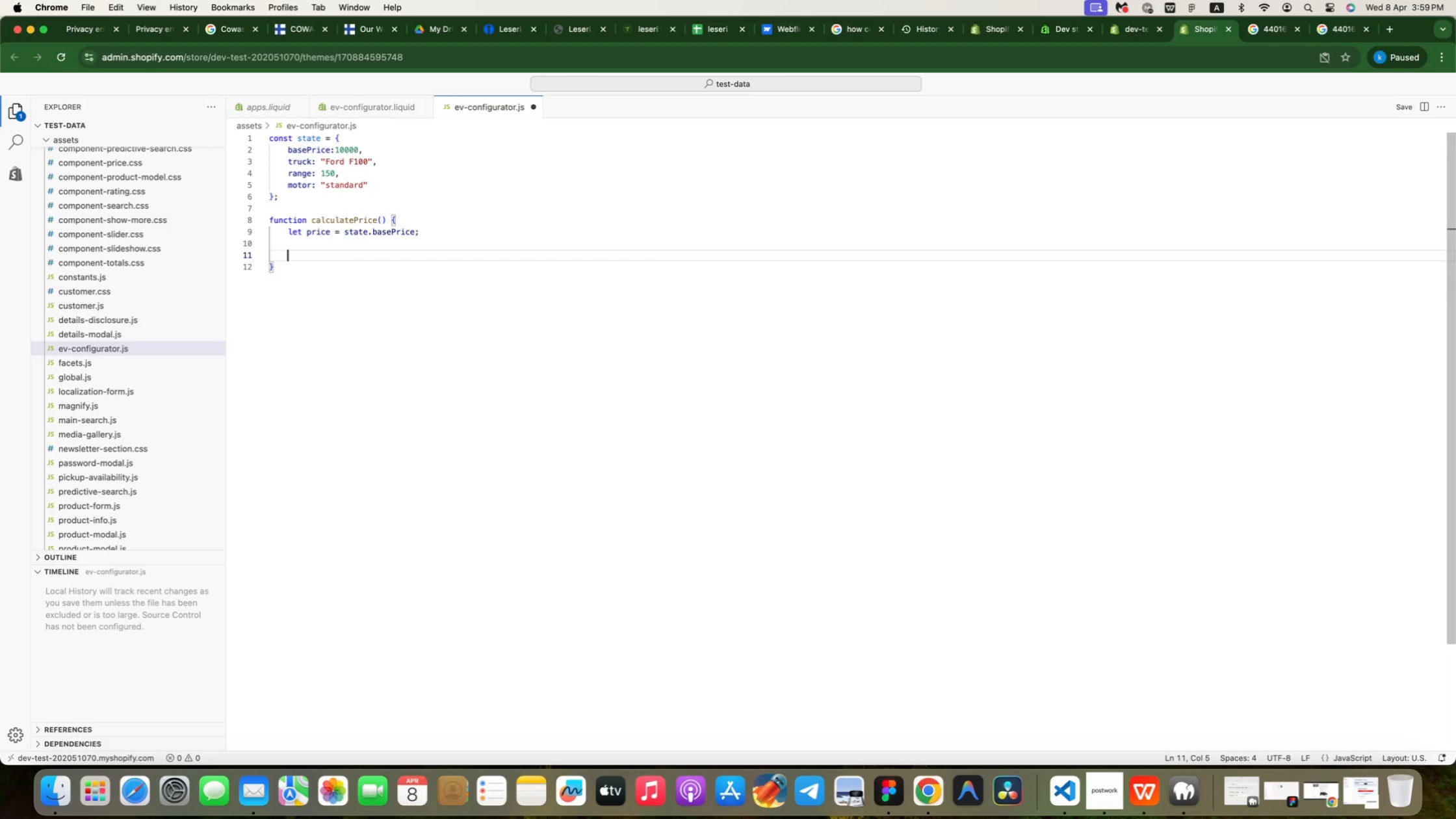 
type(if)
 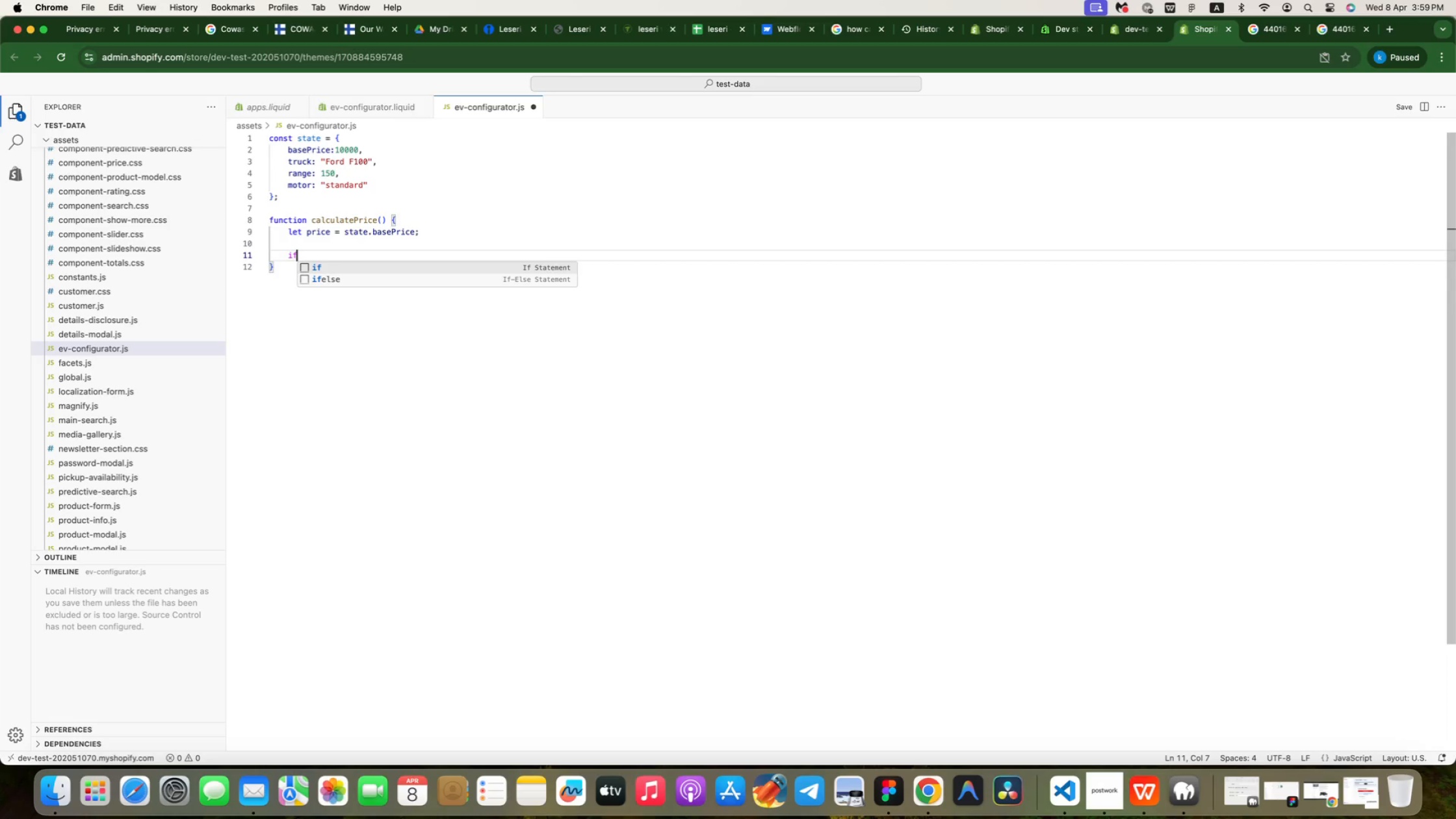 
wait(11.27)
 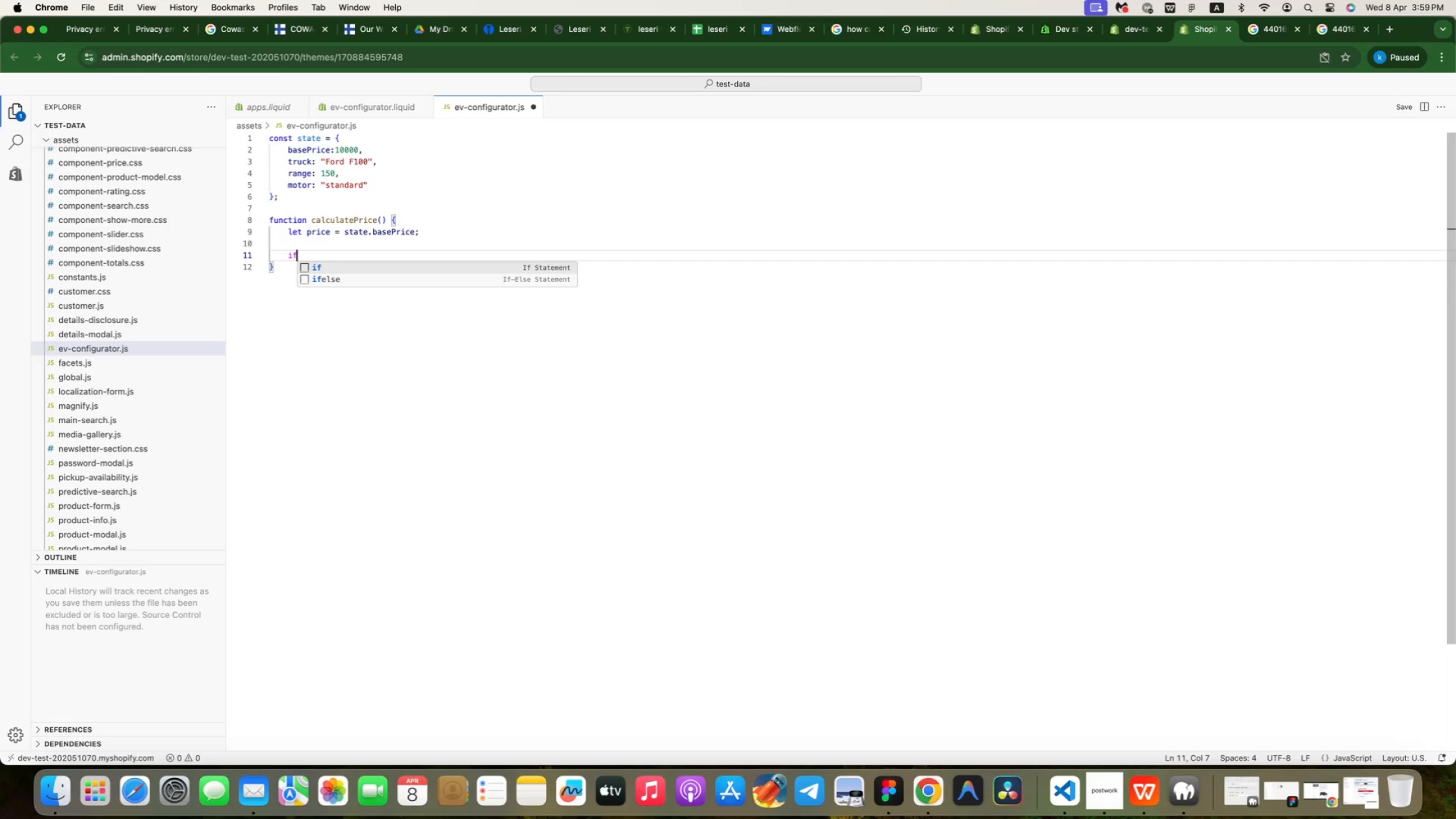 
type( (state.range == )
 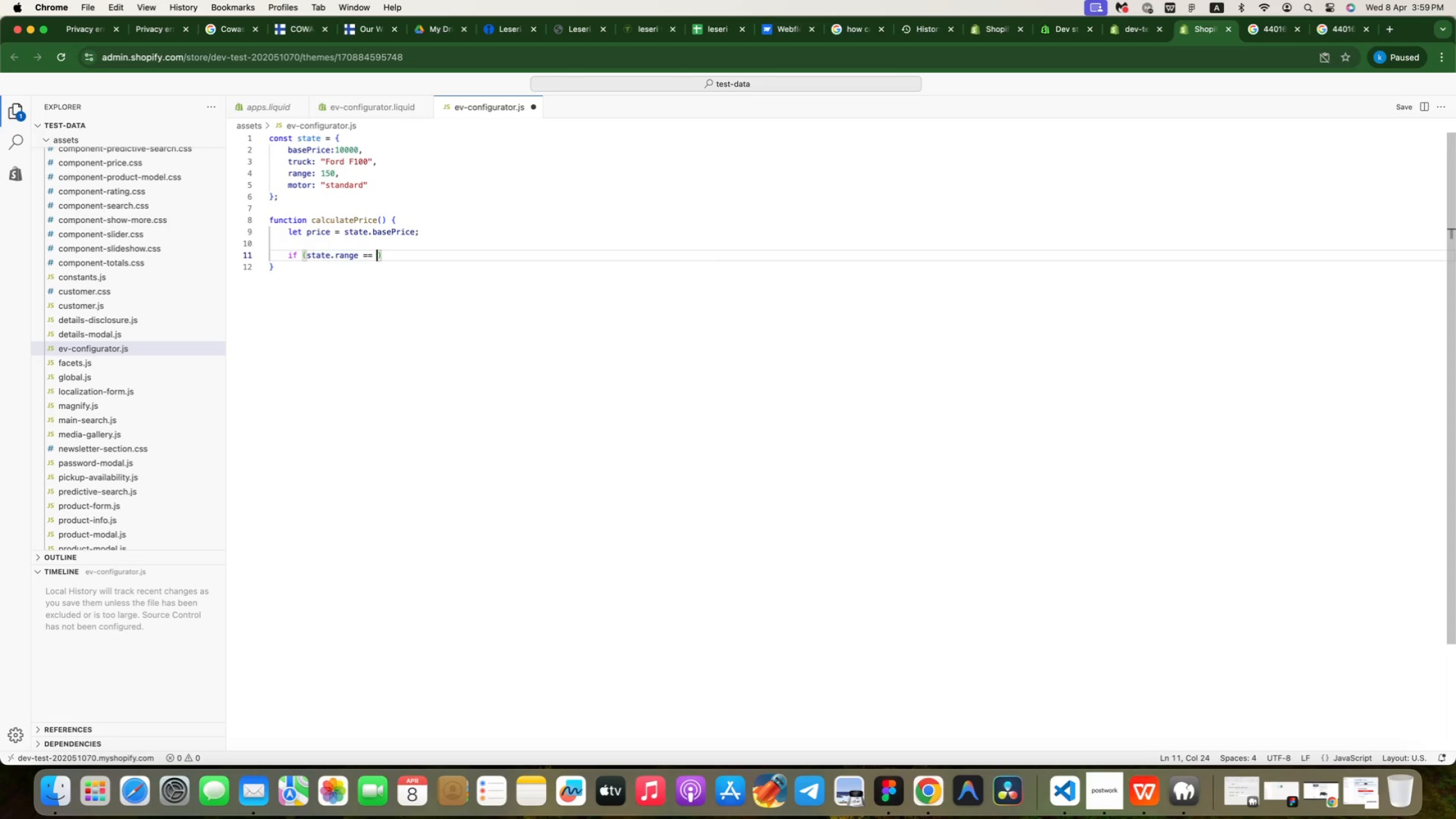 
wait(5.42)
 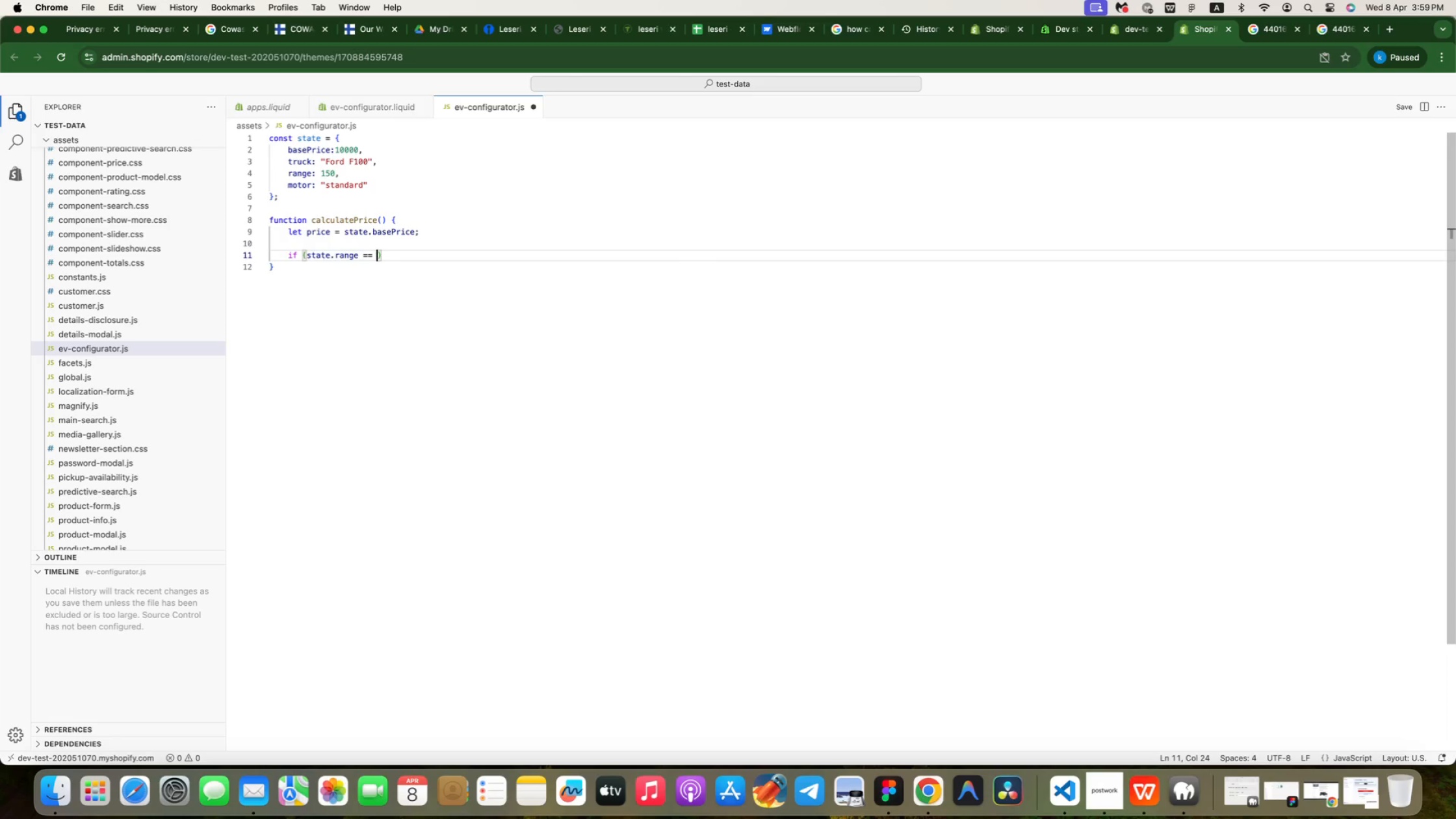 
type(250)
 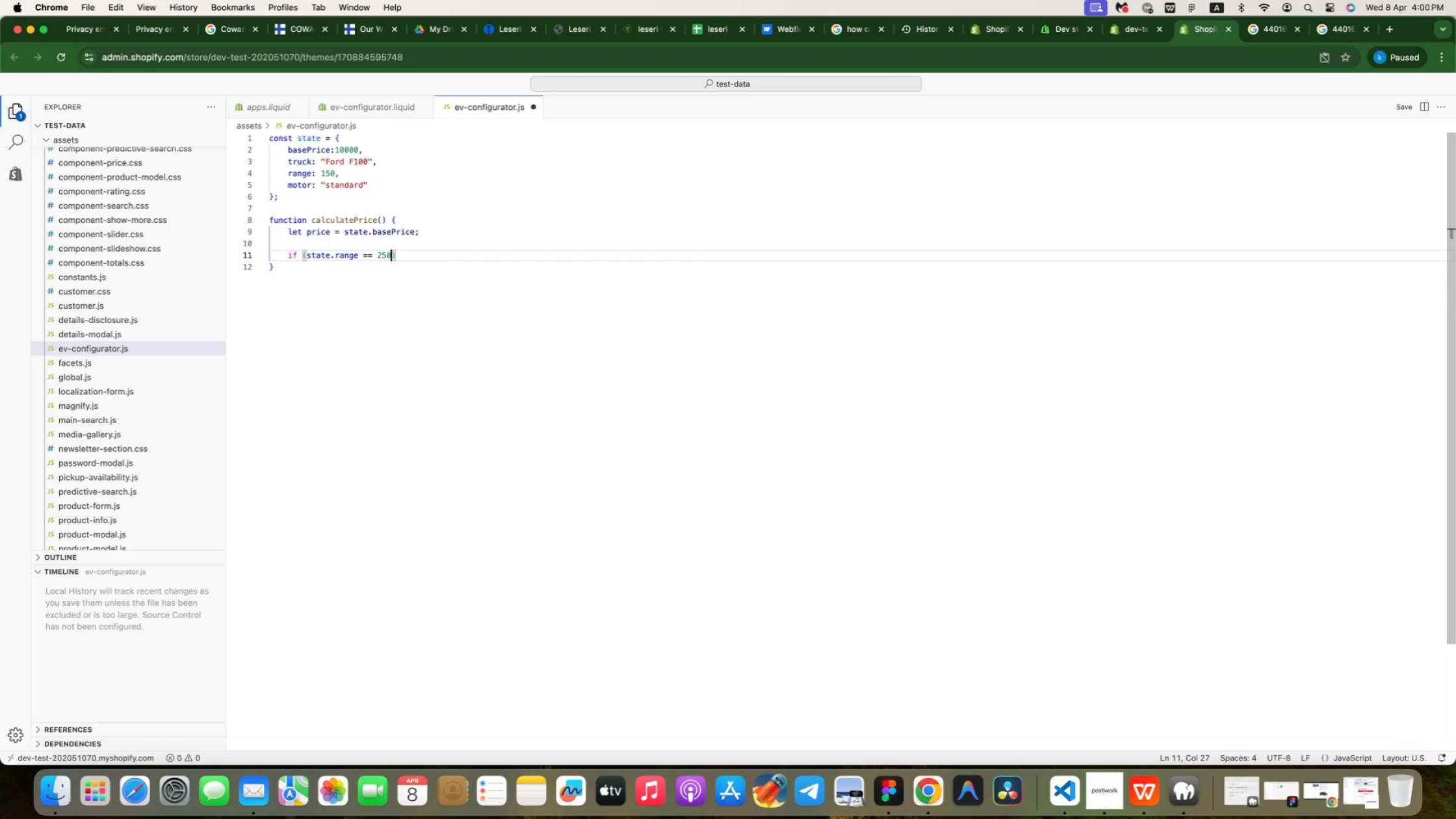 
key(ArrowRight)
 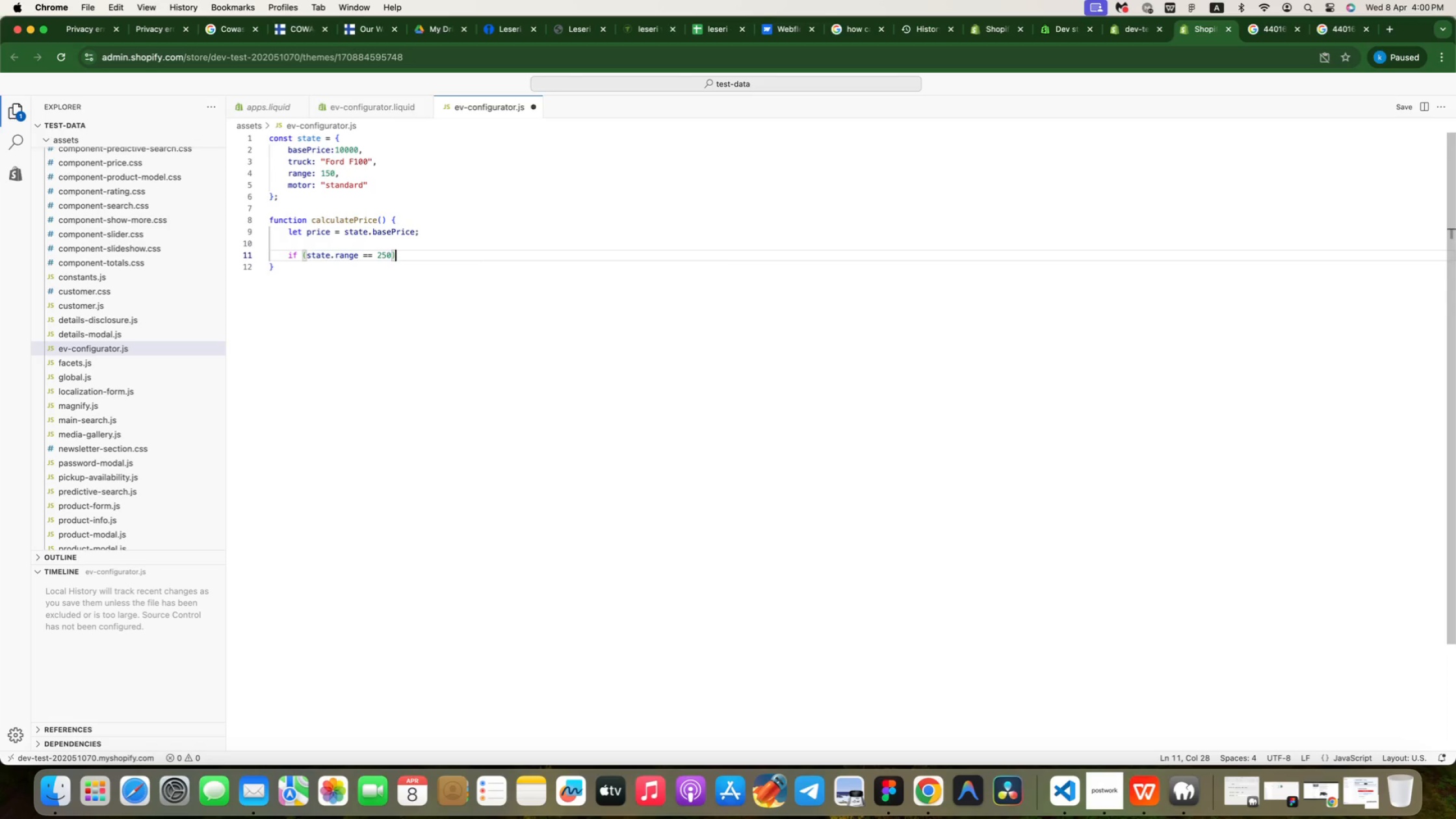 
type( price += 4000;)
 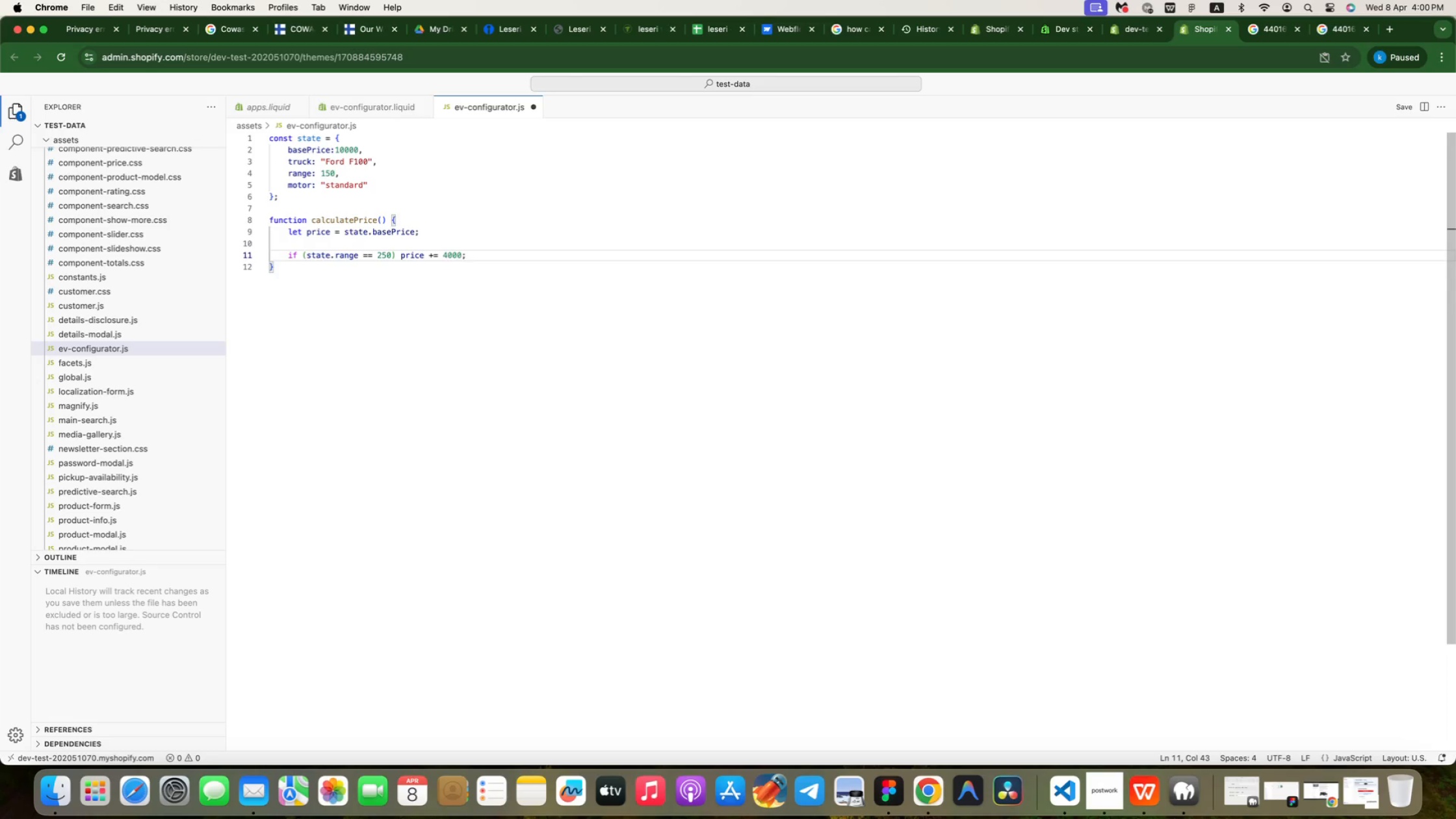 
key(Enter)
 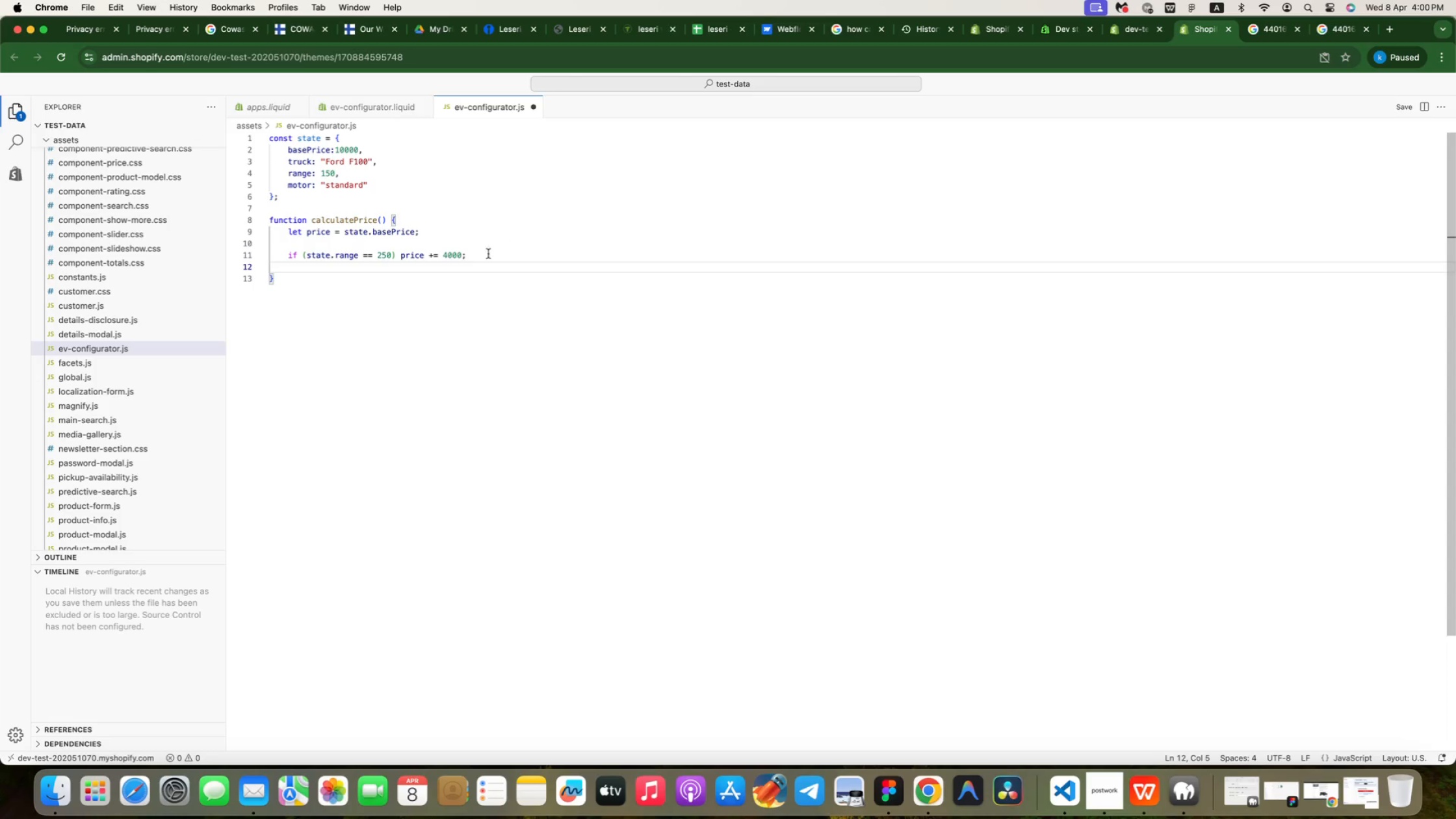 
left_click_drag(start_coordinate=[468, 257], to_coordinate=[289, 259])
 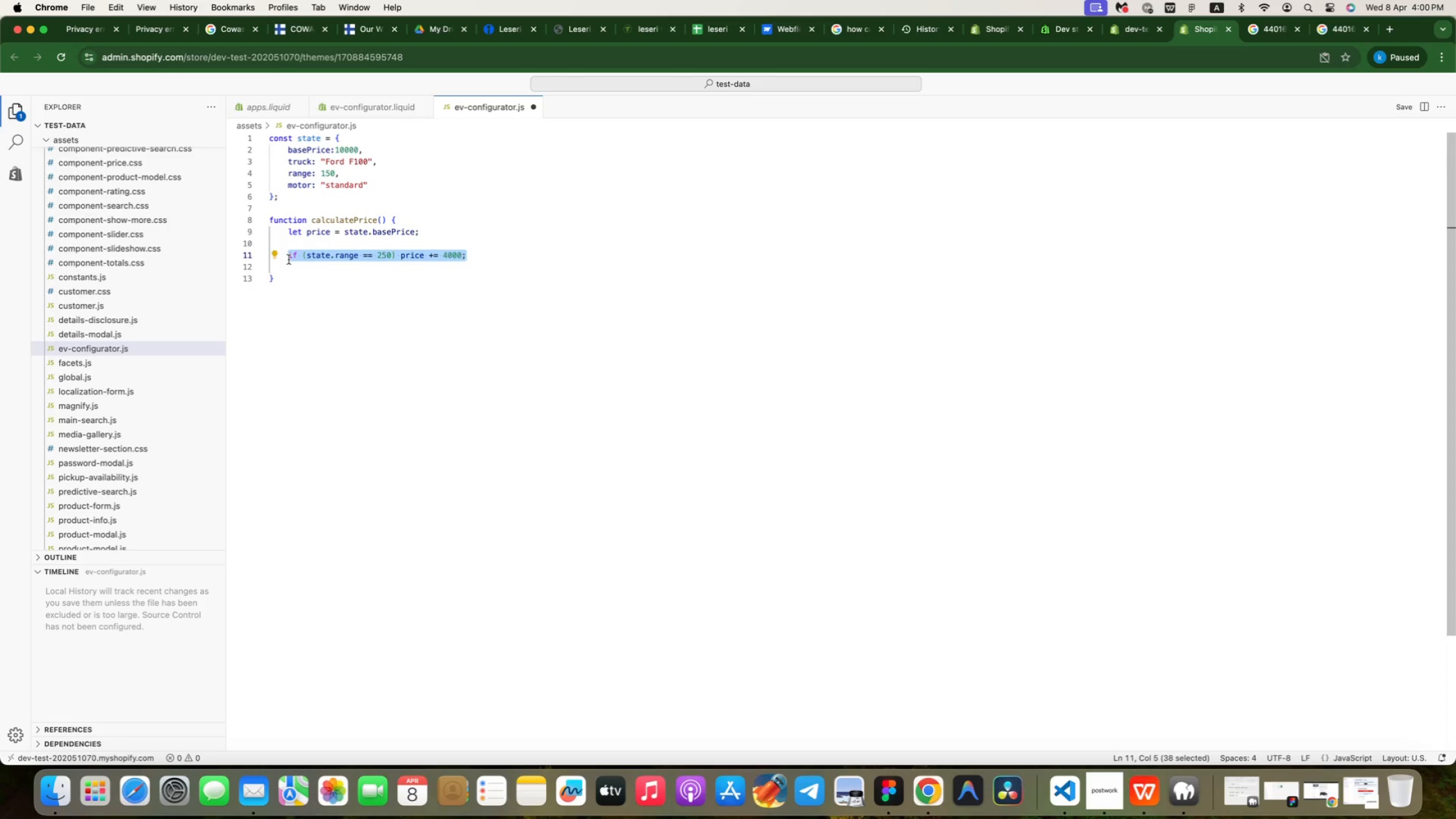 
key(Meta+C)
 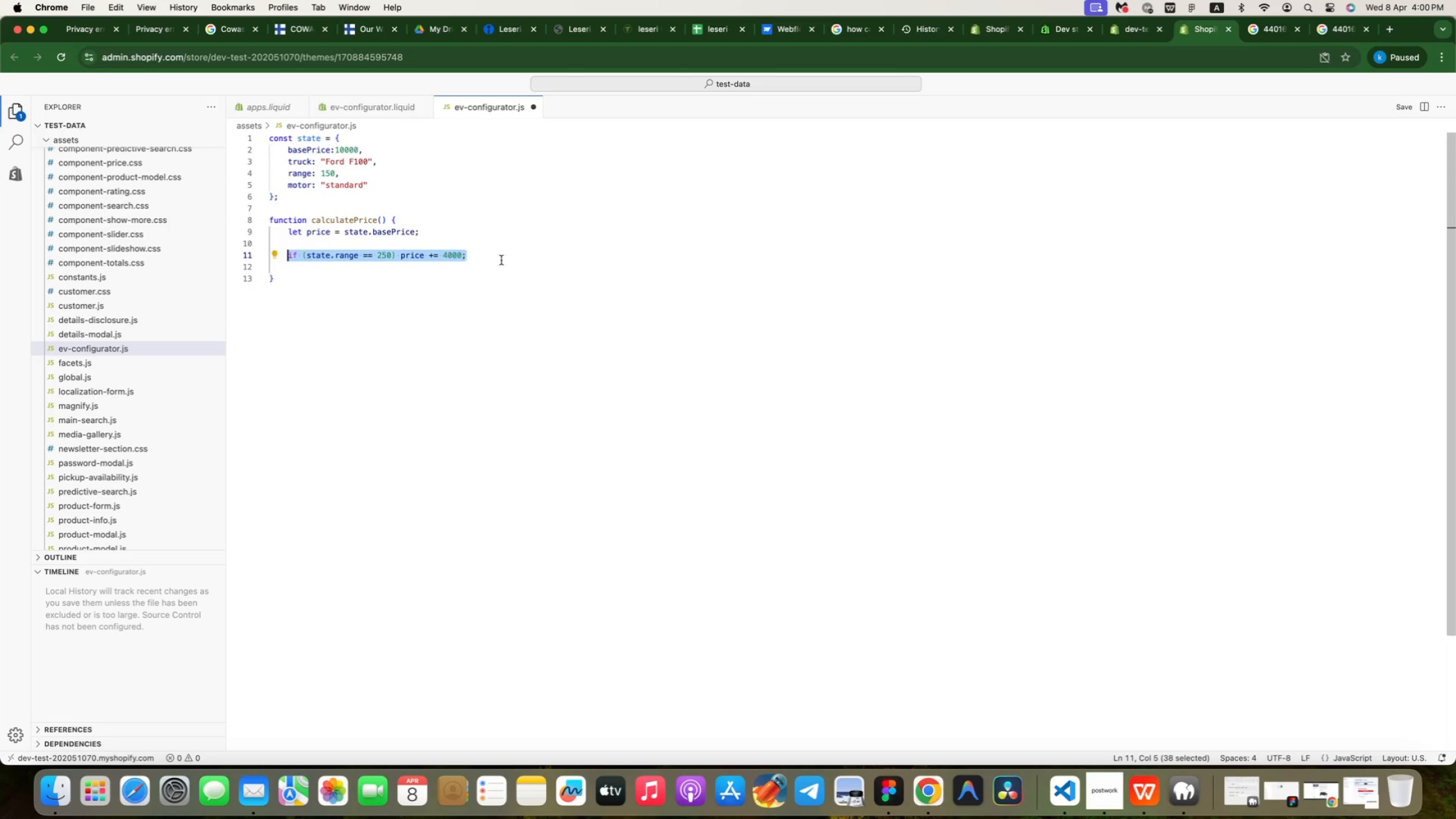 
left_click([499, 259])
 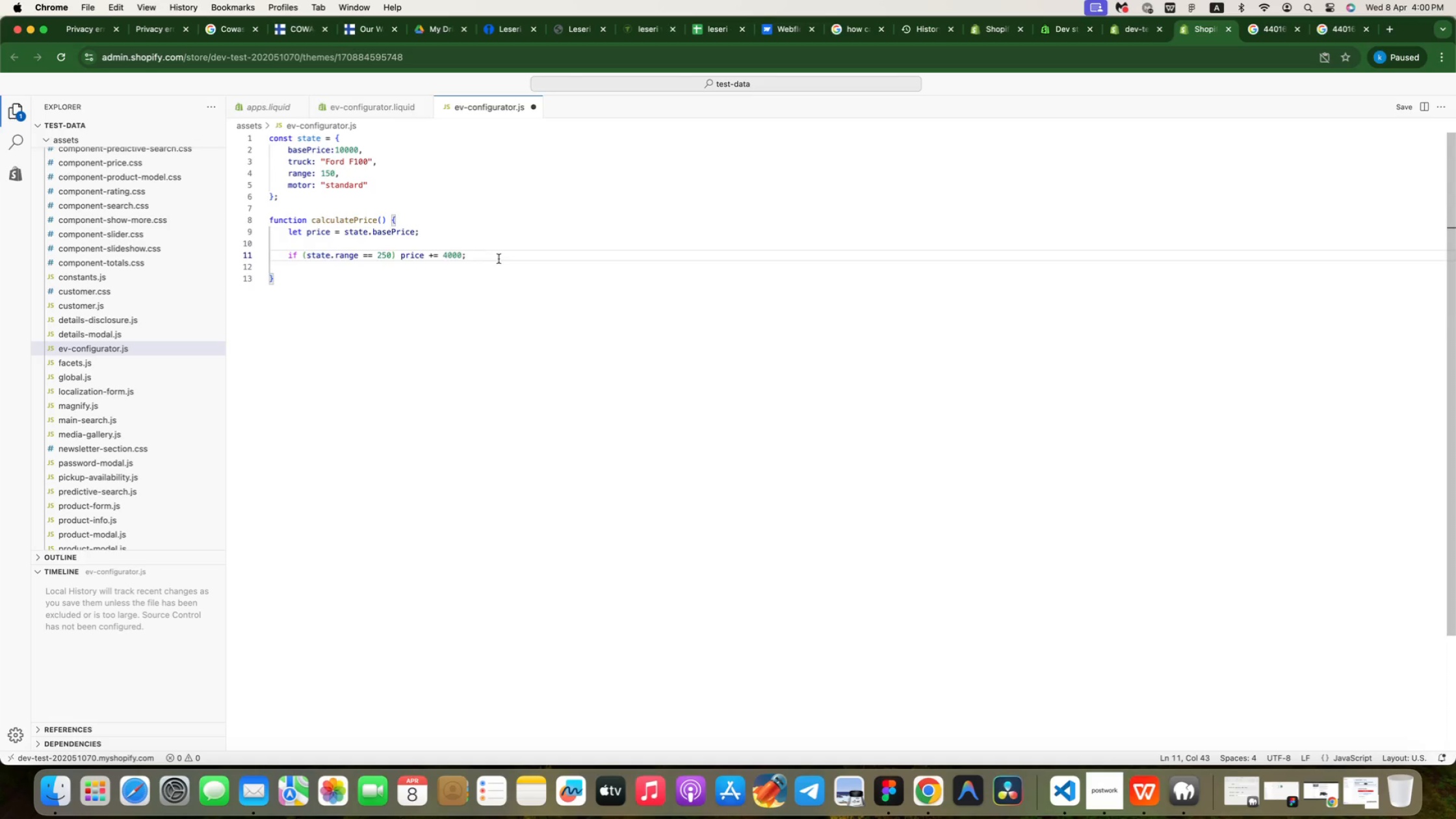 
key(Enter)
 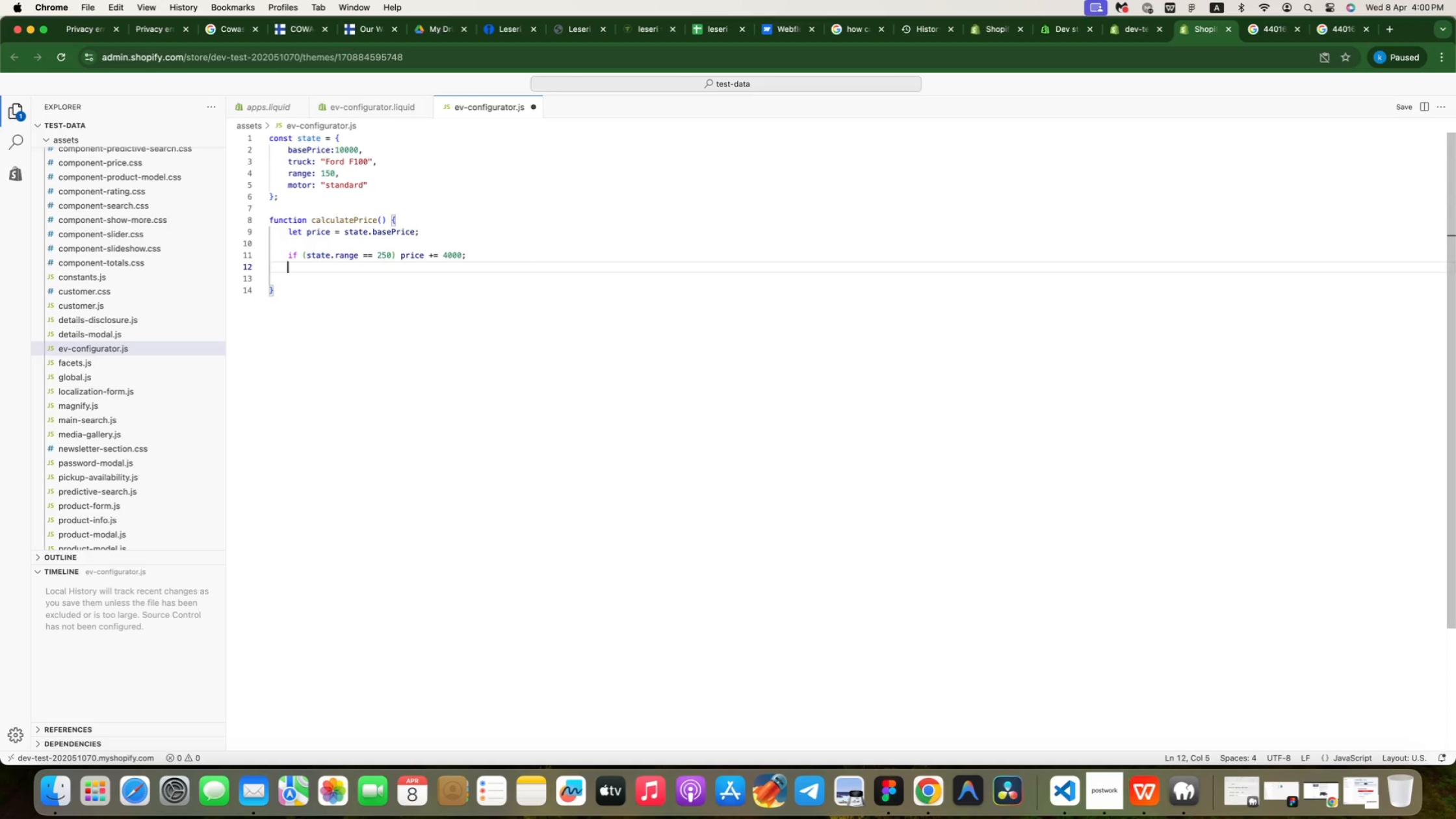 
key(Meta+CommandLeft)
 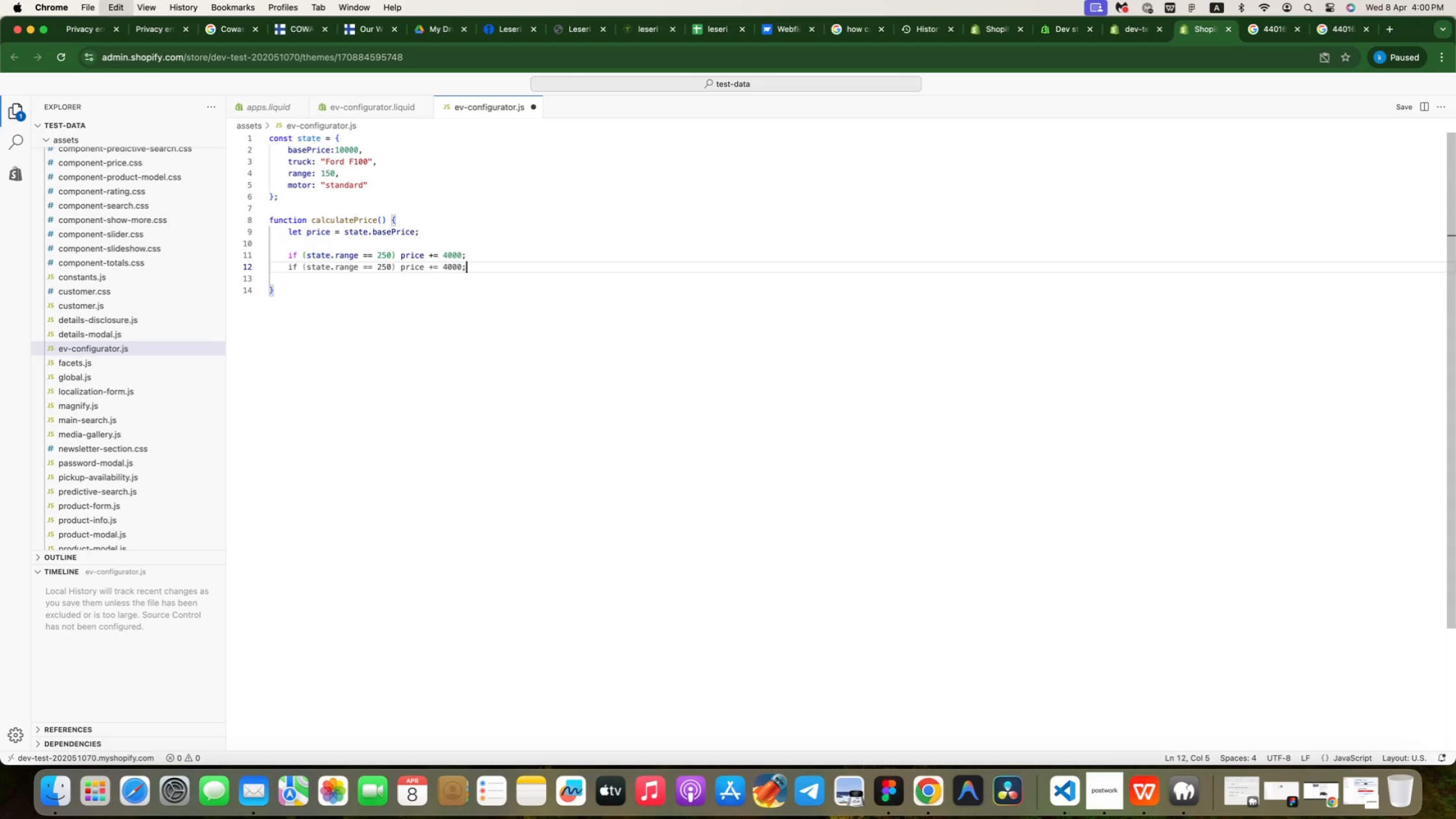 
key(Meta+V)
 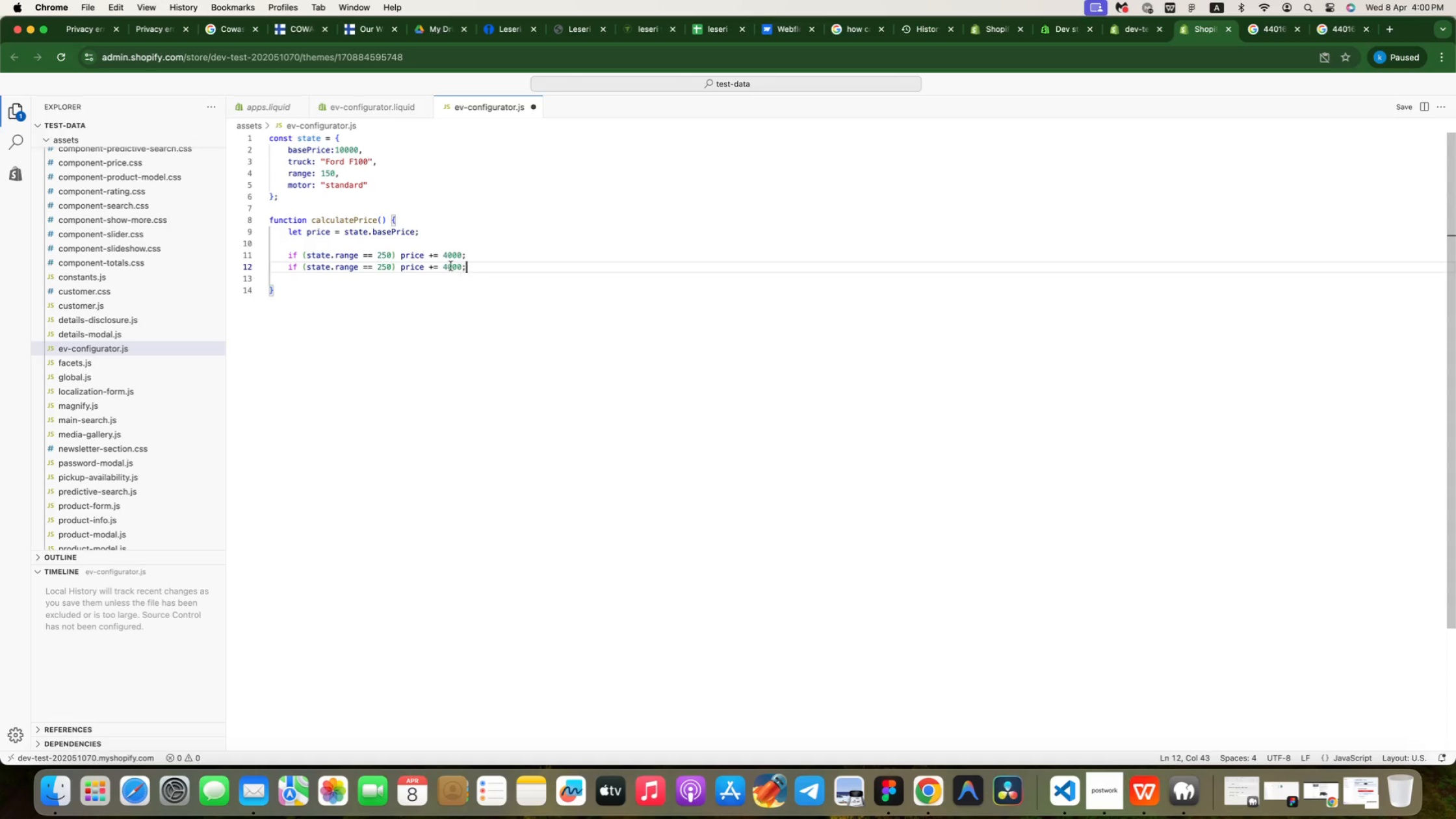 
left_click([358, 268])
 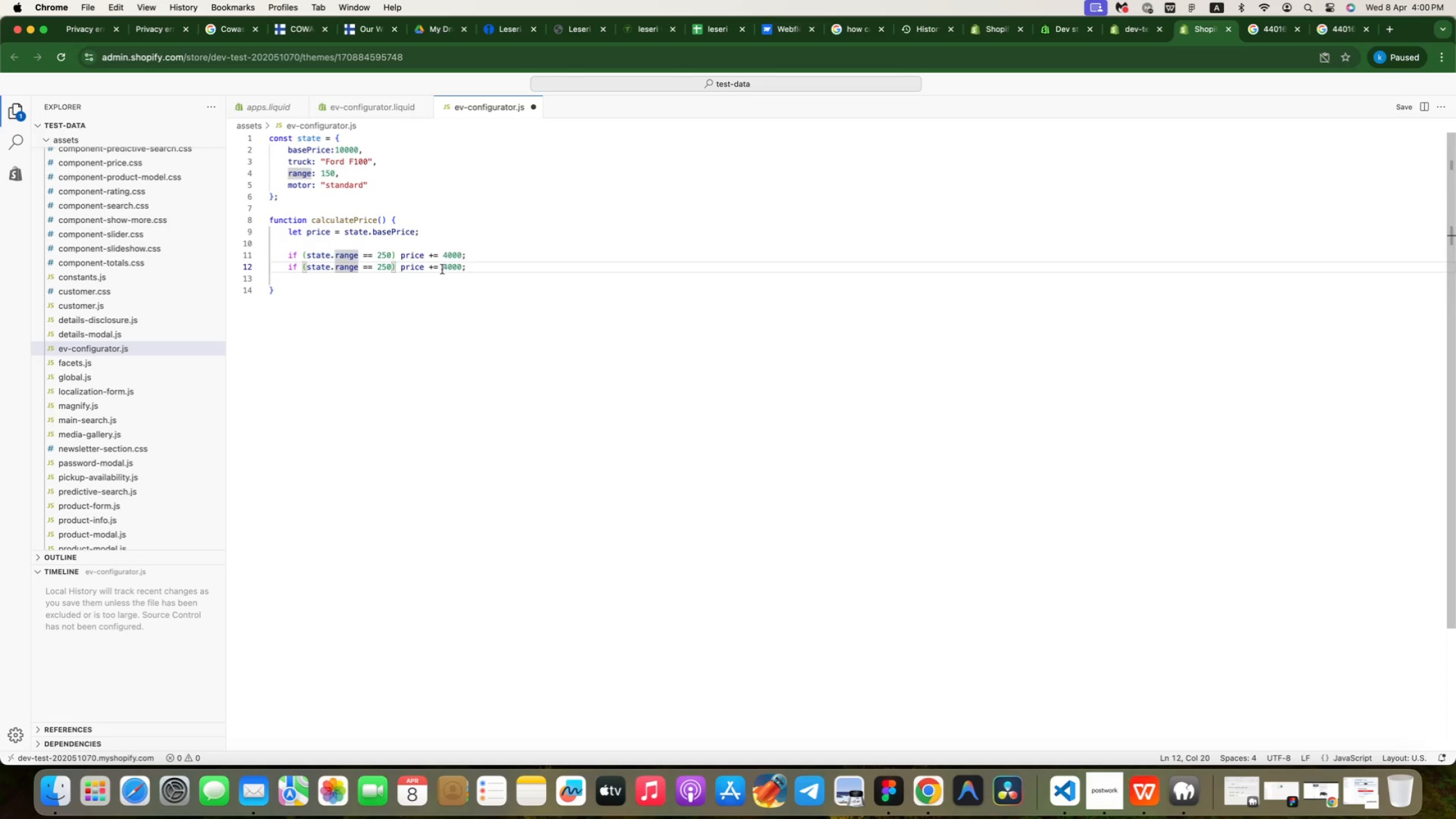 
key(Backspace)
key(Backspace)
key(Backspace)
key(Backspace)
key(Backspace)
type(motor)
 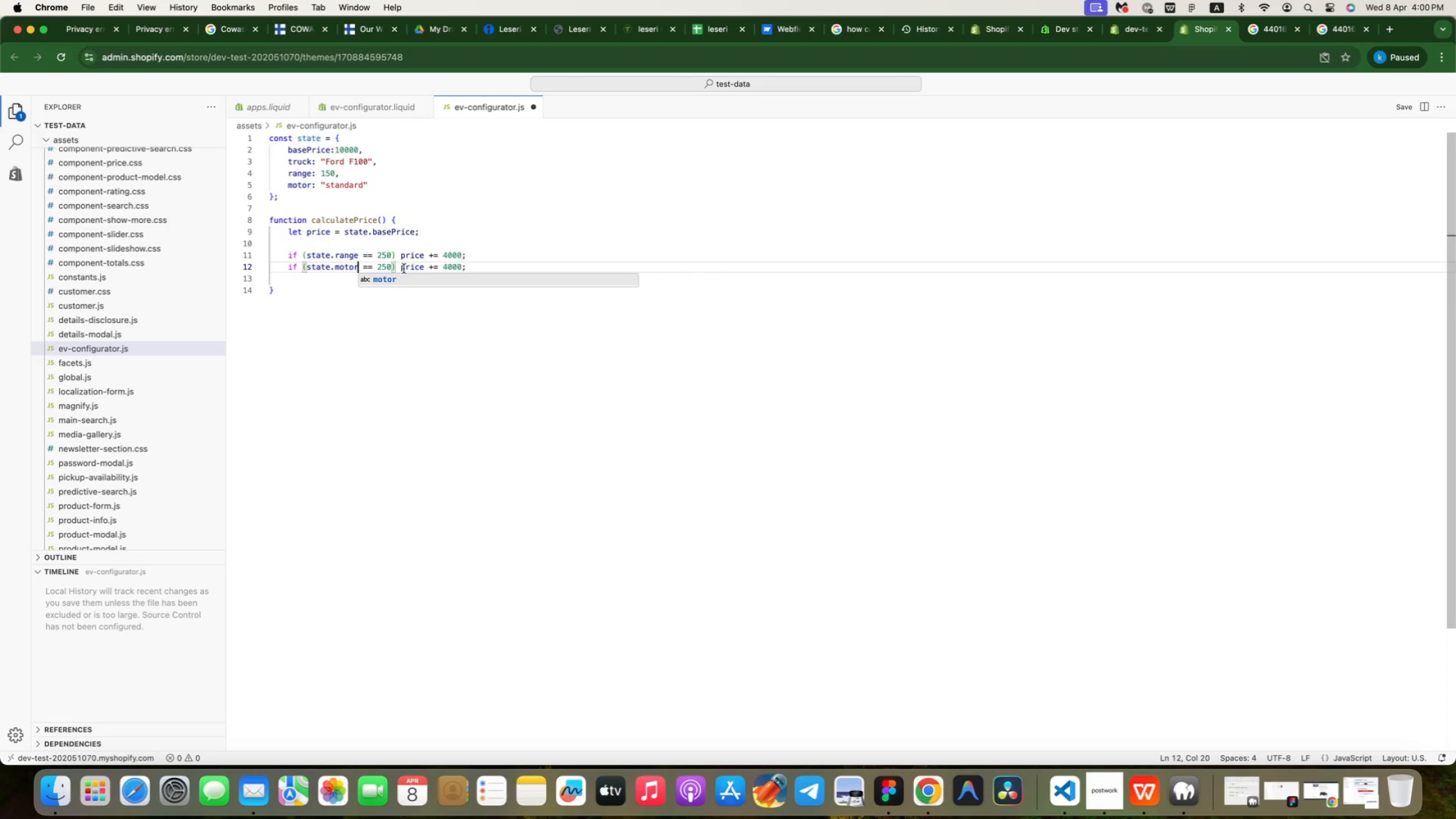 
left_click([392, 269])
 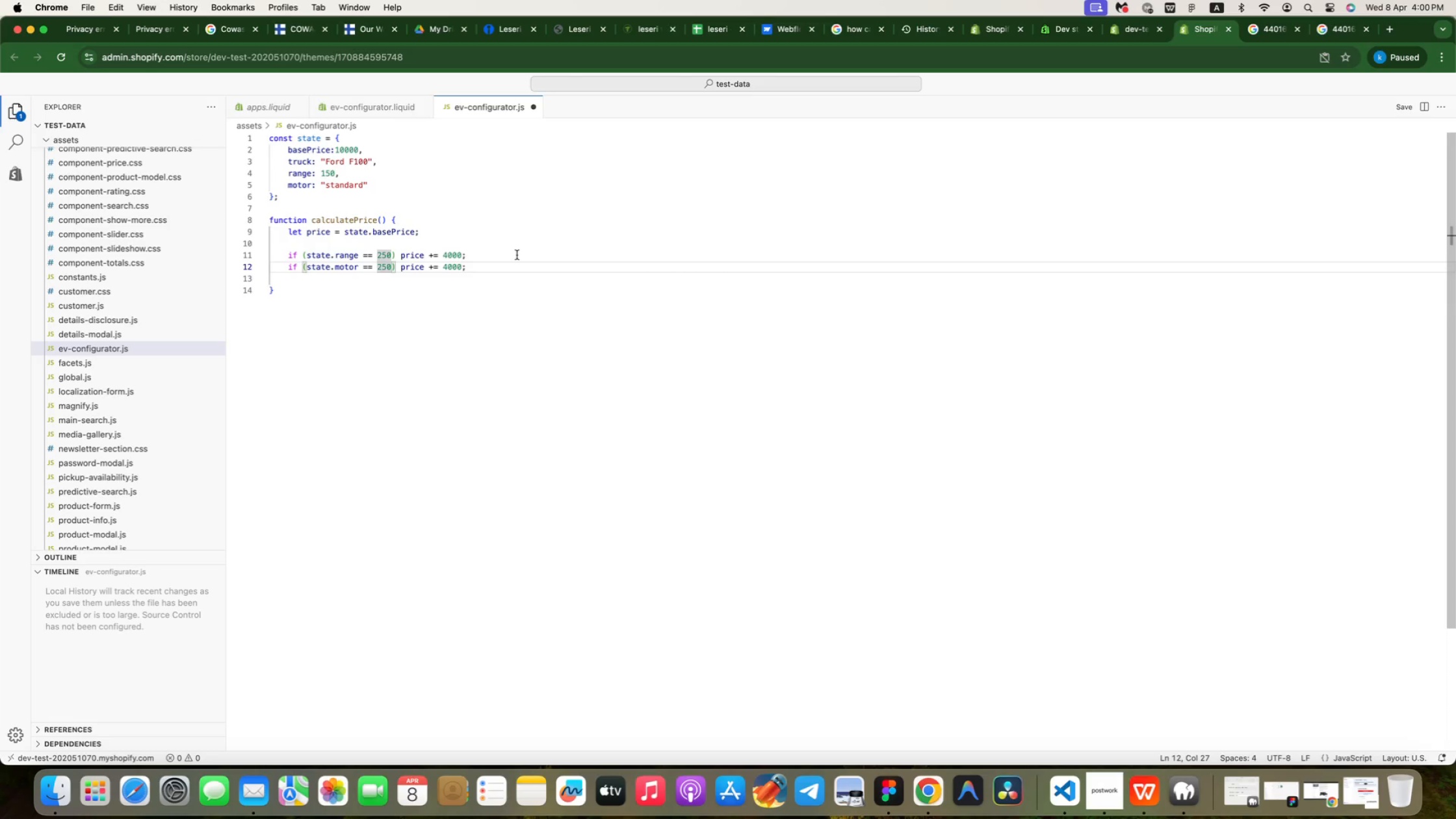 
wait(6.21)
 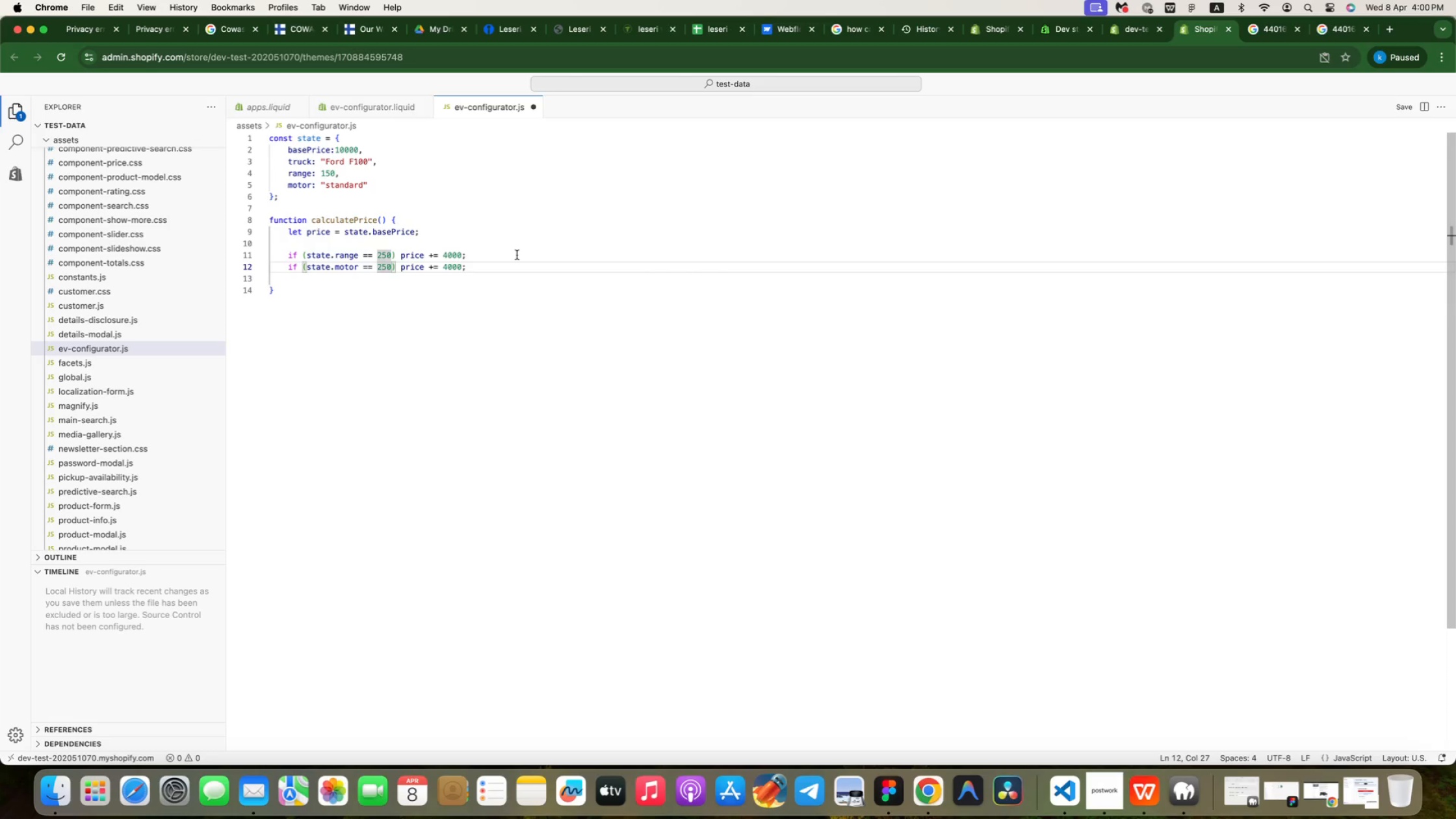 
key(Backspace)
key(Backspace)
key(Backspace)
type("high)
 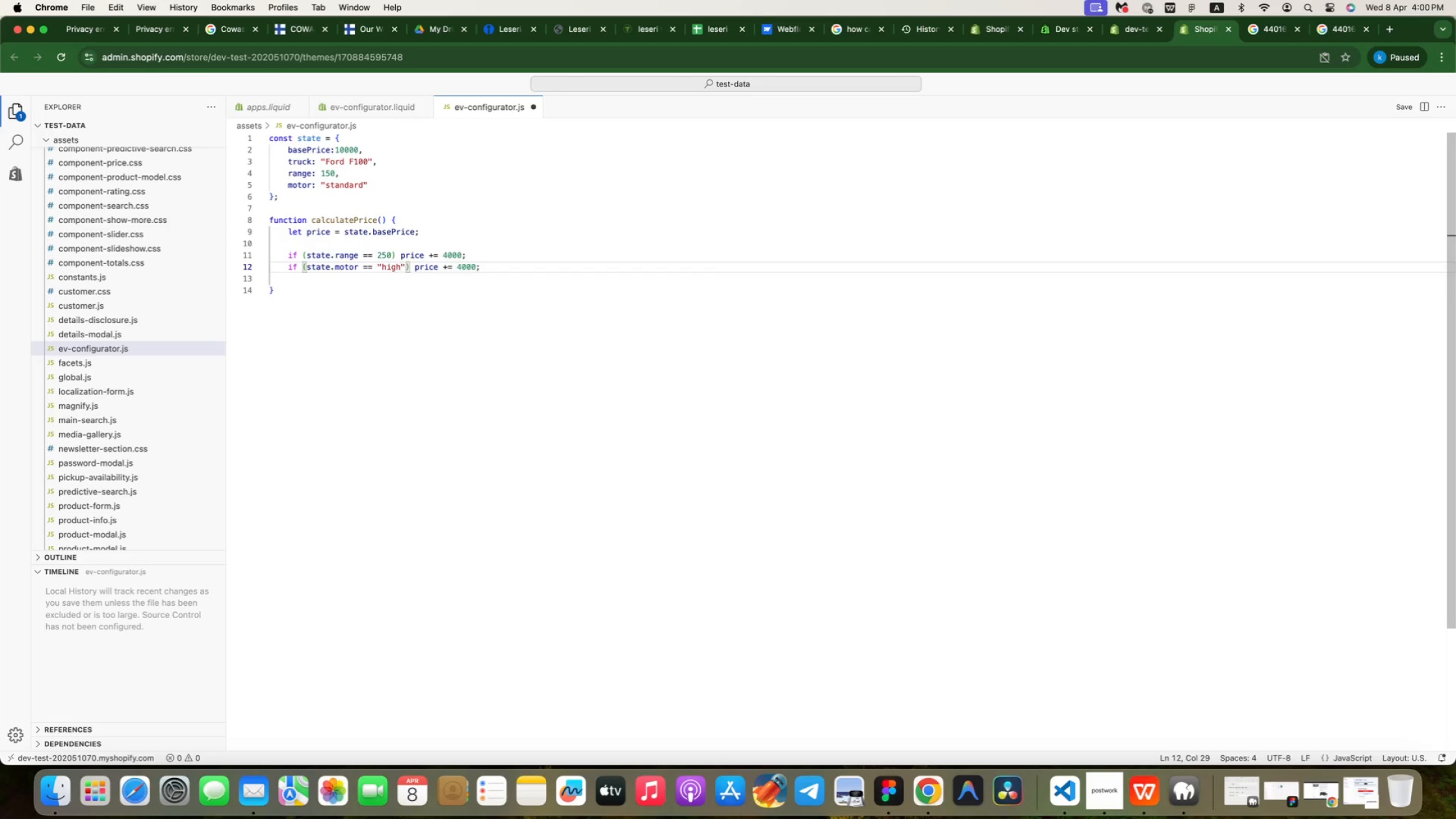 
wait(5.37)
 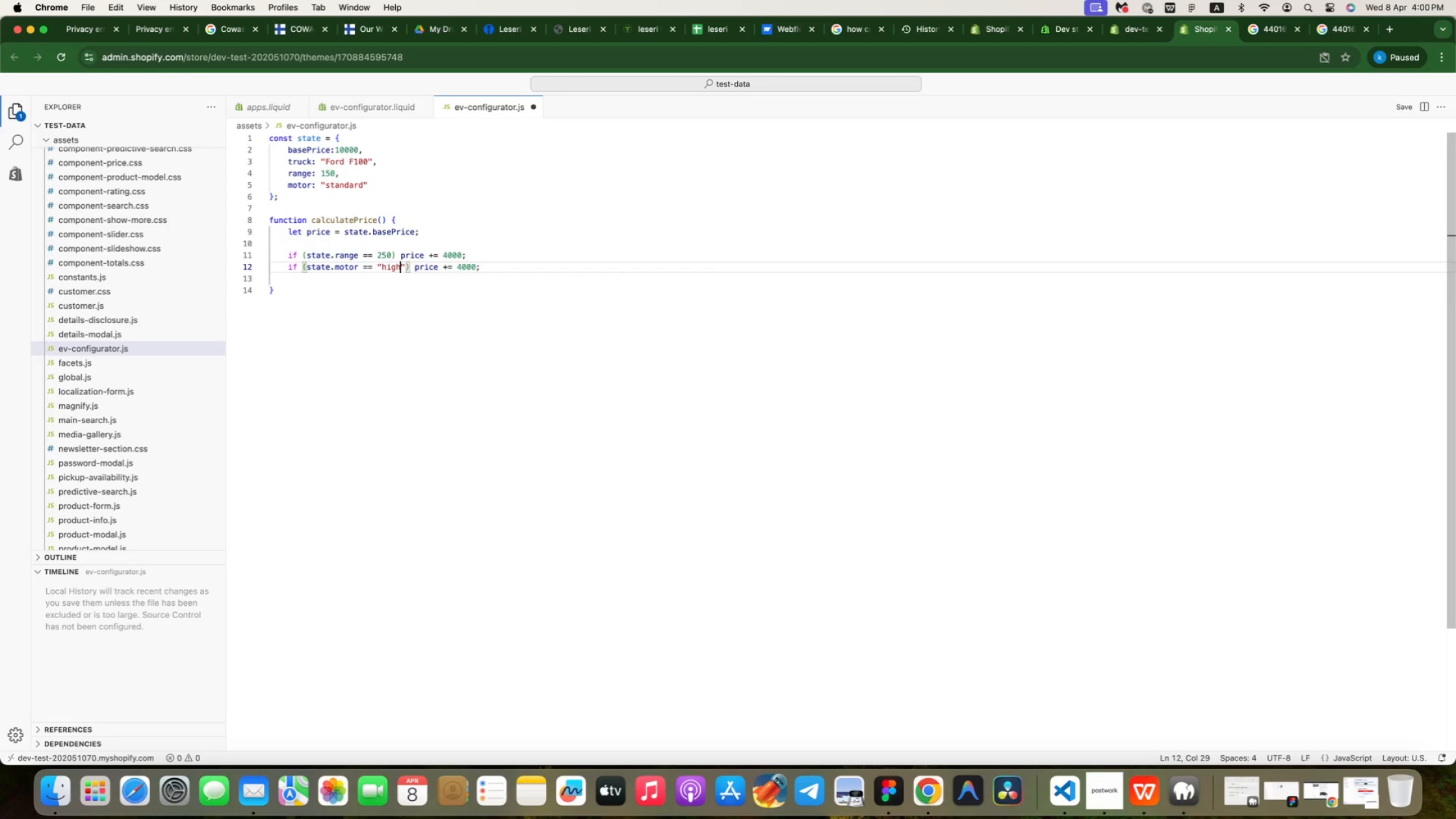 
left_click([464, 268])
 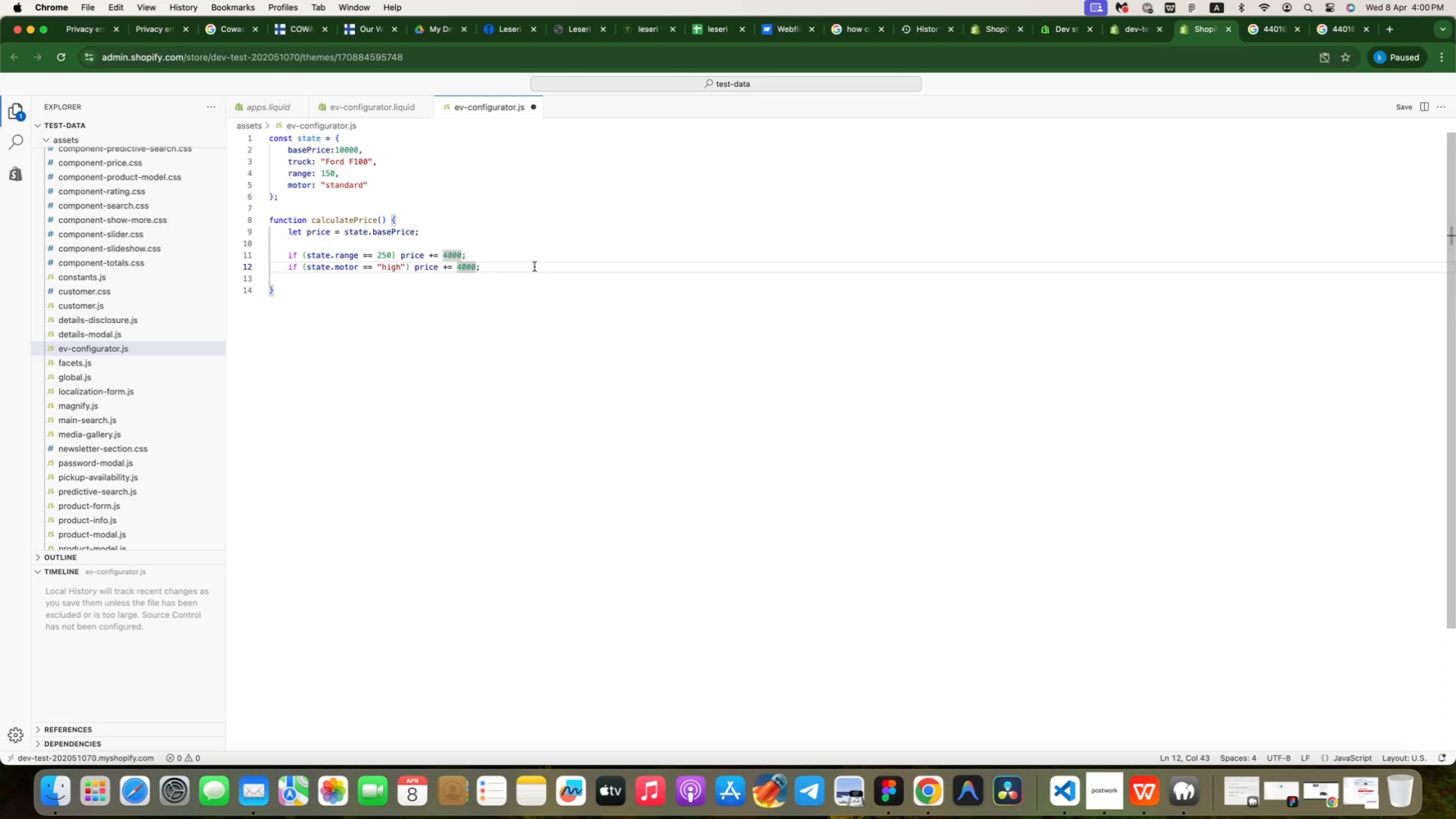 
key(ArrowLeft)
 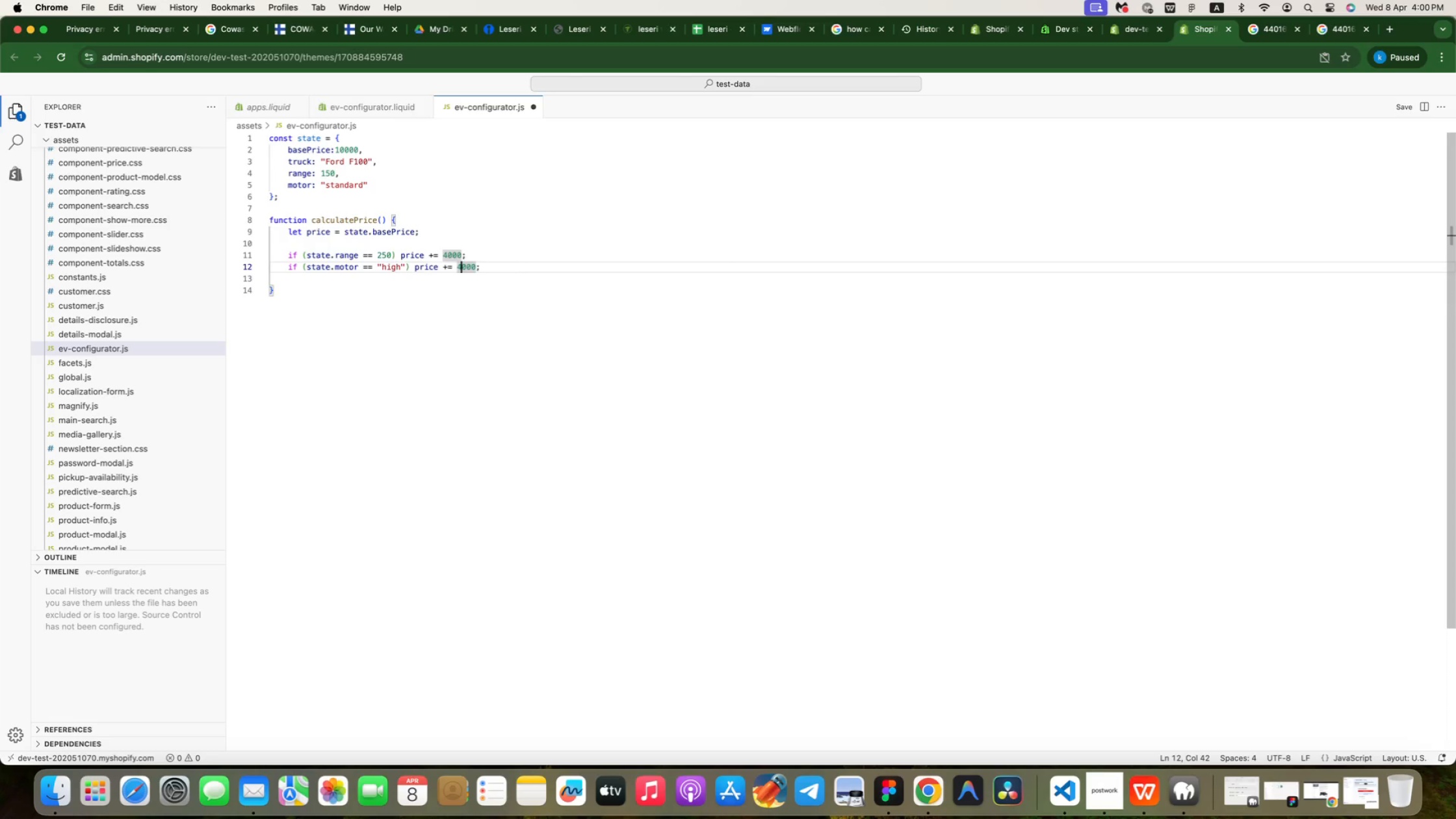 
key(Backspace)
 